 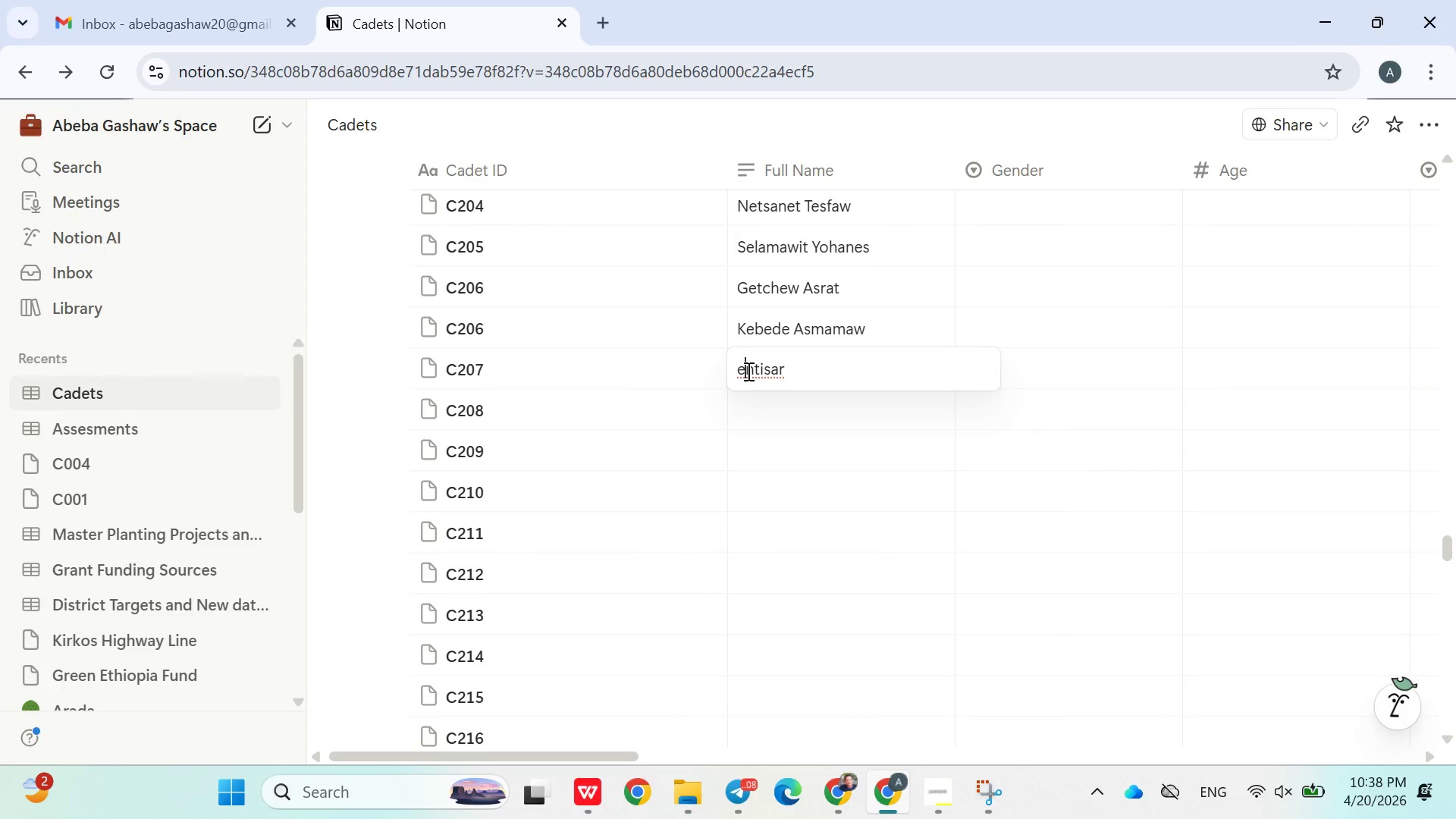 
key(Backspace)
 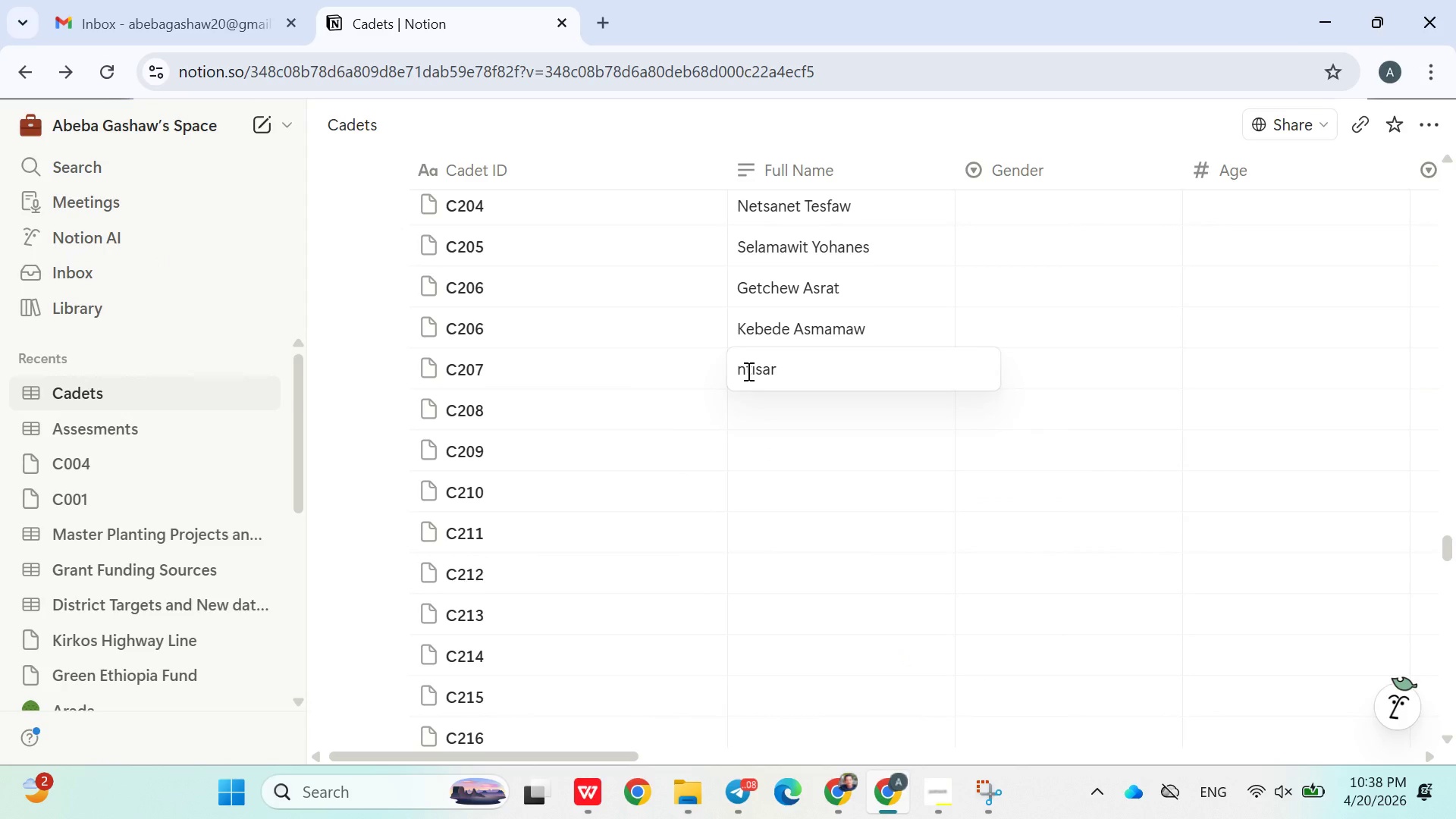 
key(Shift+I)
 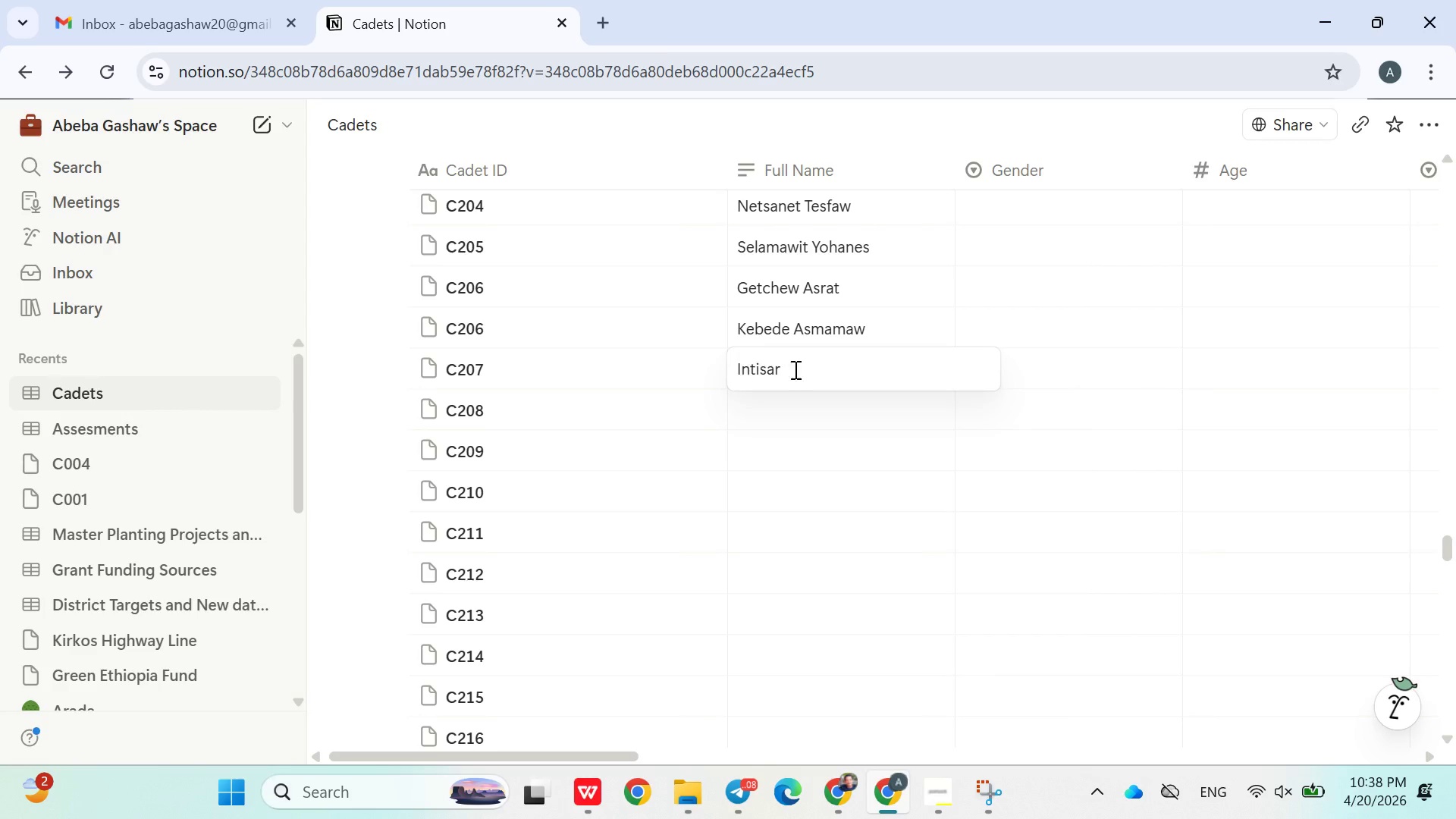 
left_click([824, 375])
 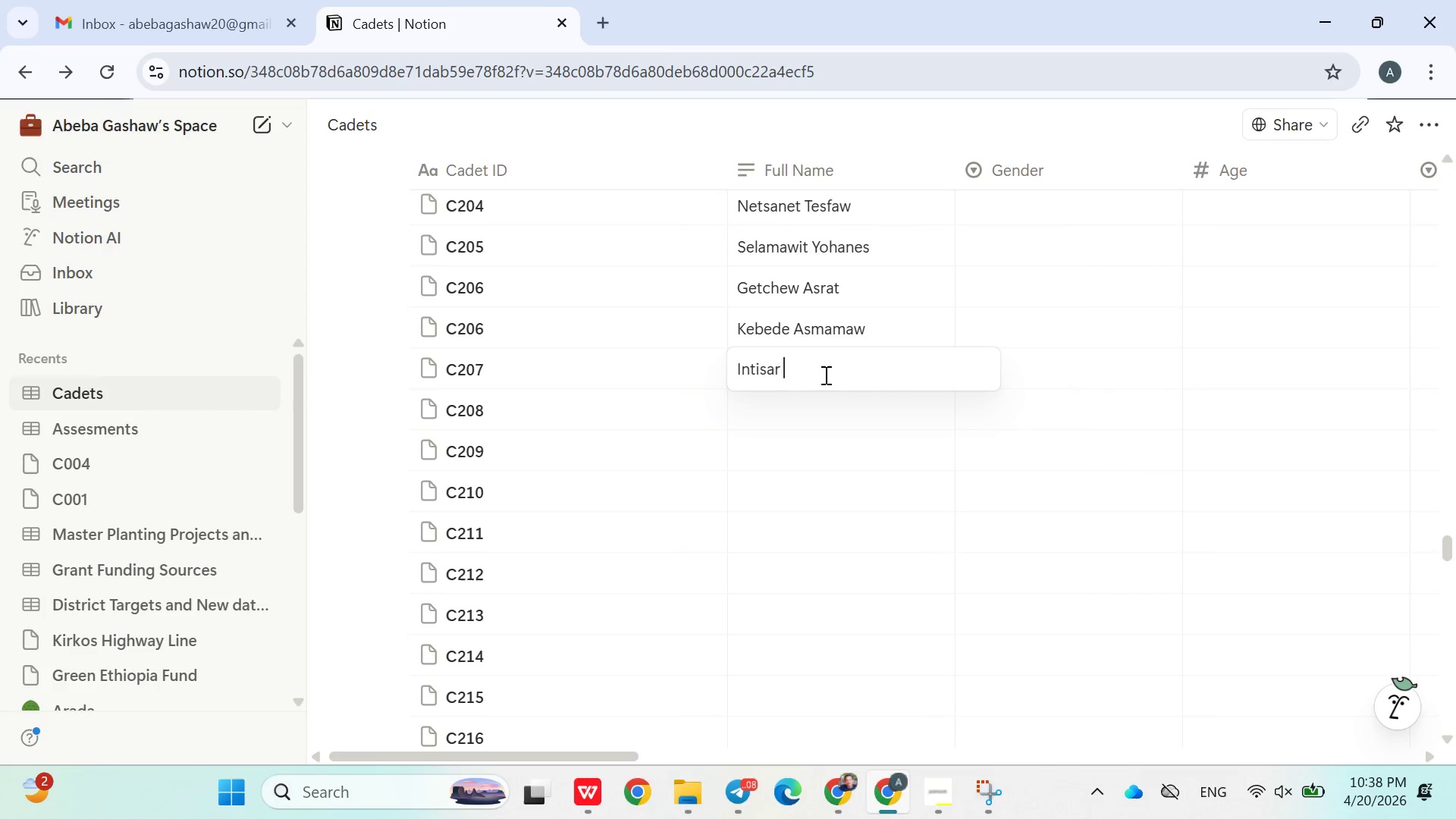 
type( Abde)
key(Backspace)
type(uselam)
 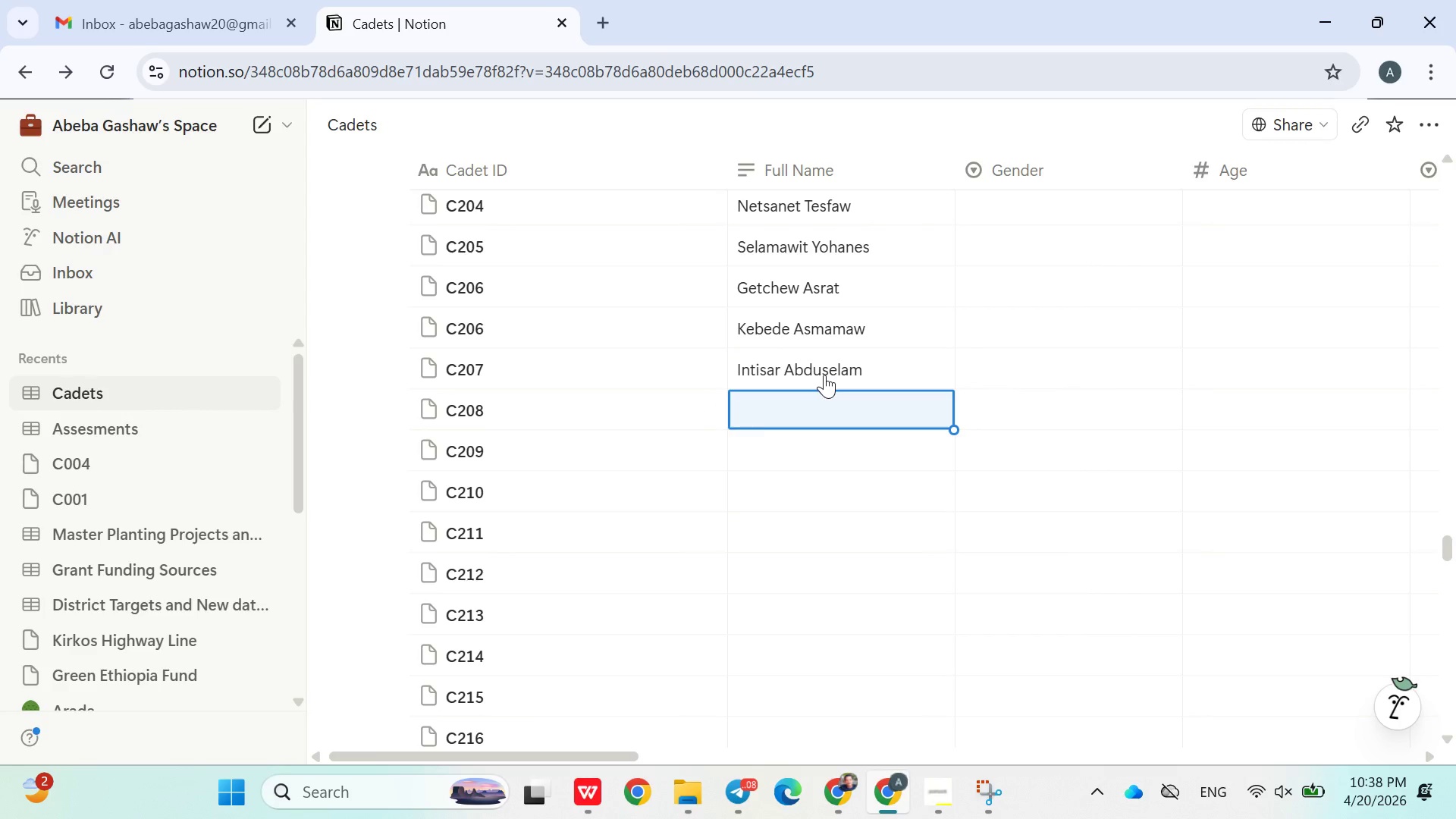 
 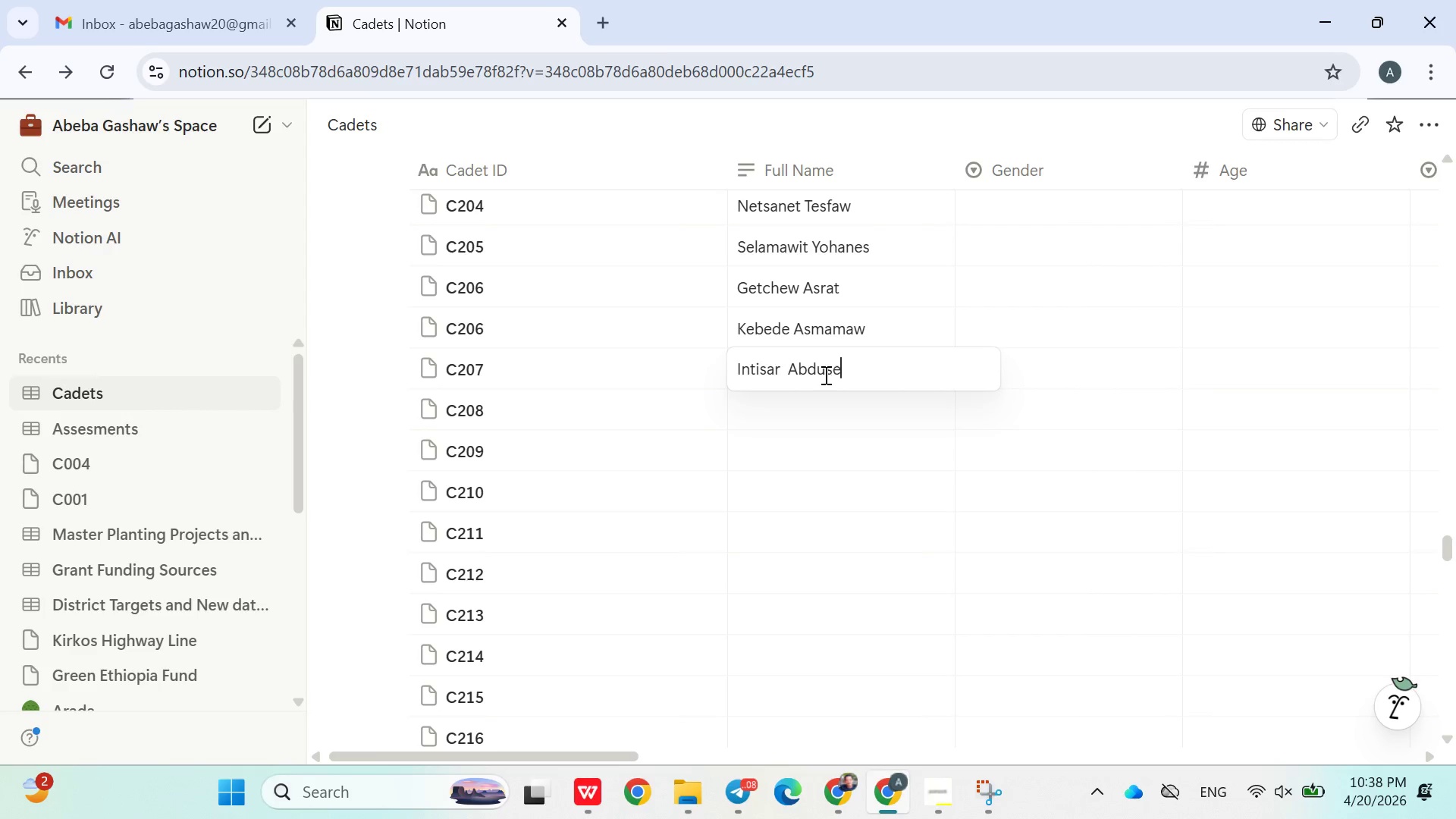 
key(Enter)
 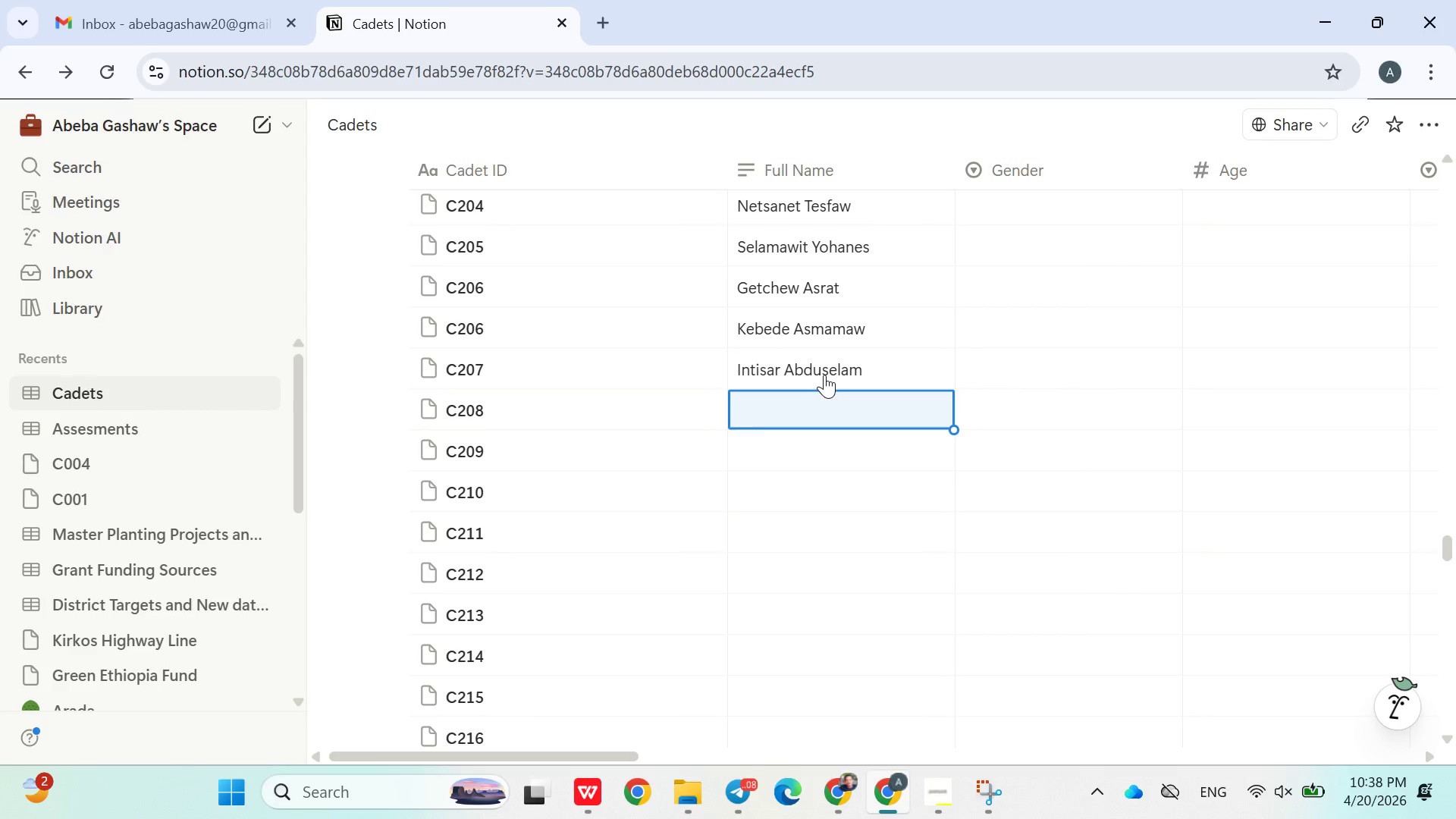 
type(Elham Umer)
 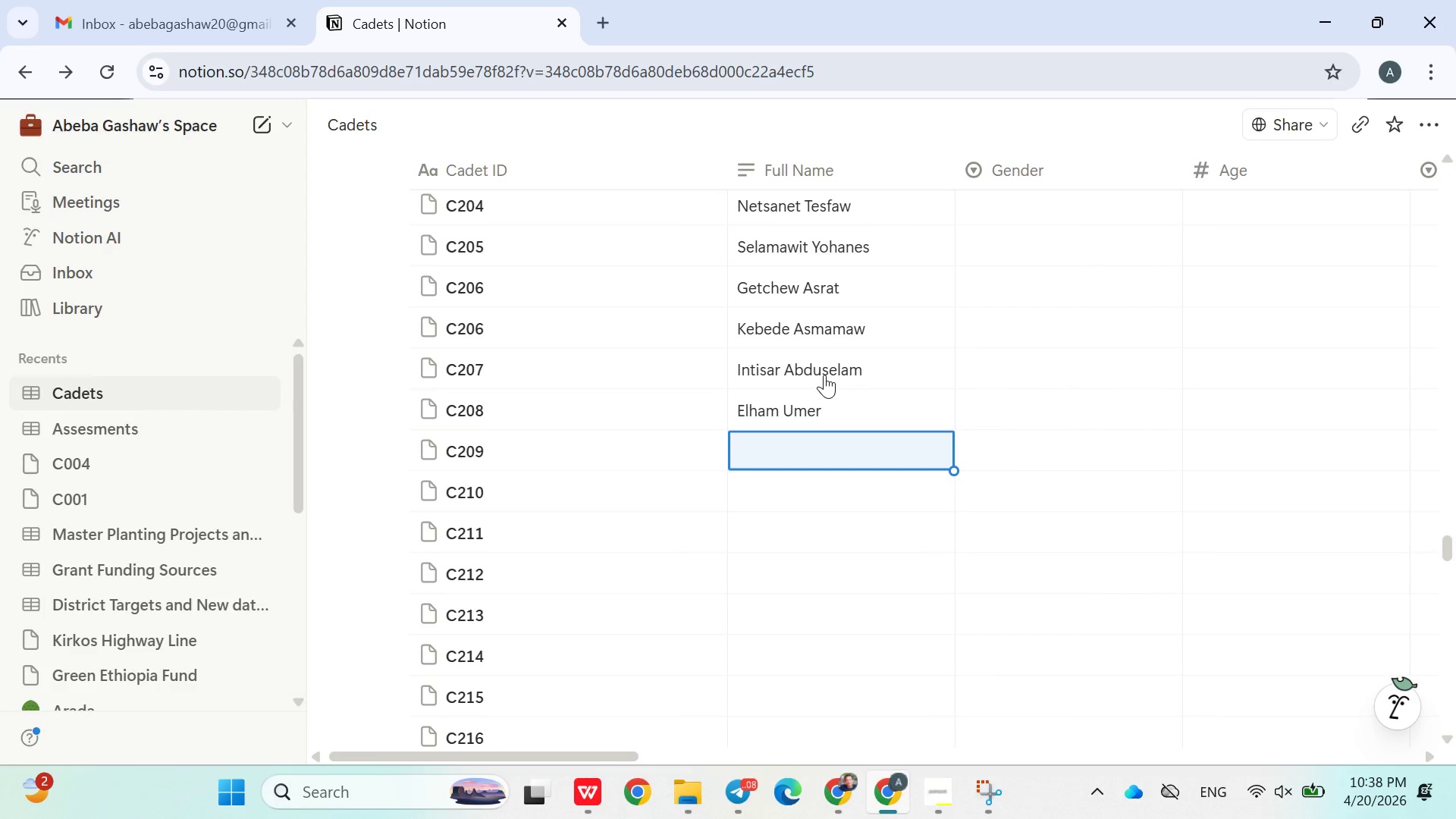 
 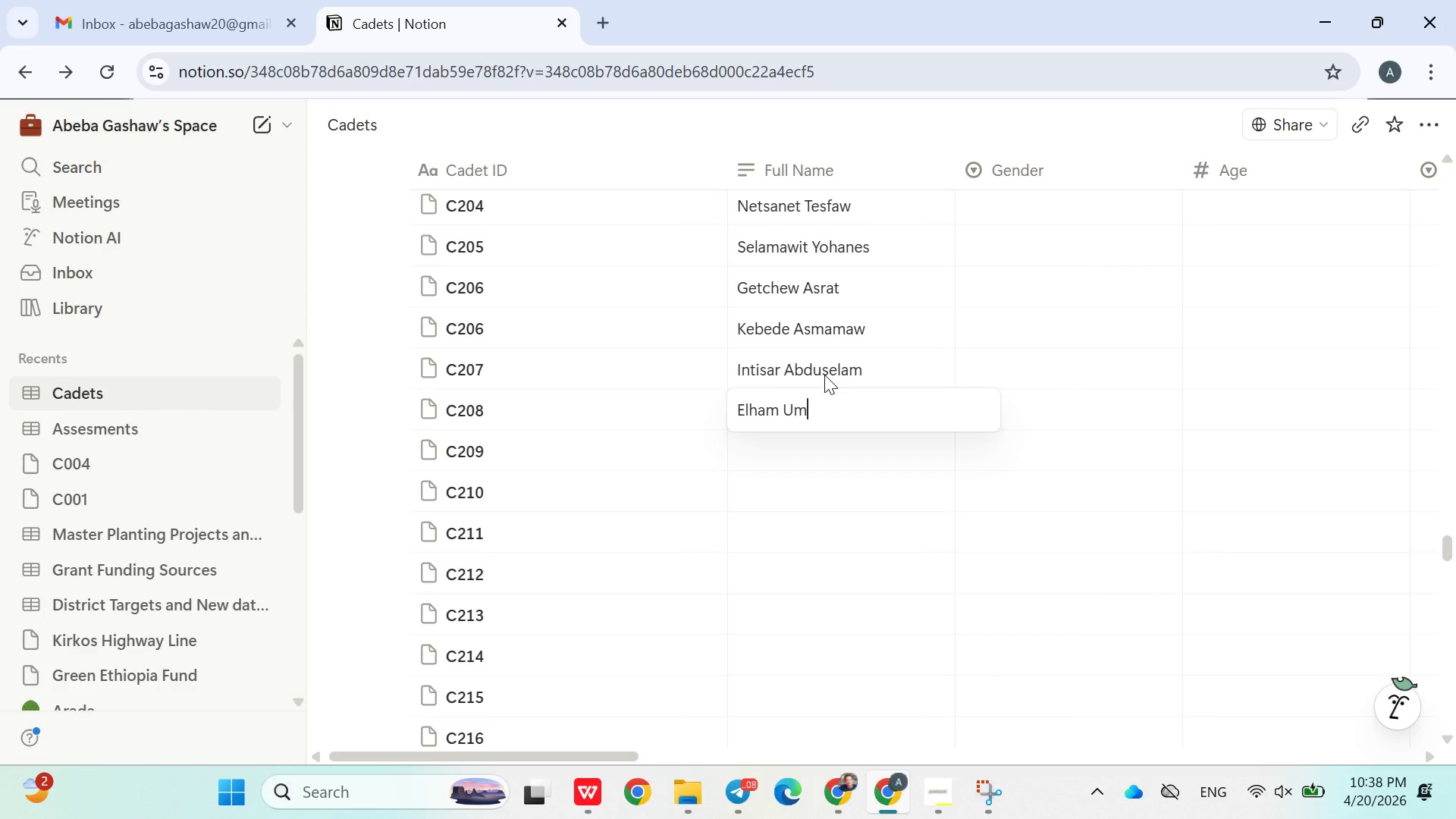 
key(Enter)
 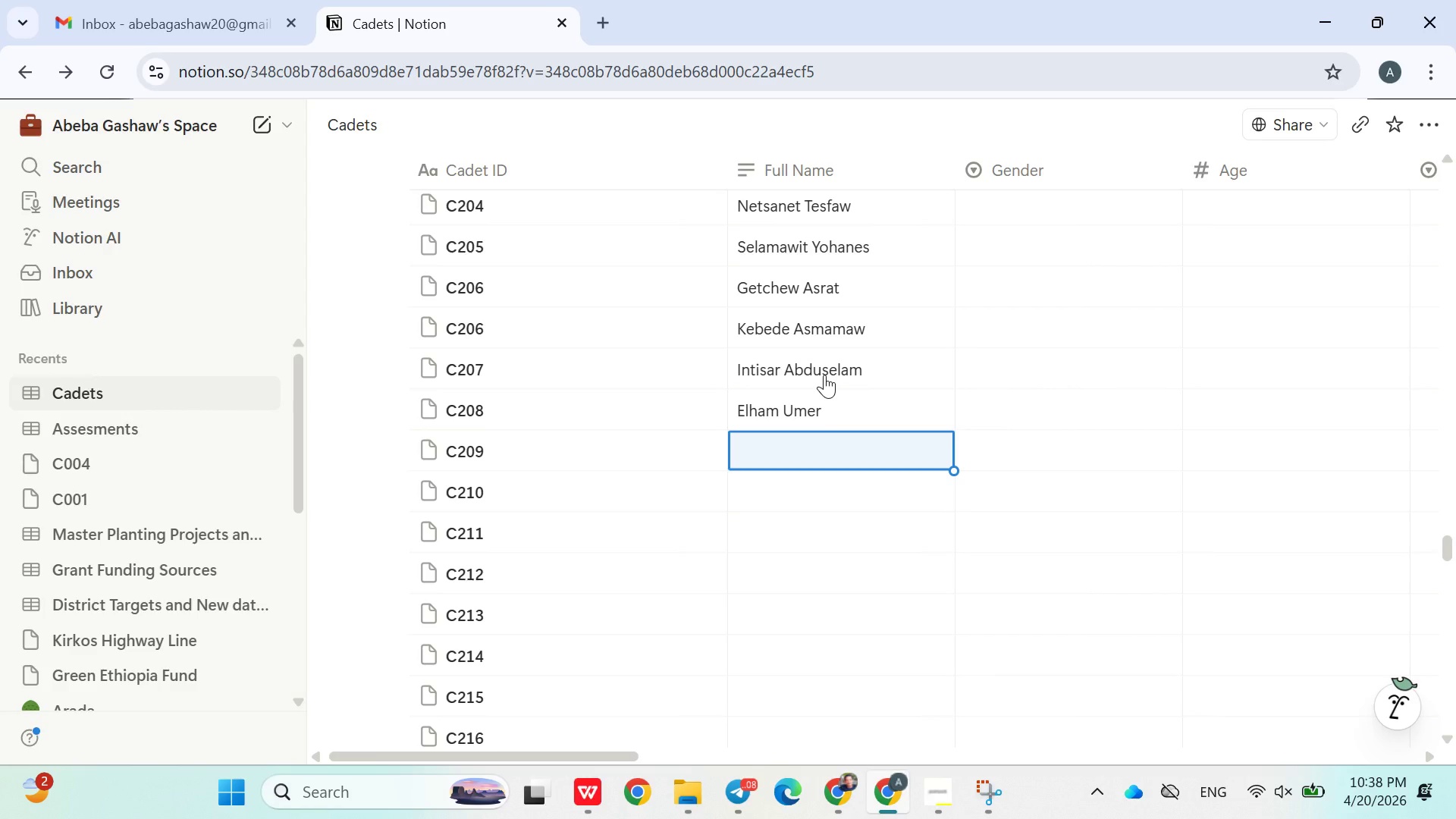 
type(Fatim )
 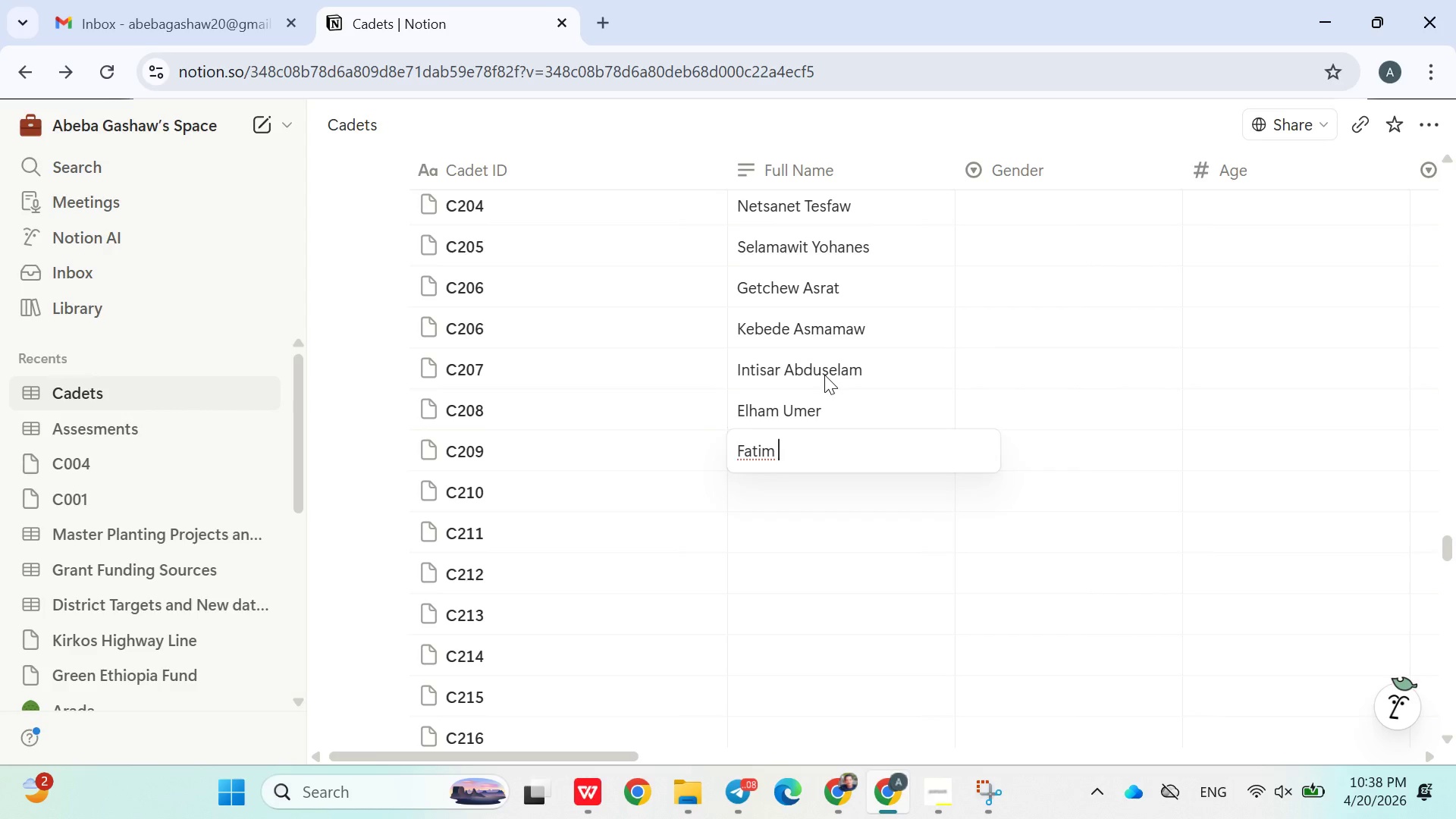 
key(Enter)
 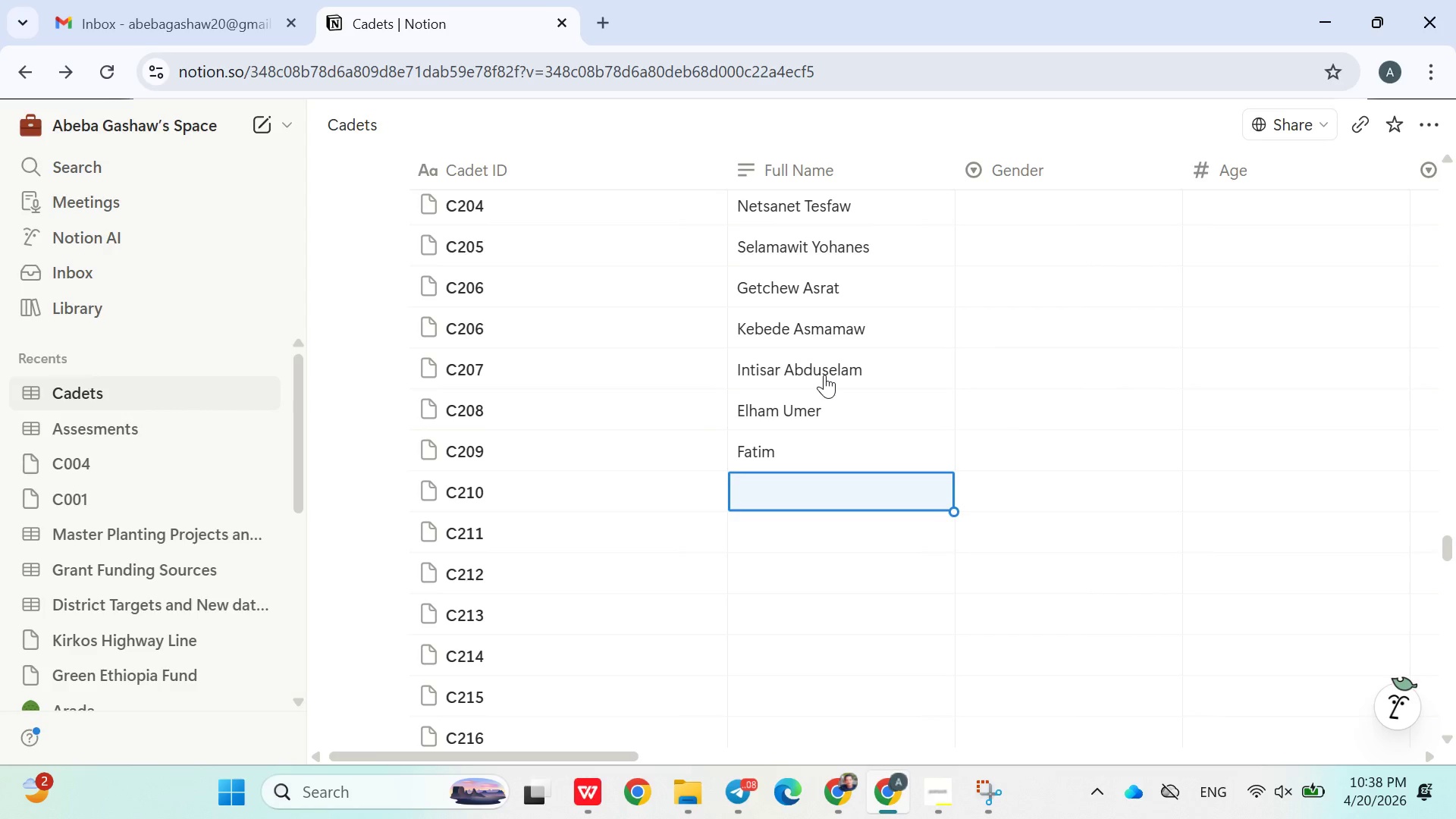 
key(A)
 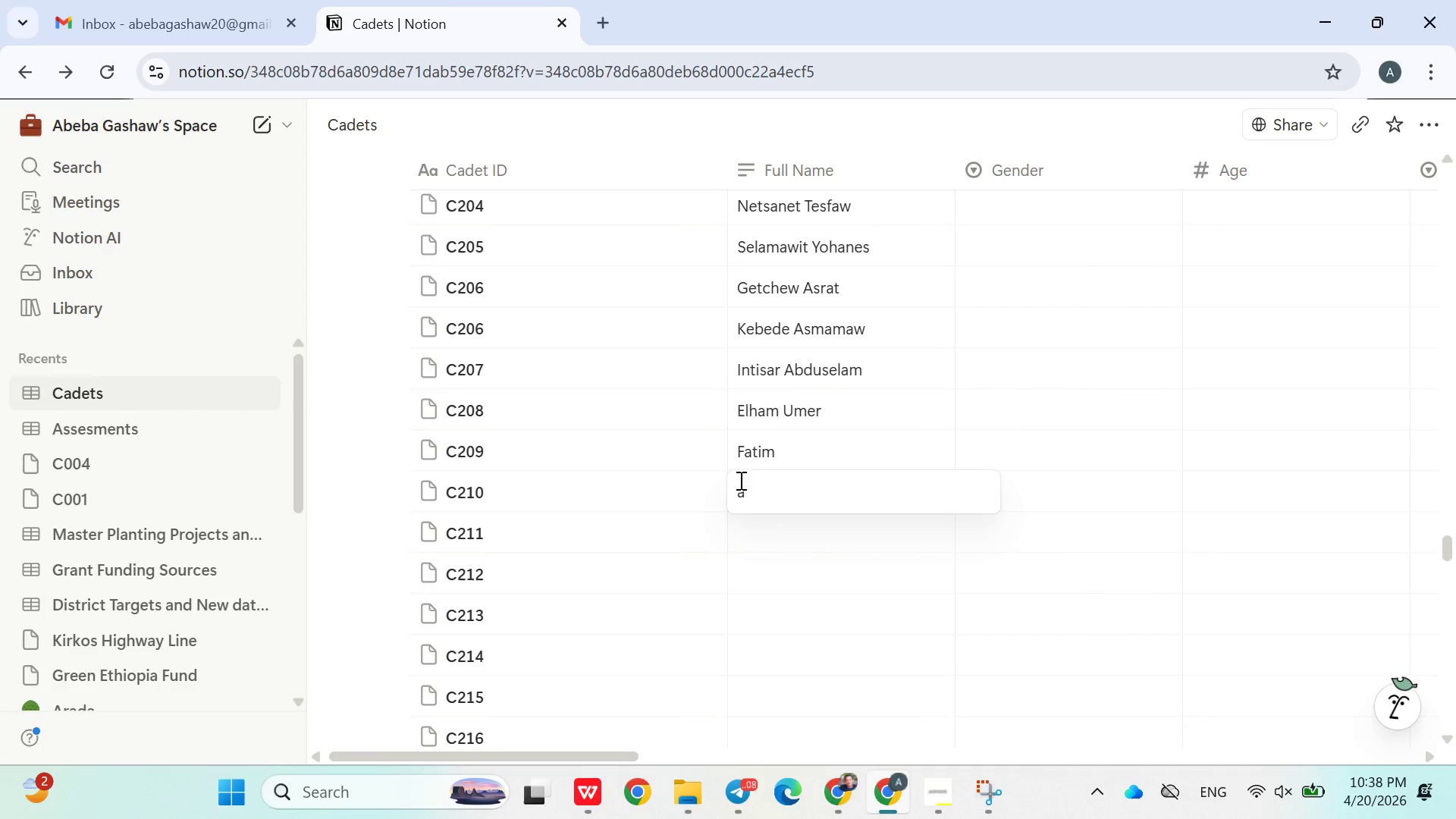 
left_click([788, 453])
 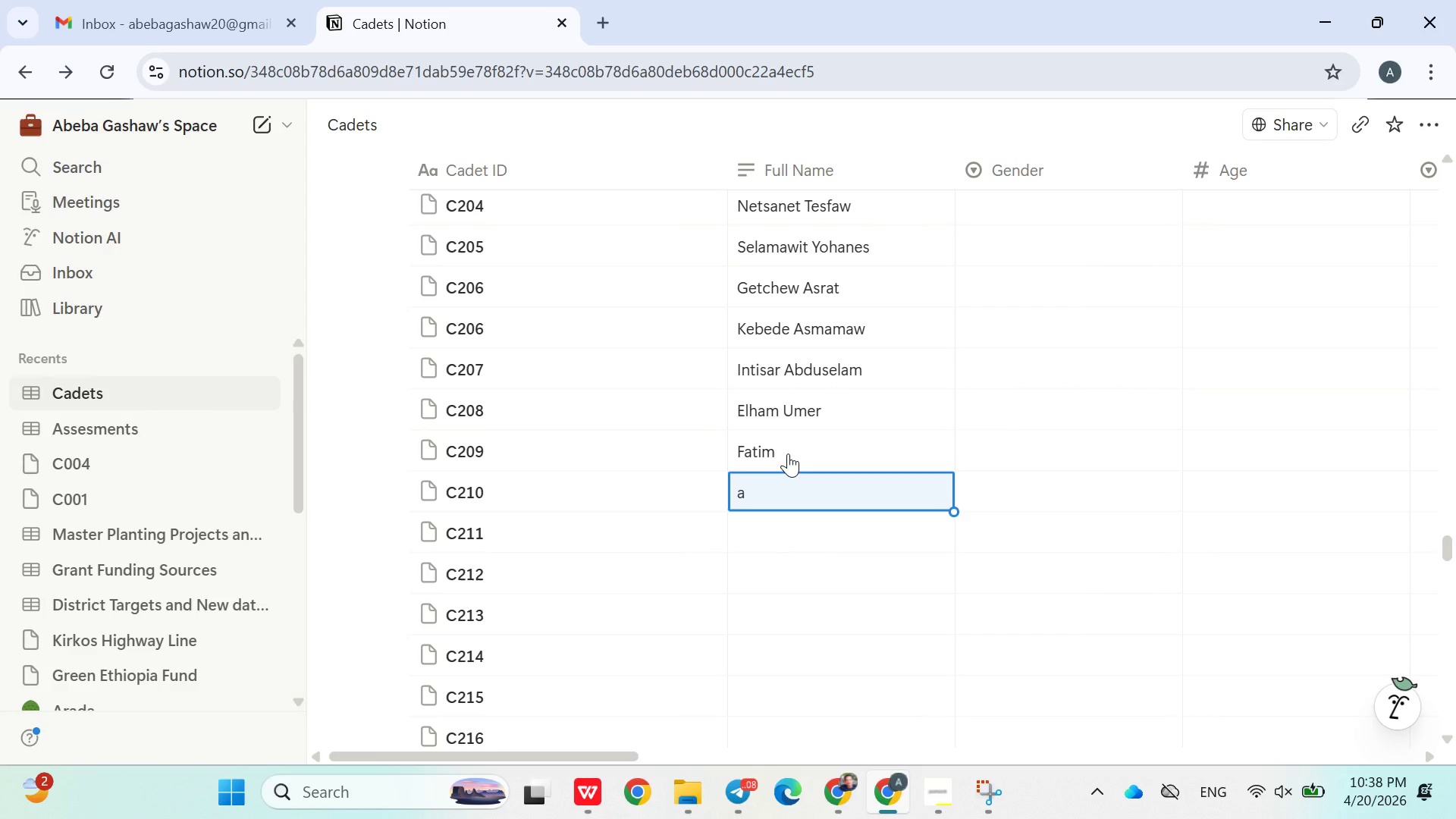 
left_click([788, 453])
 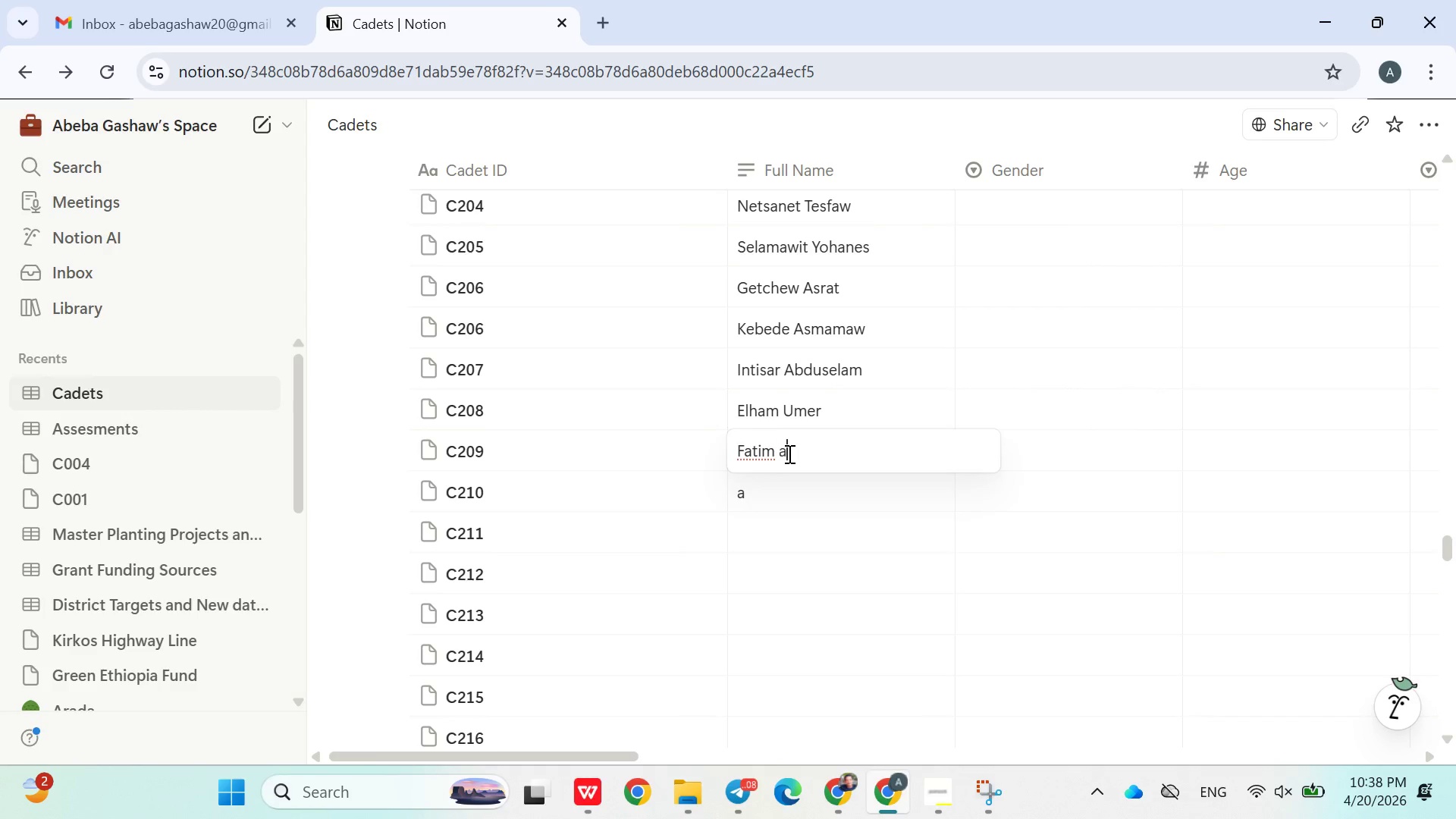 
type(a)
key(Backspace)
key(Backspace)
type(a Noor)
 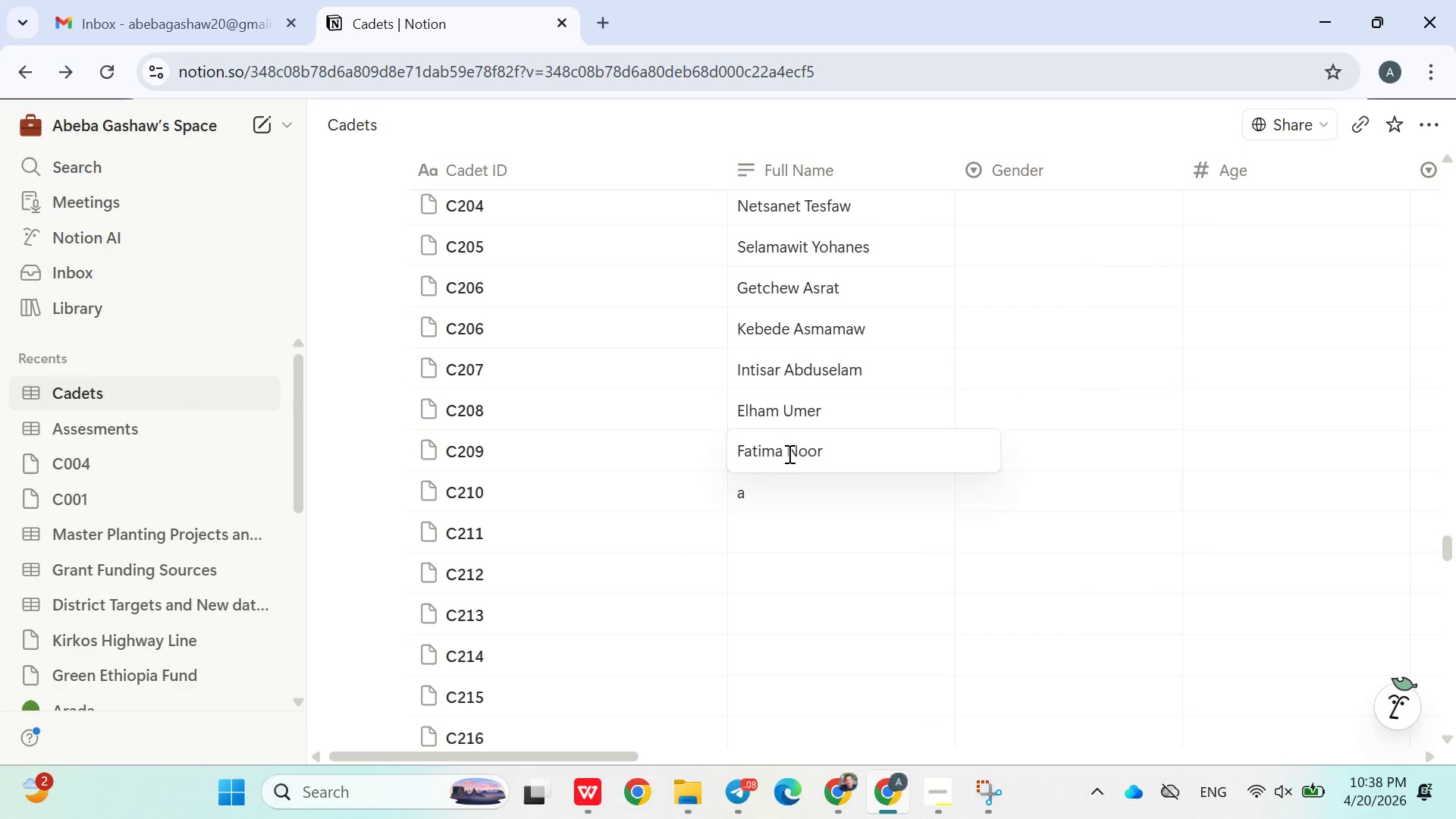 
key(Enter)
 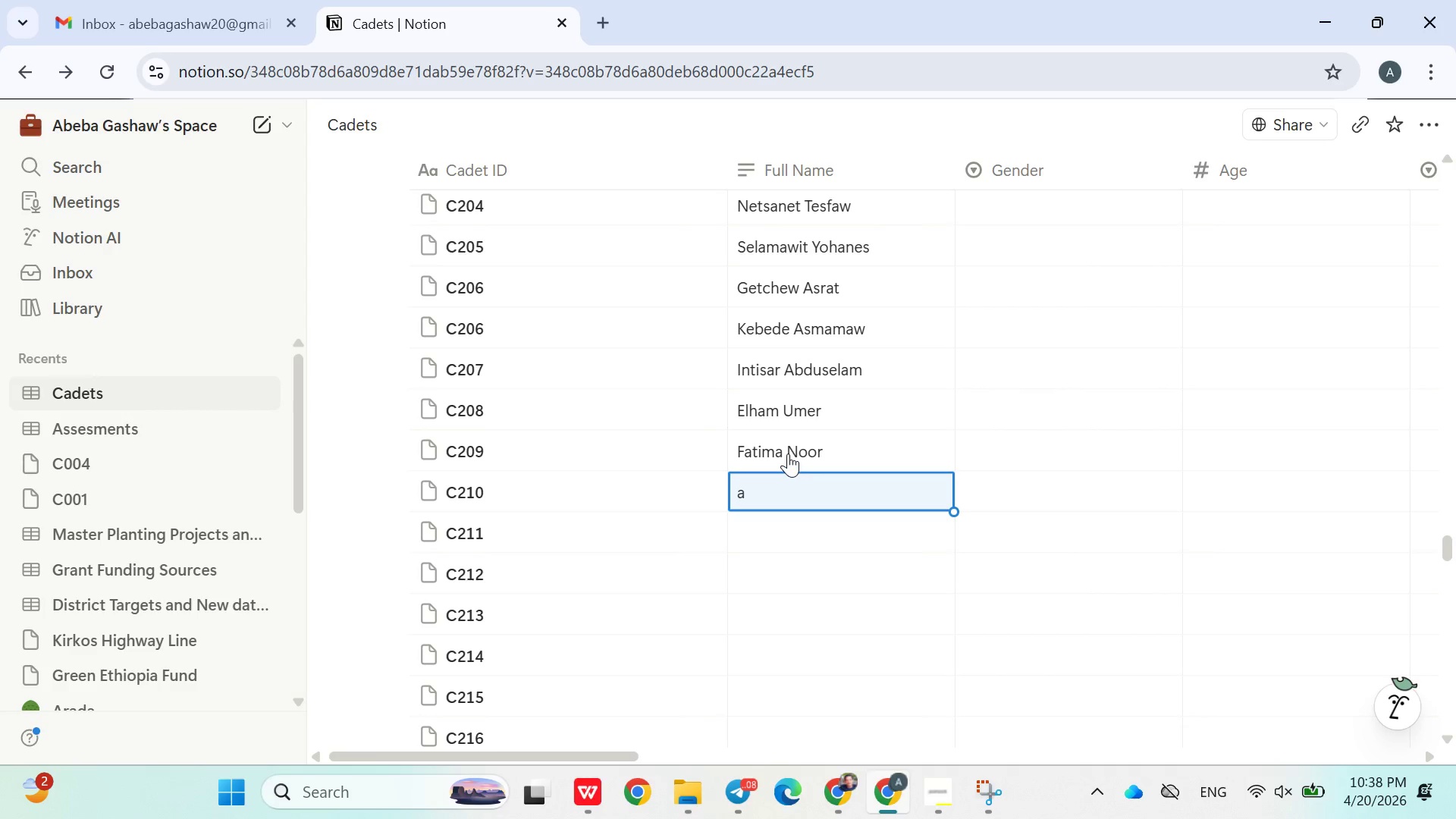 
type(Asmamw Meshesha)
 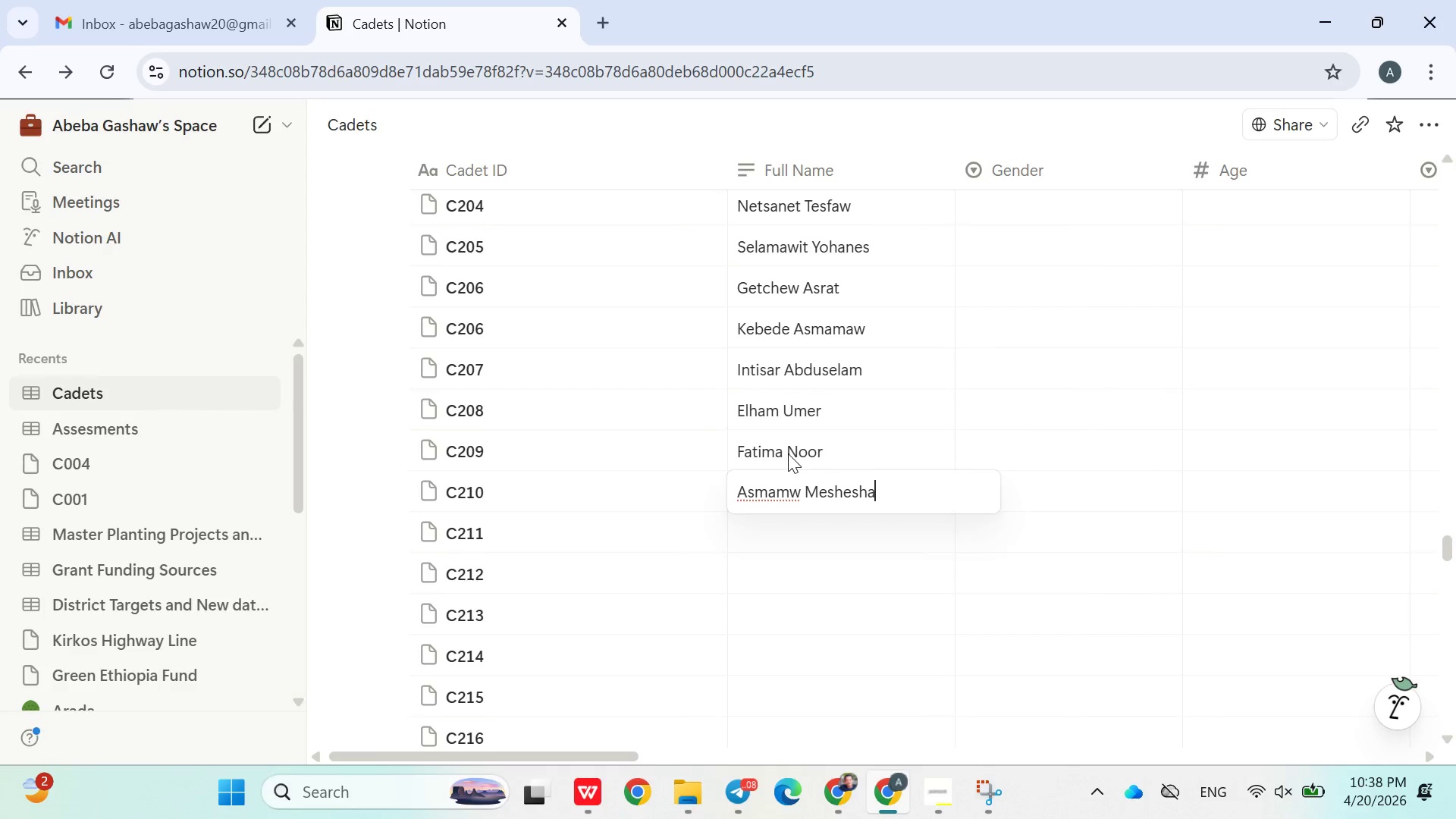 
key(Enter)
 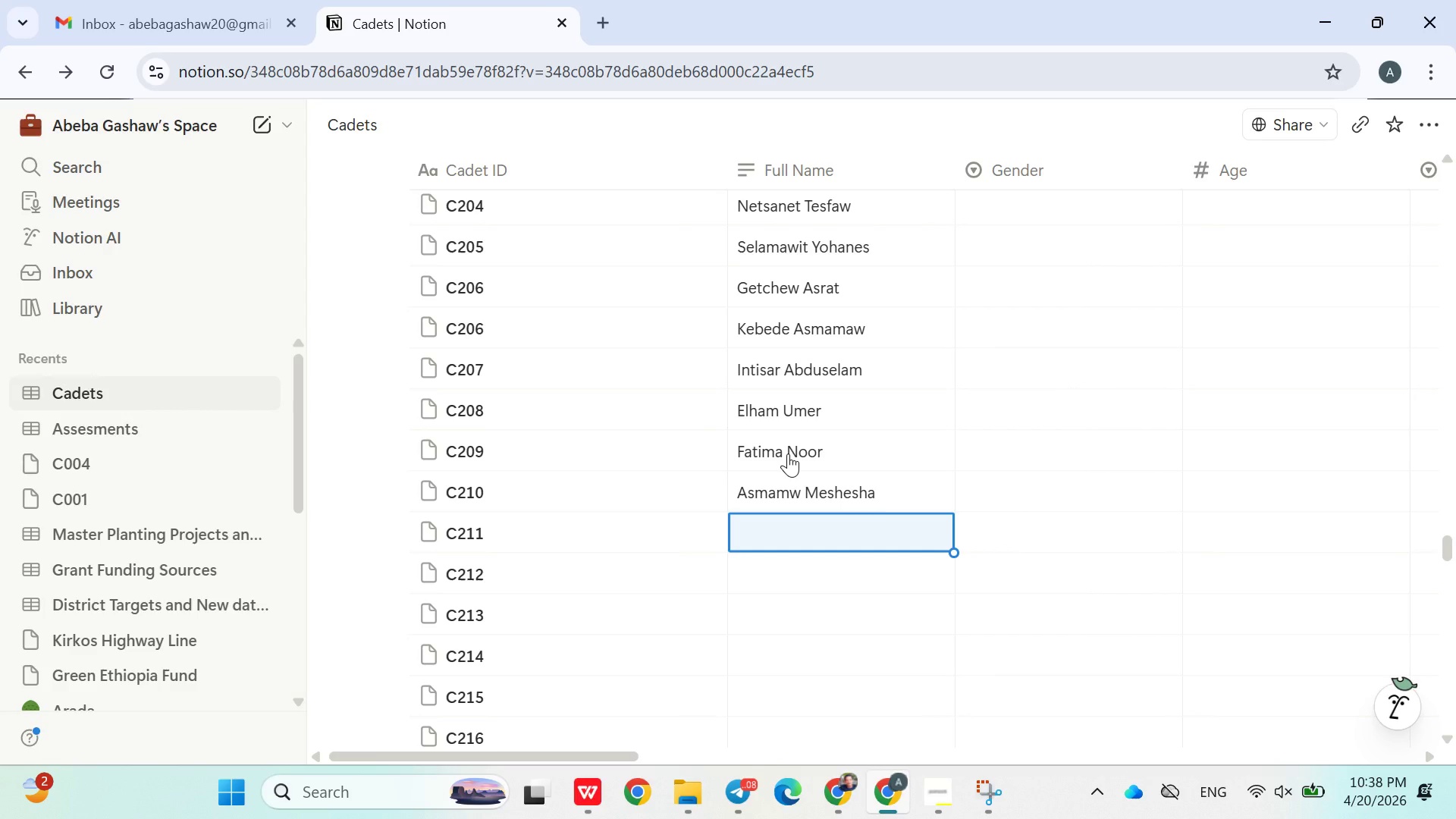 
type(Mekdes debesay)
 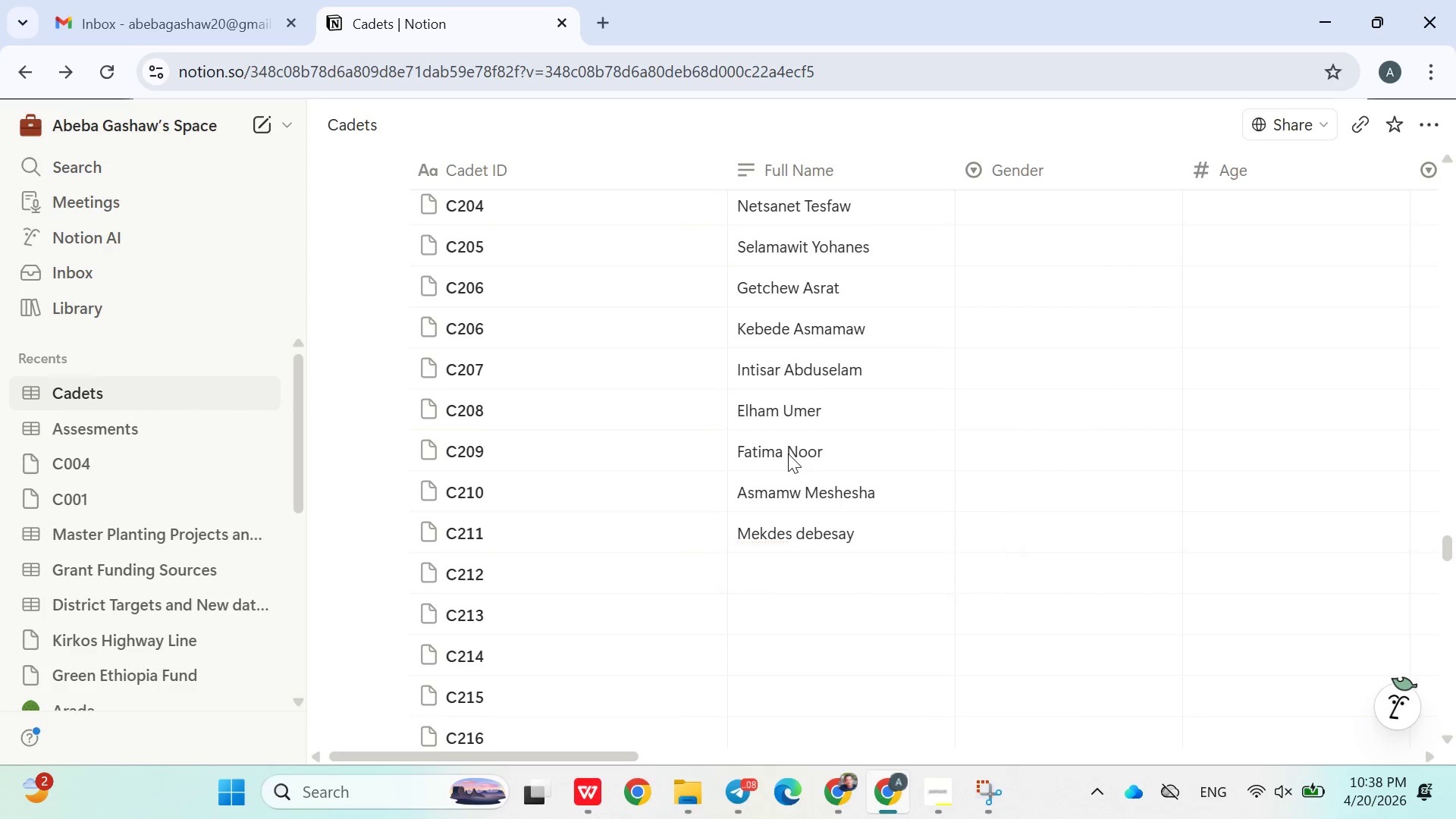 
key(Enter)
 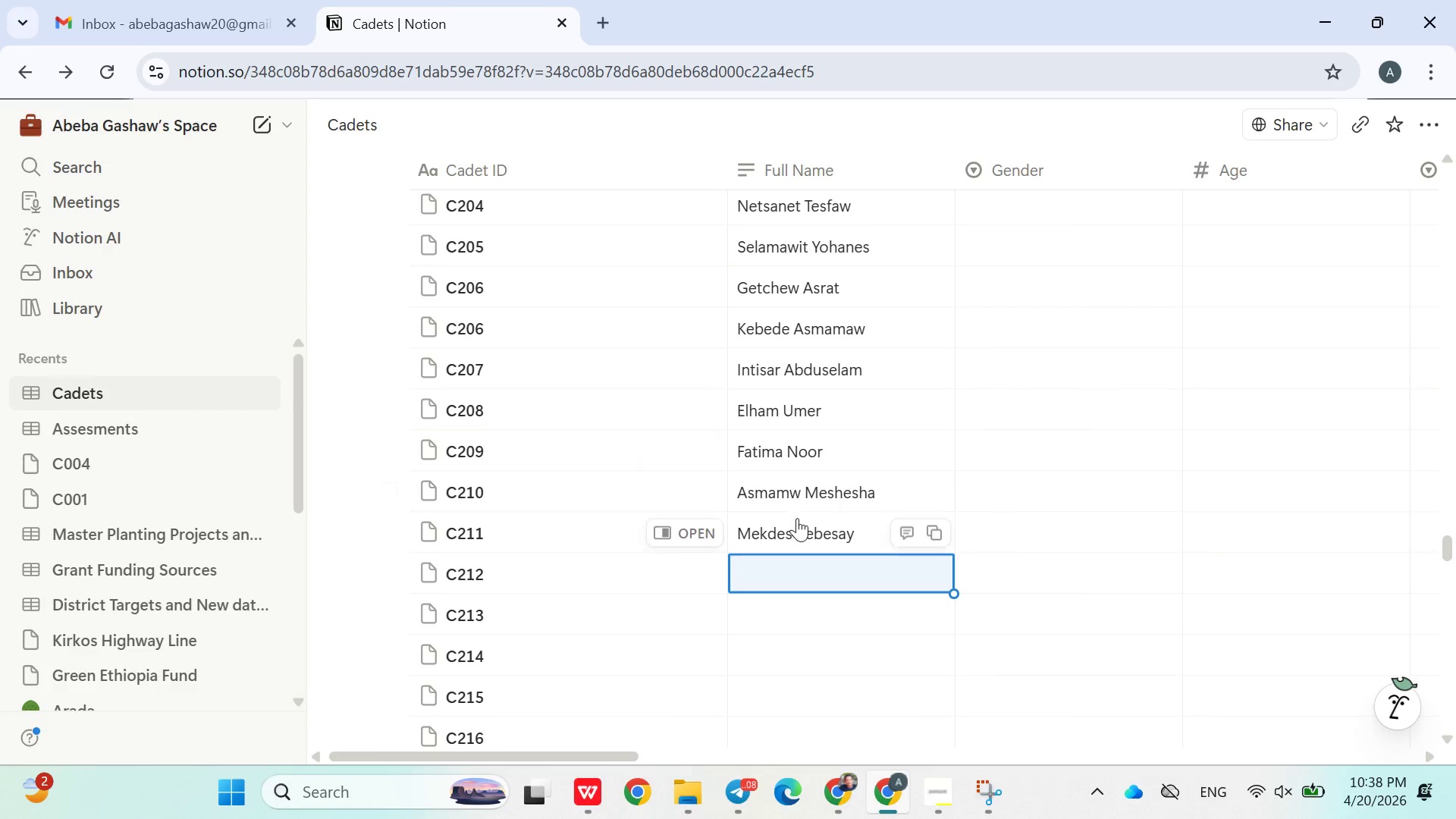 
left_click([812, 541])
 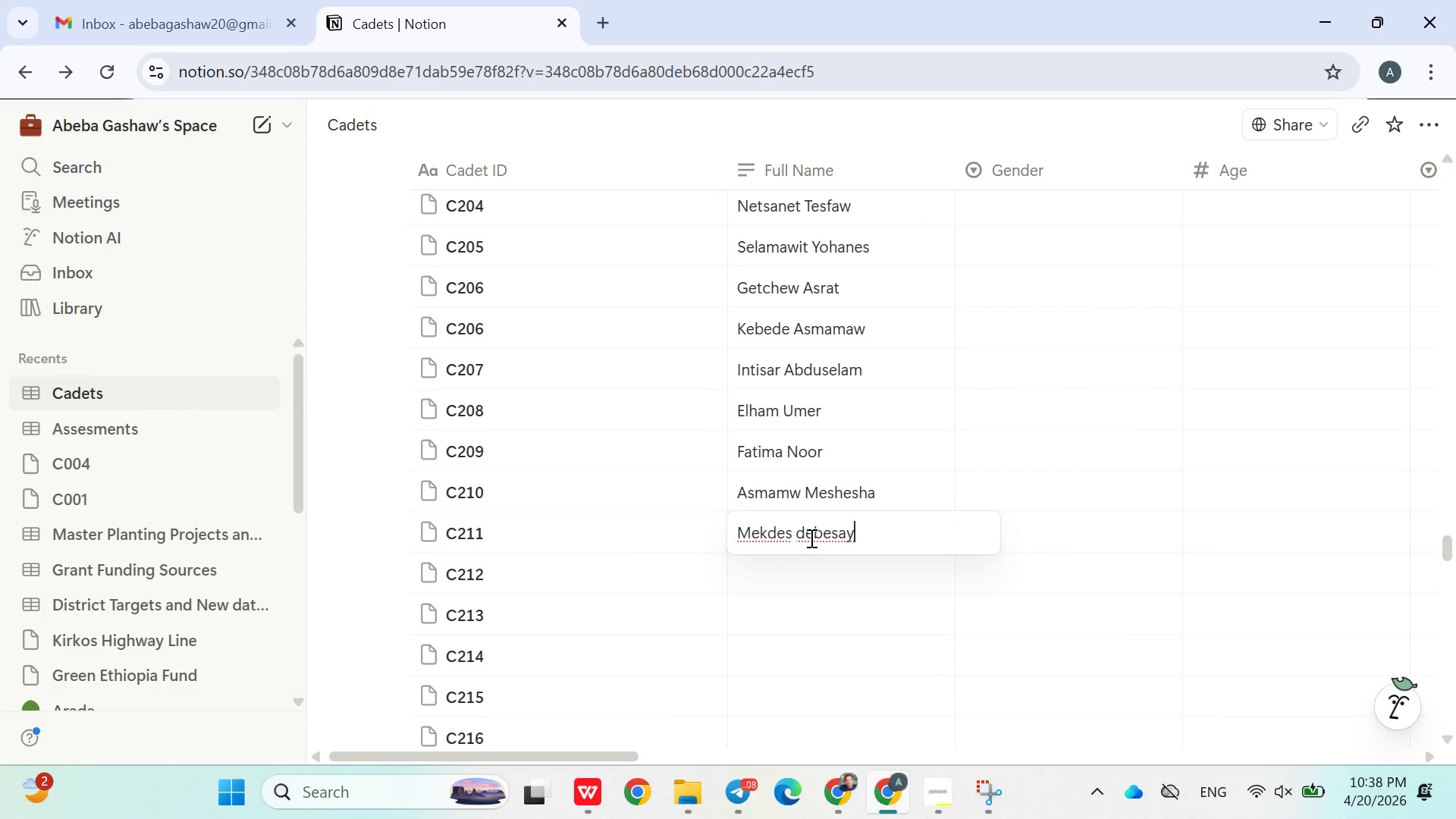 
left_click([810, 538])
 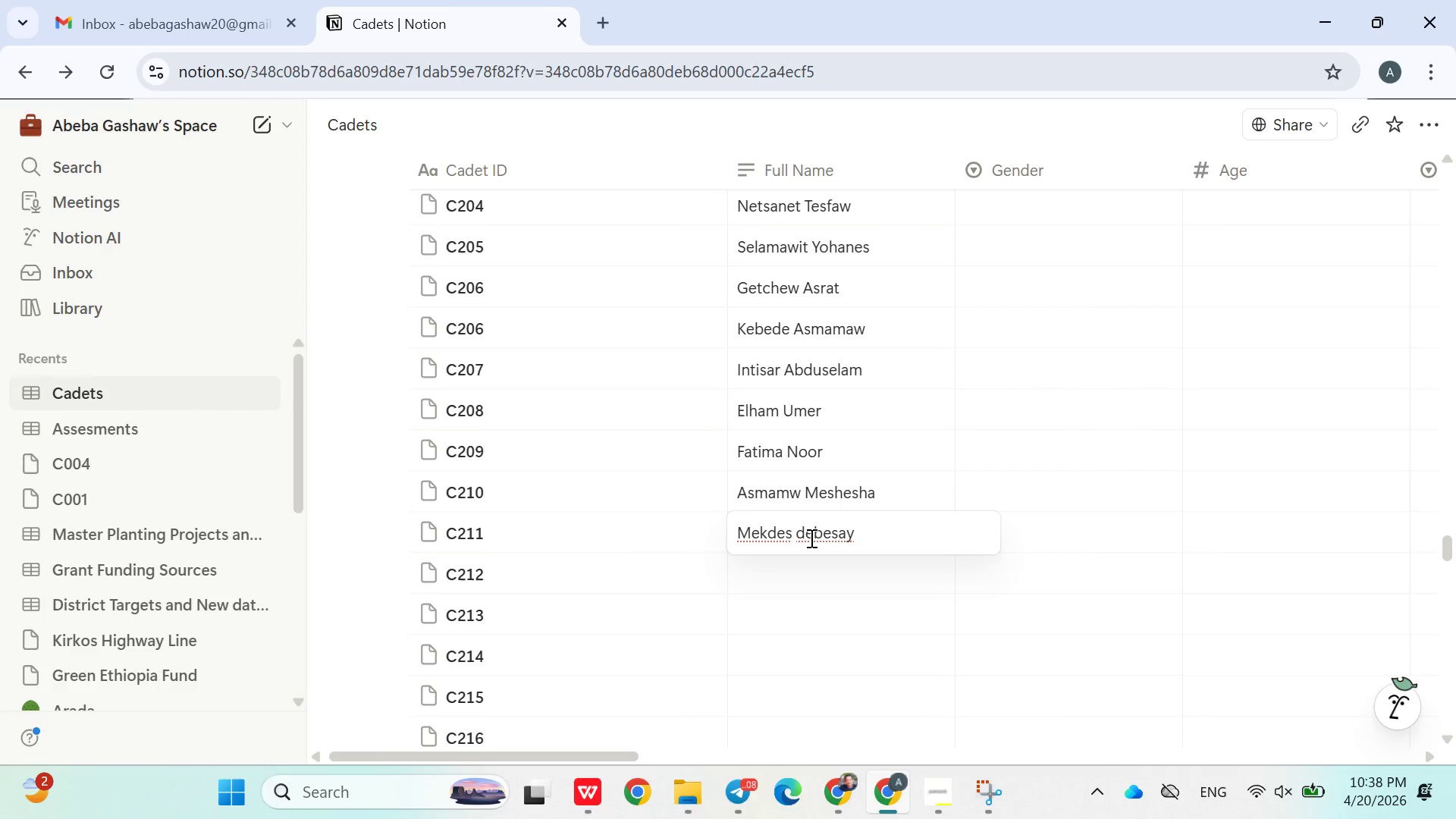 
key(ArrowLeft)
 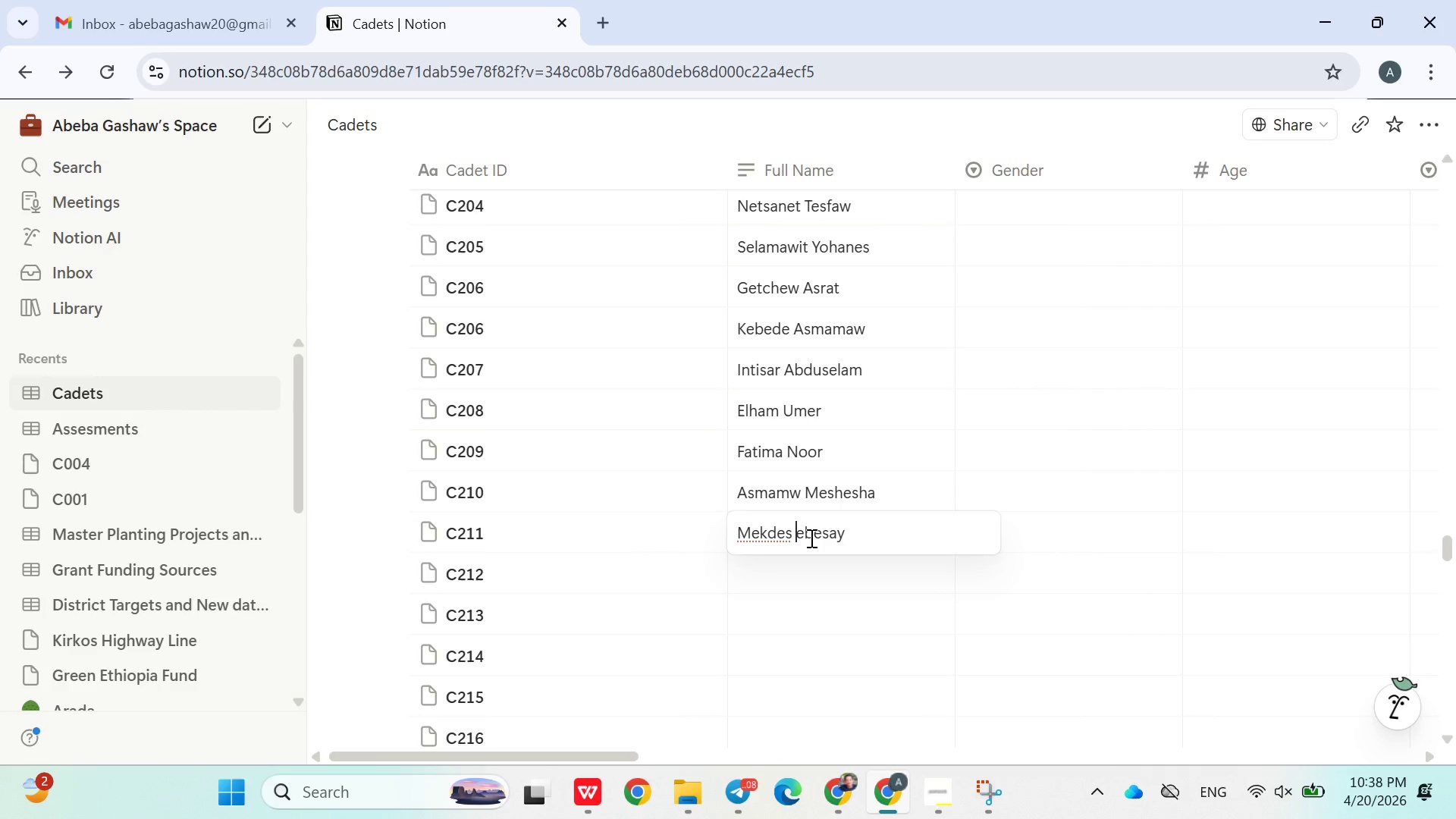 
key(Backspace)
 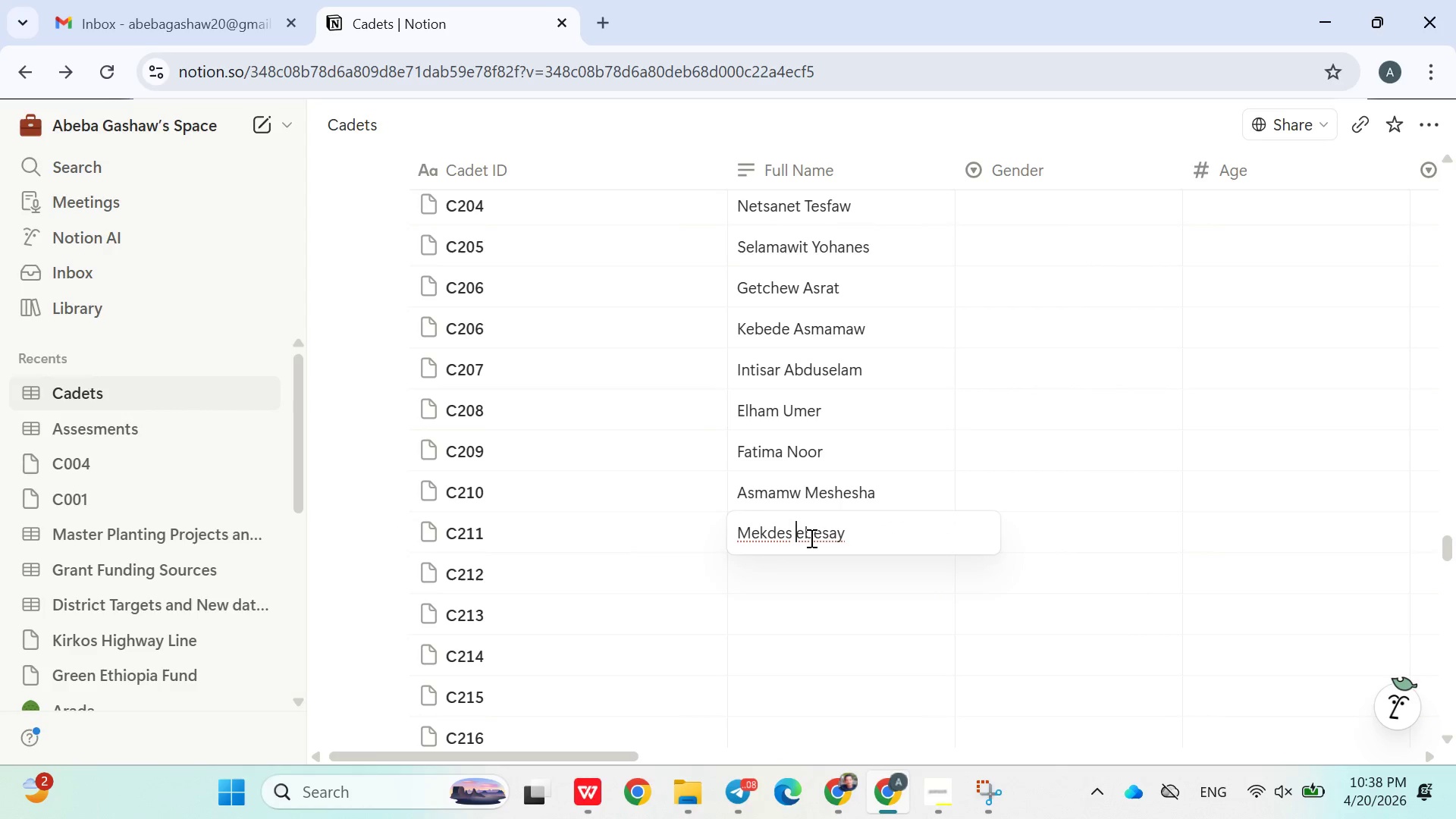 
key(Shift+D)
 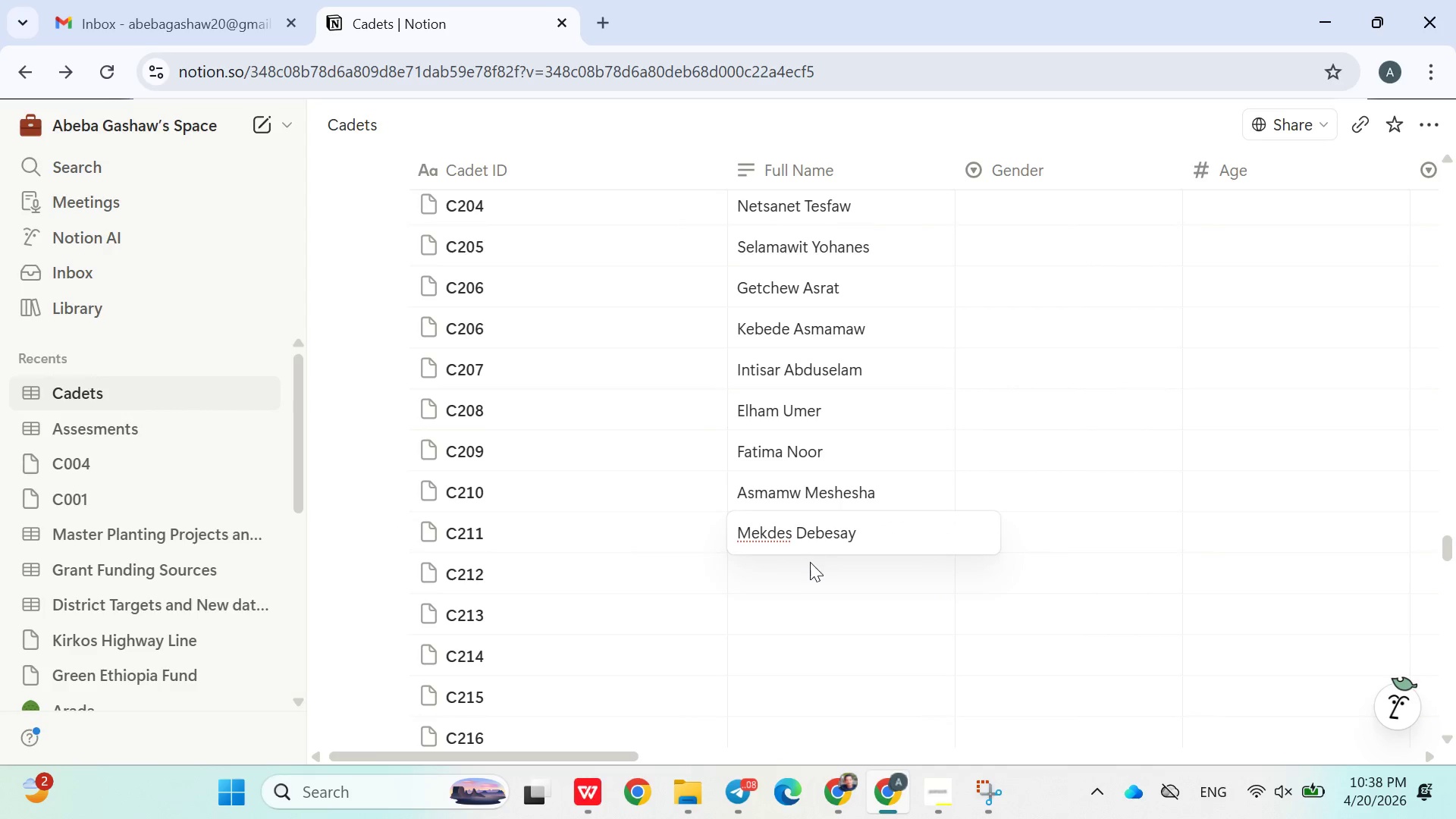 
left_click([809, 566])
 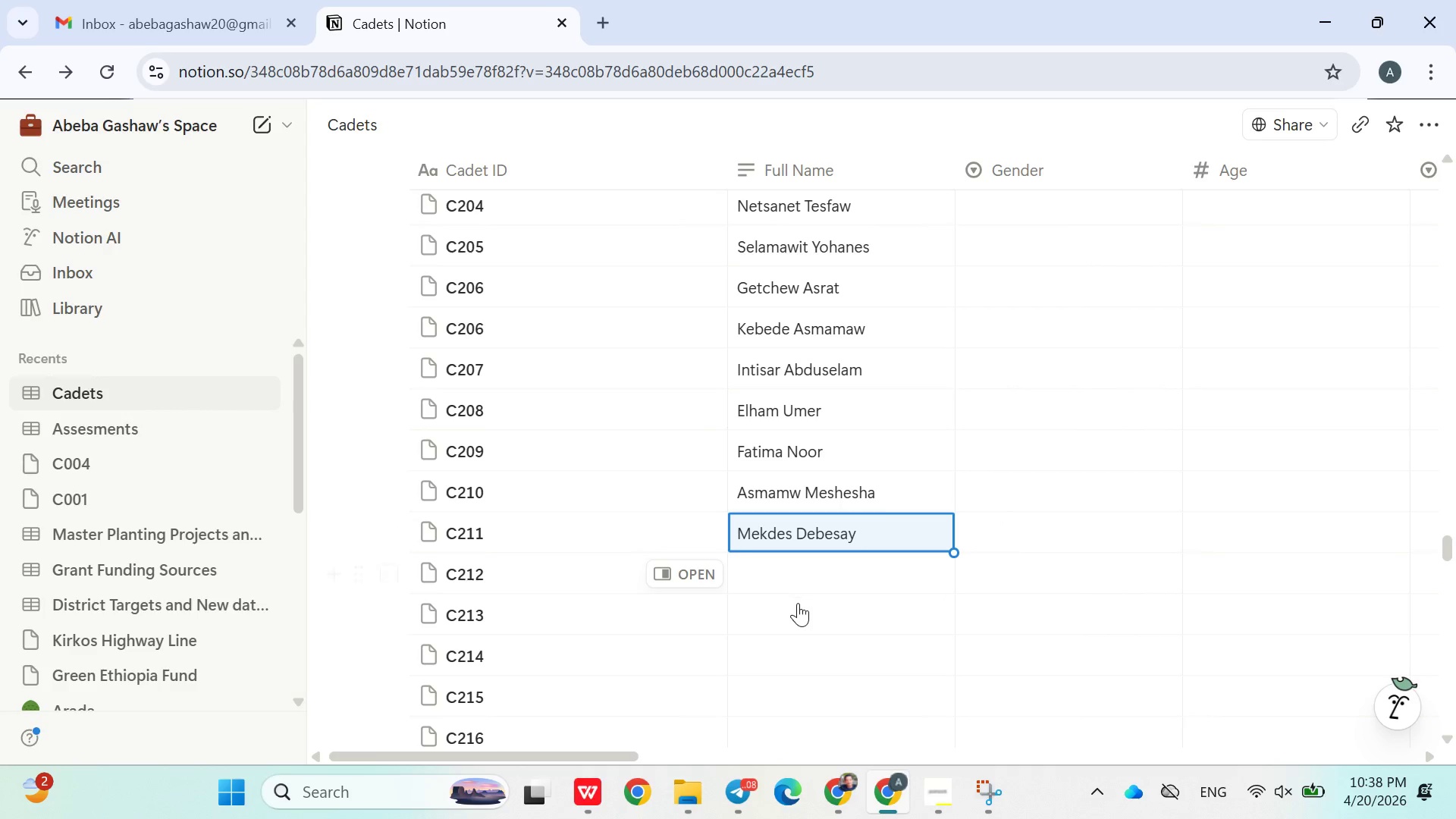 
left_click([798, 604])
 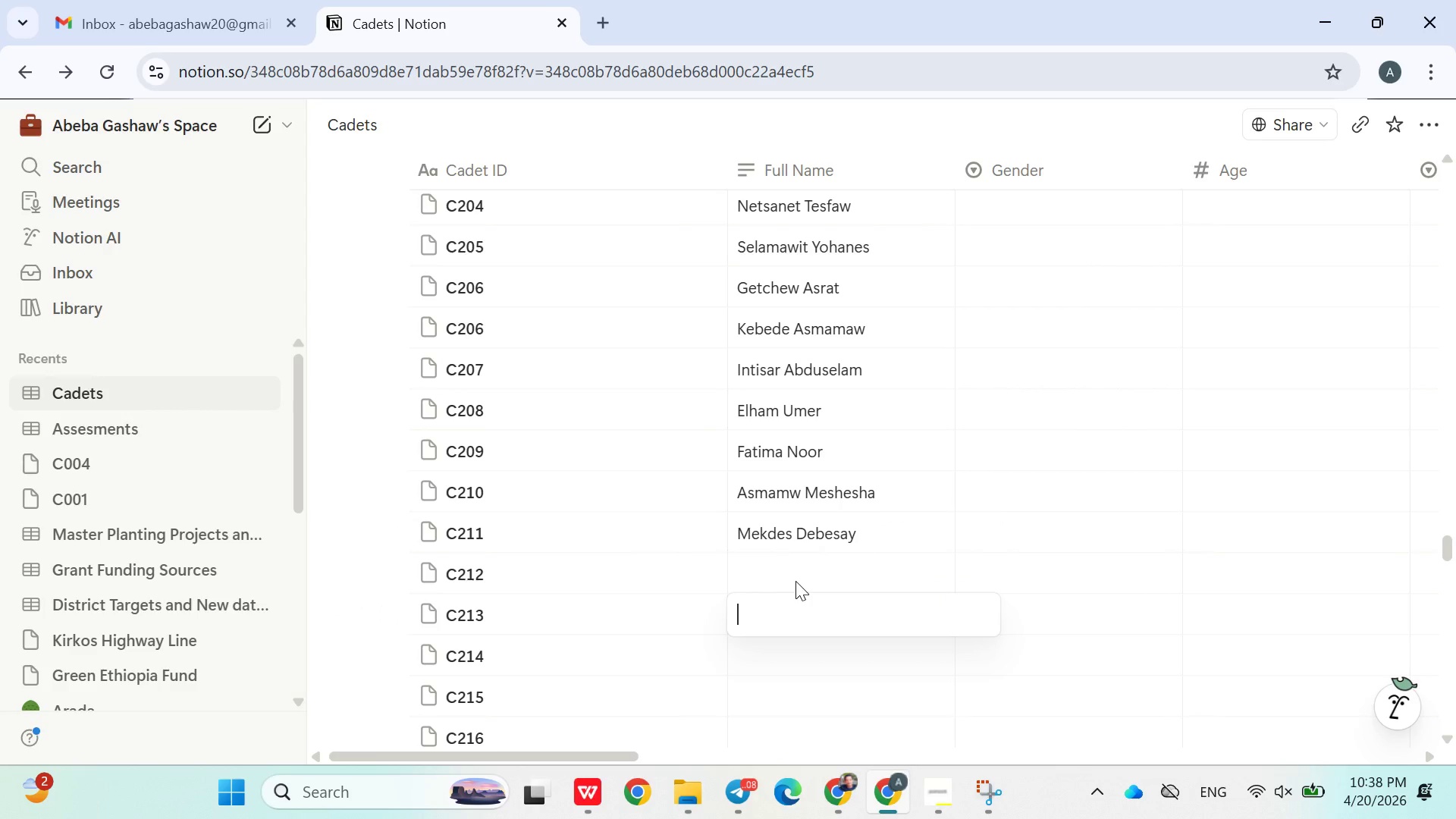 
left_click([795, 576])
 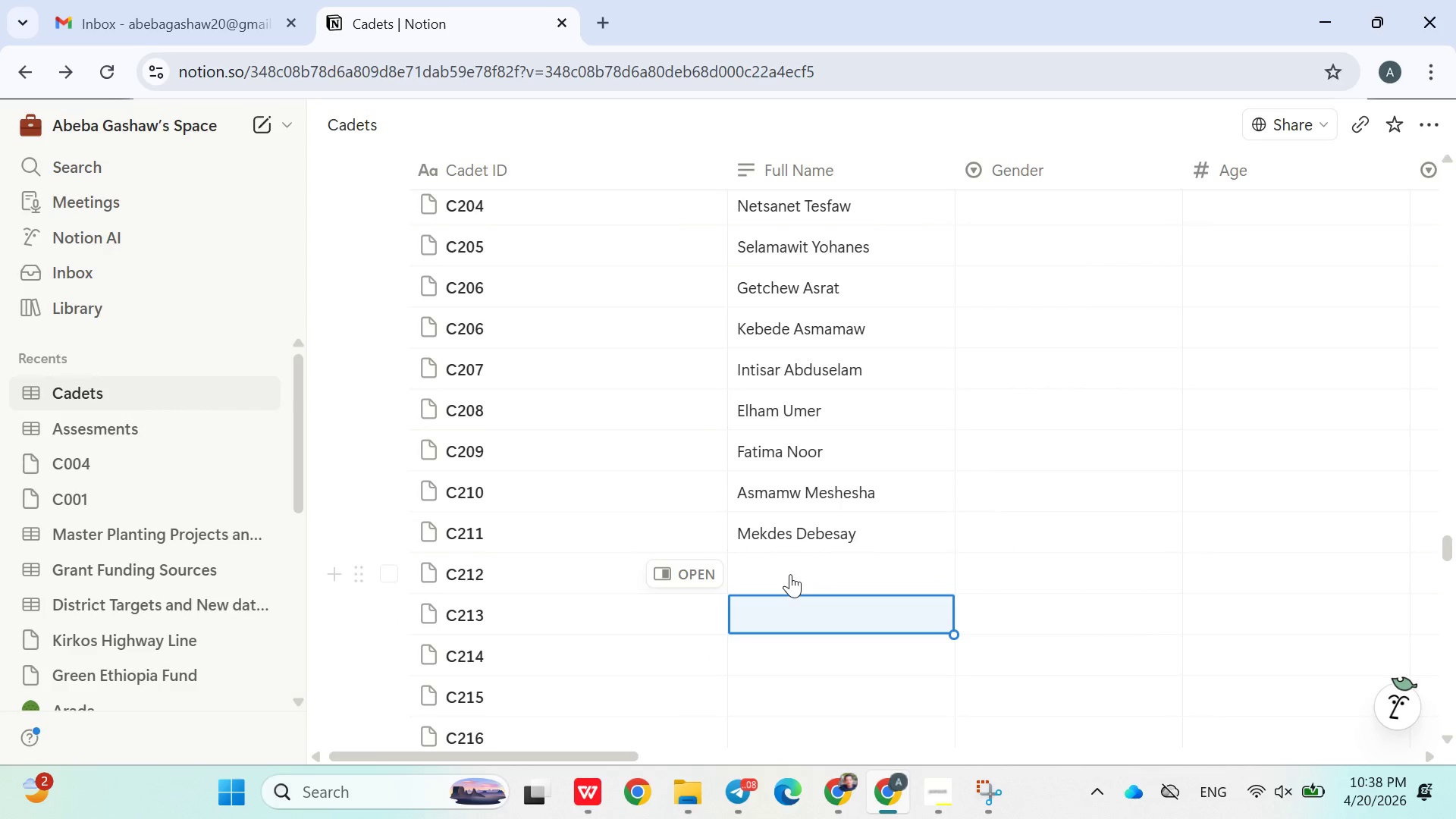 
left_click([782, 566])
 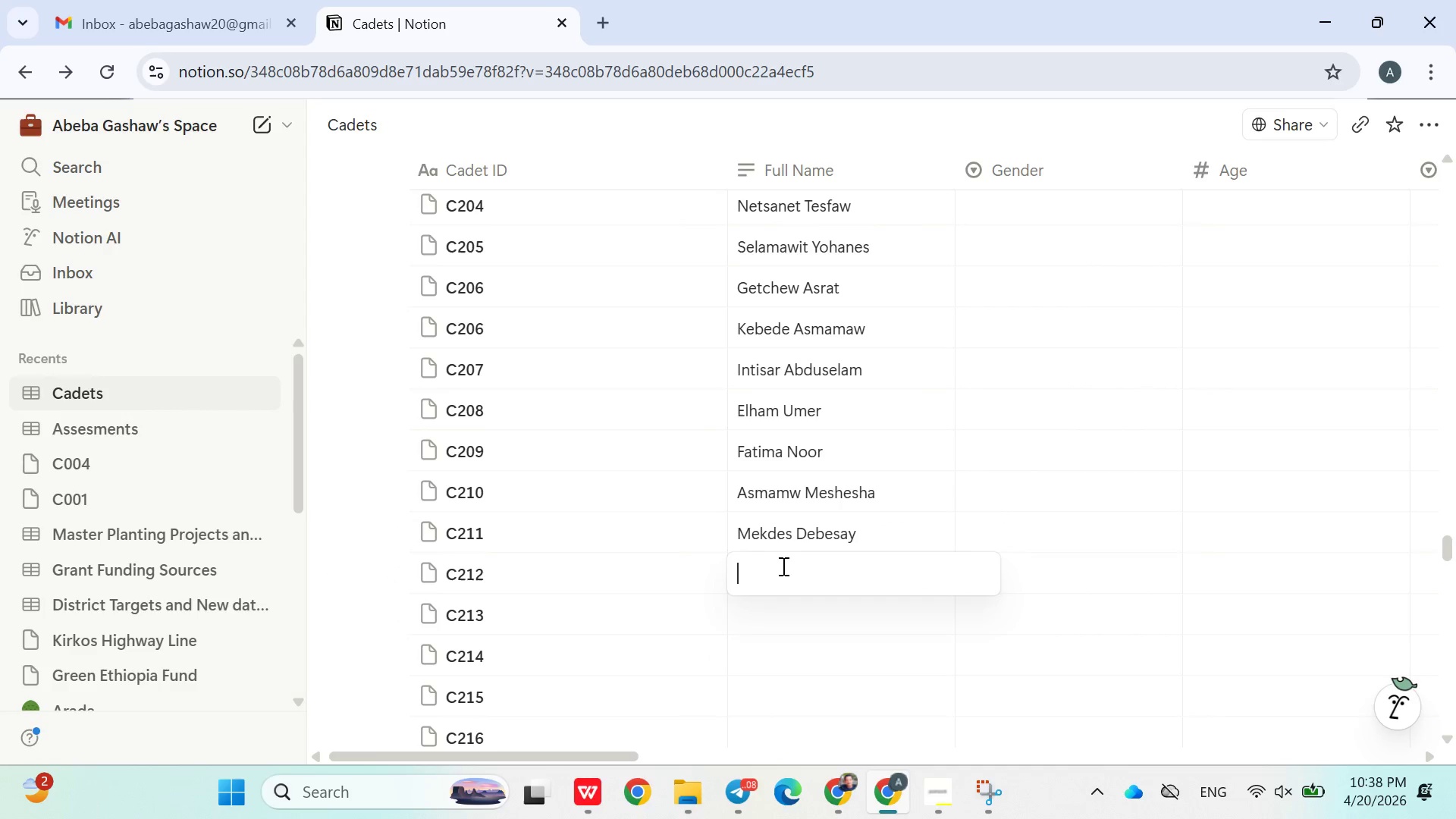 
type(Ahmed Kebede)
 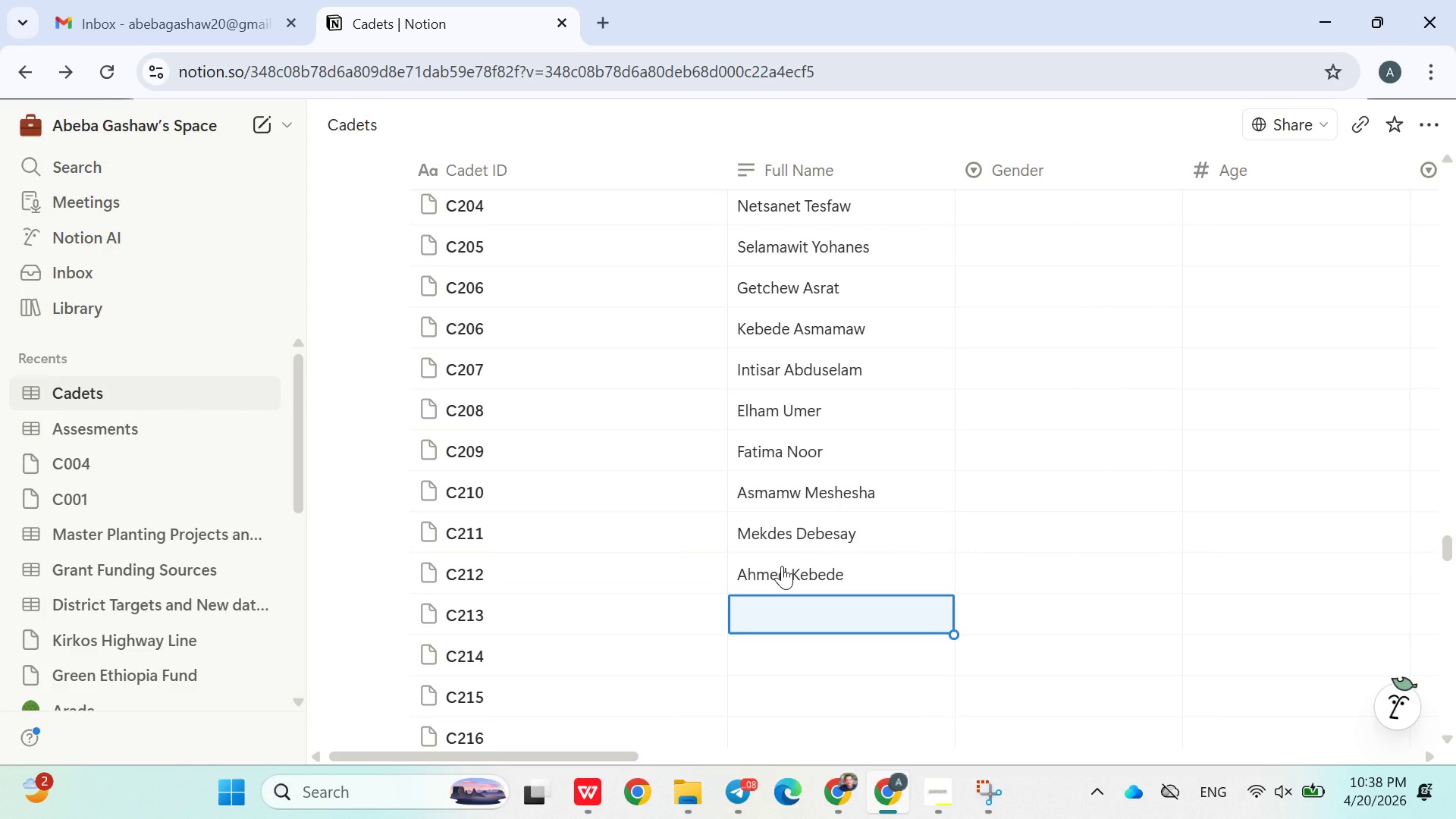 
 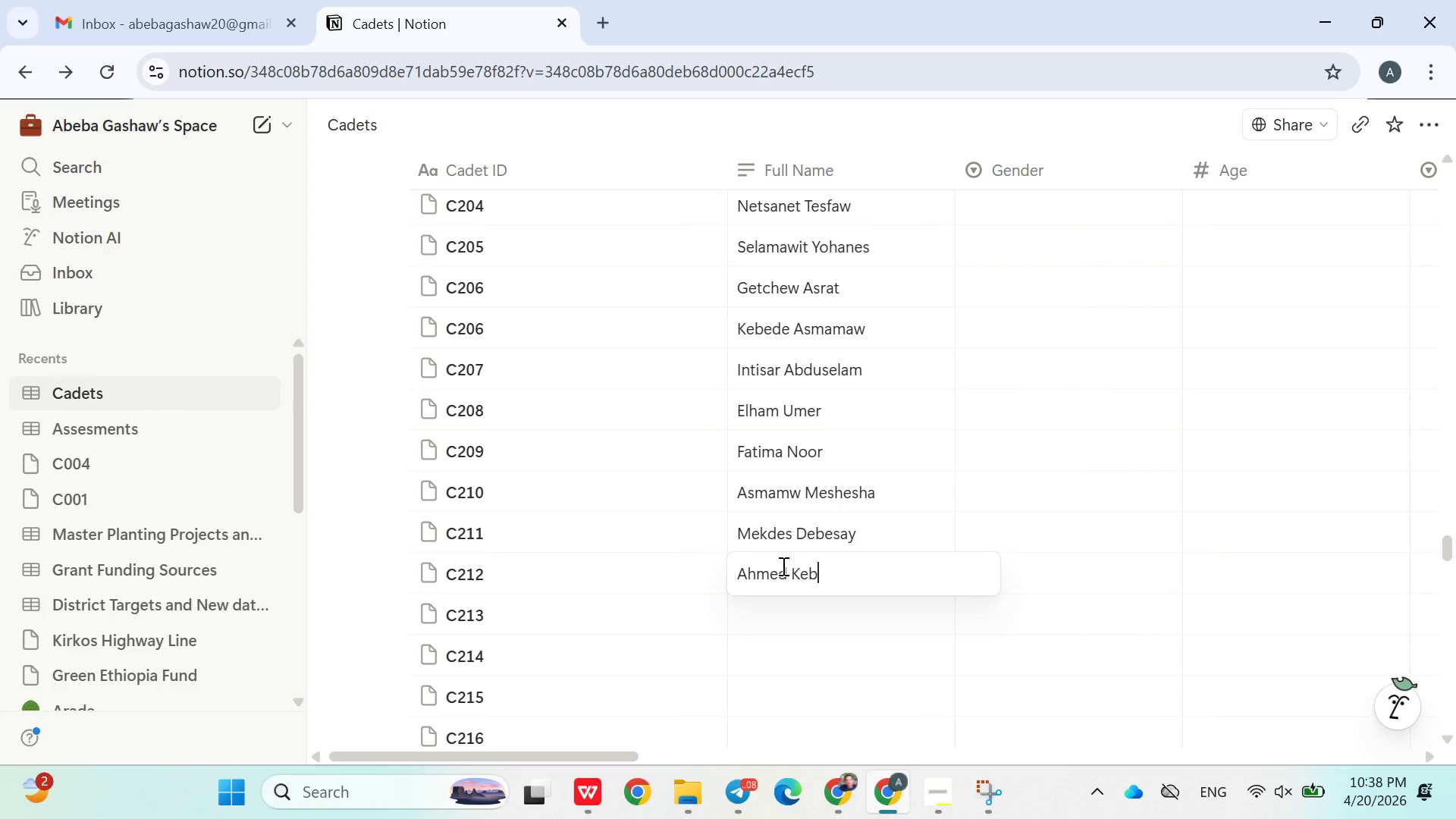 
key(Enter)
 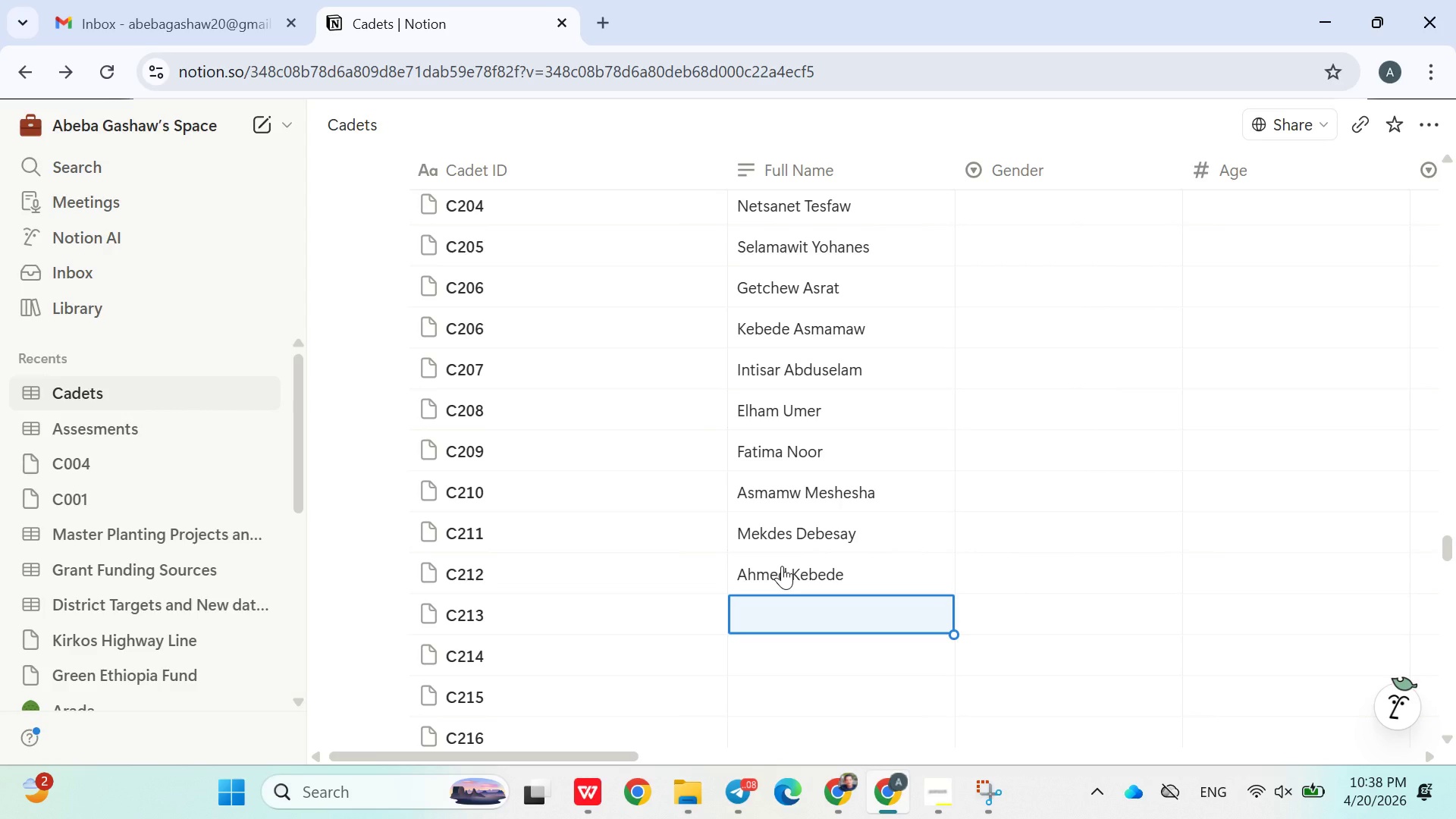 
type(Belay Semaw)
 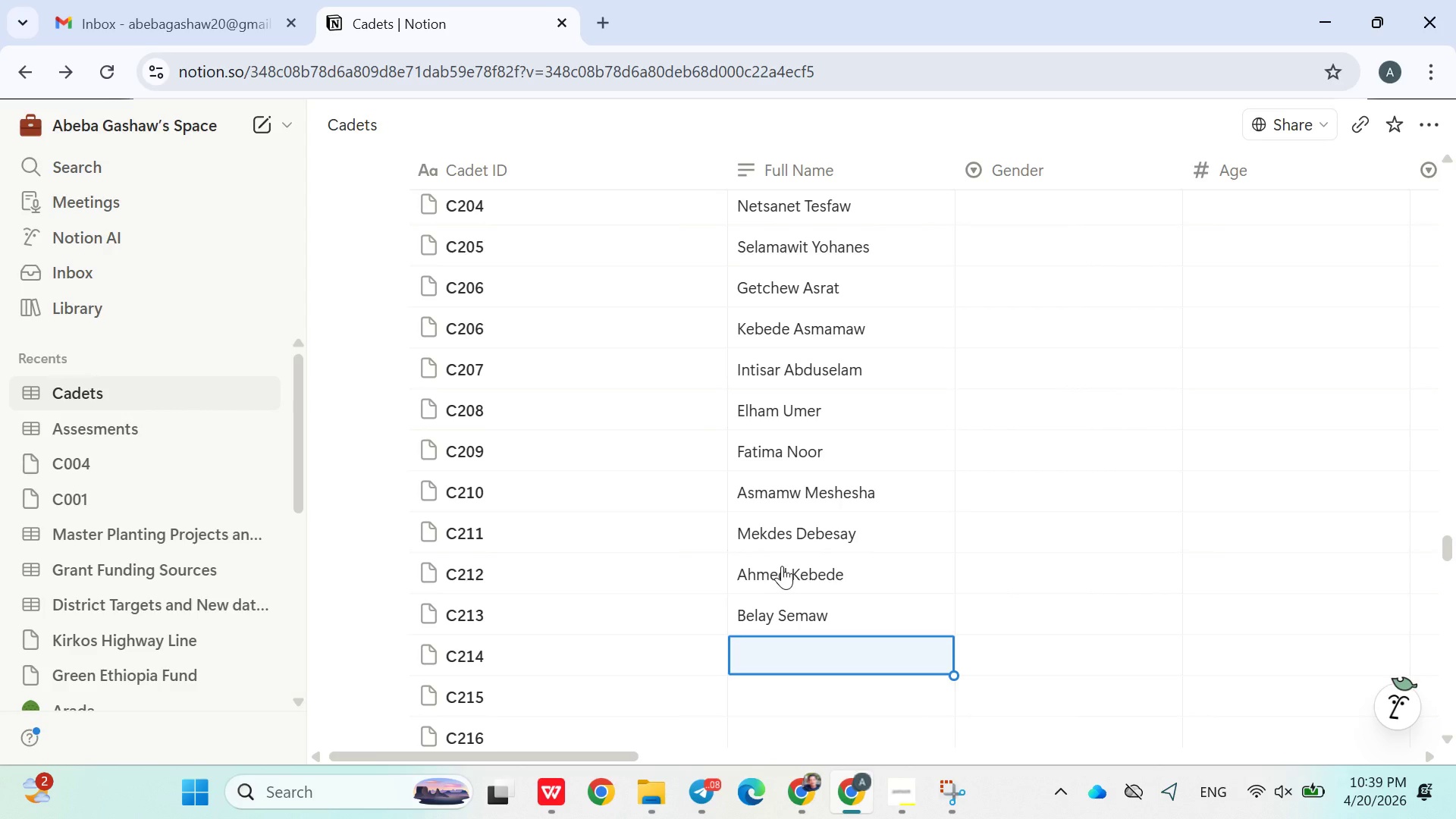 
 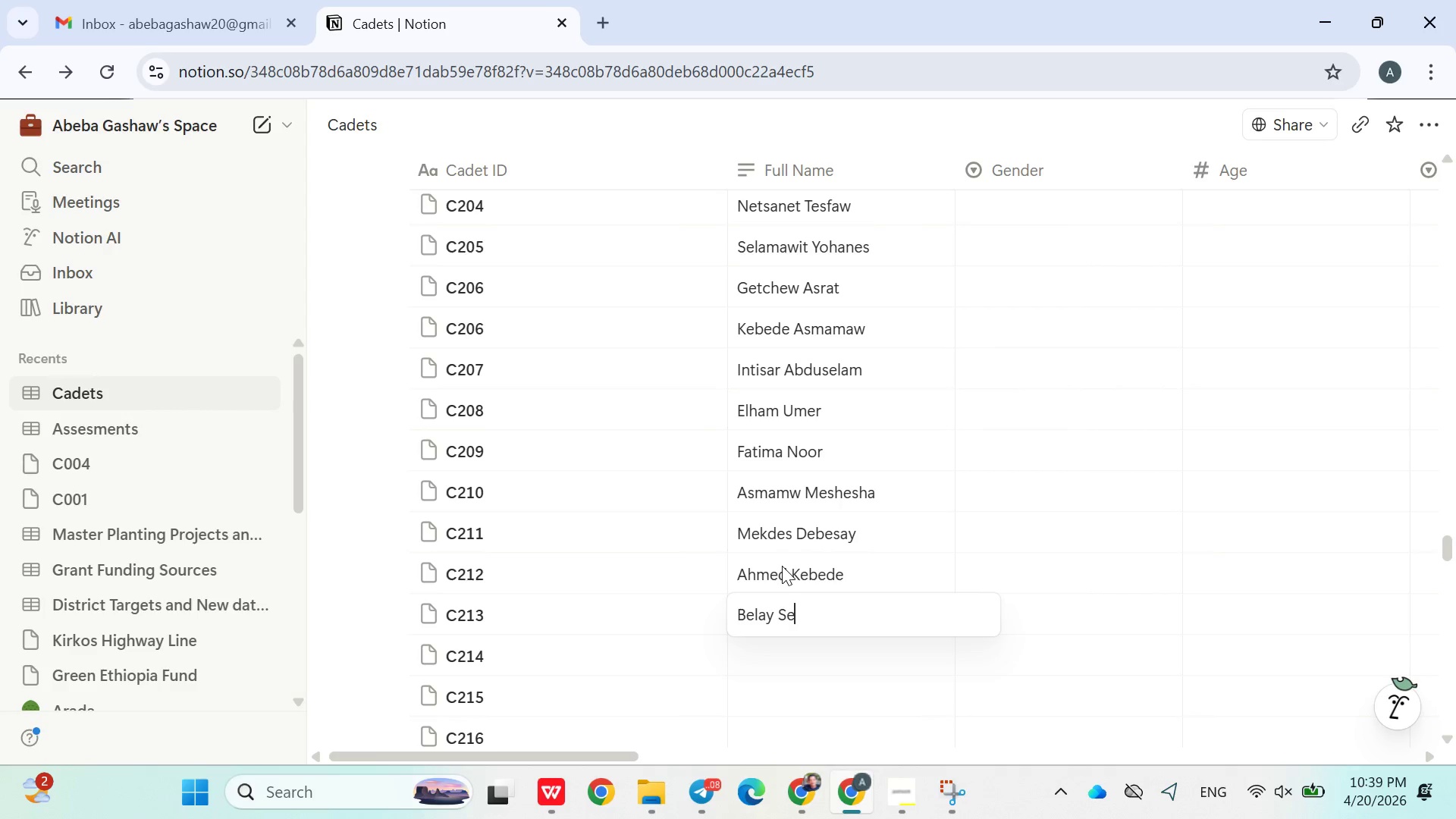 
key(Enter)
 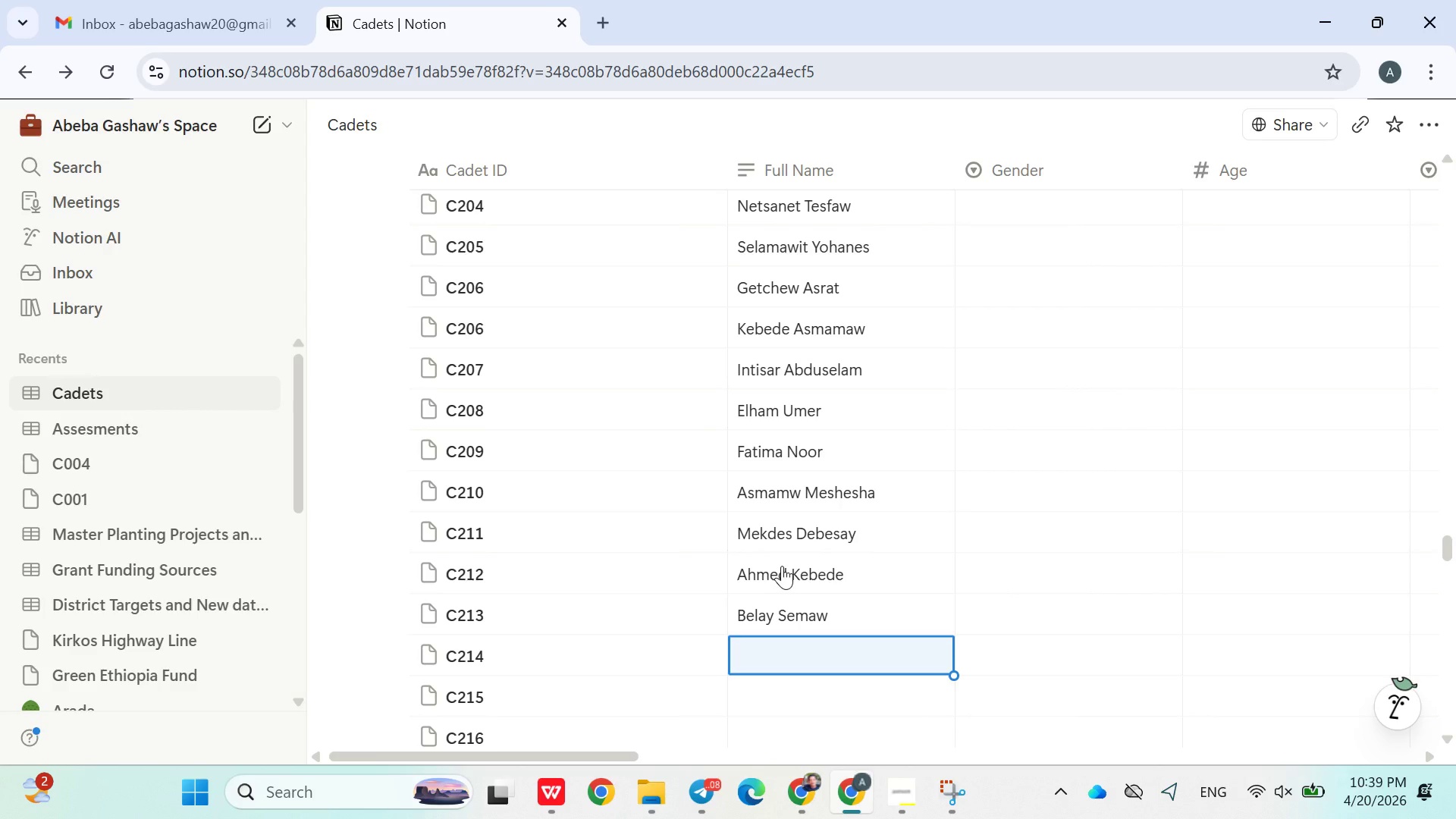 
type(Abdu Hashim)
 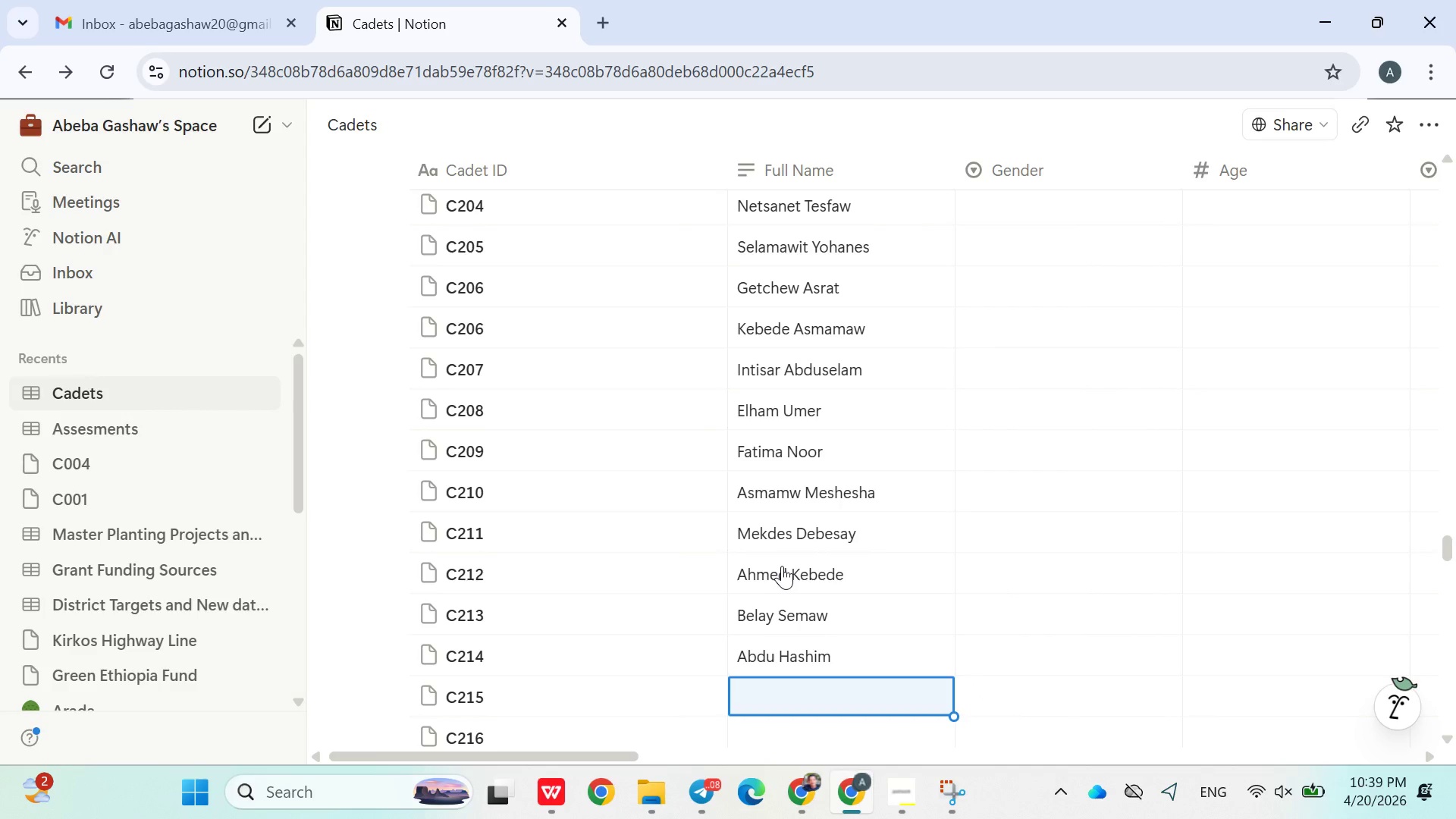 
 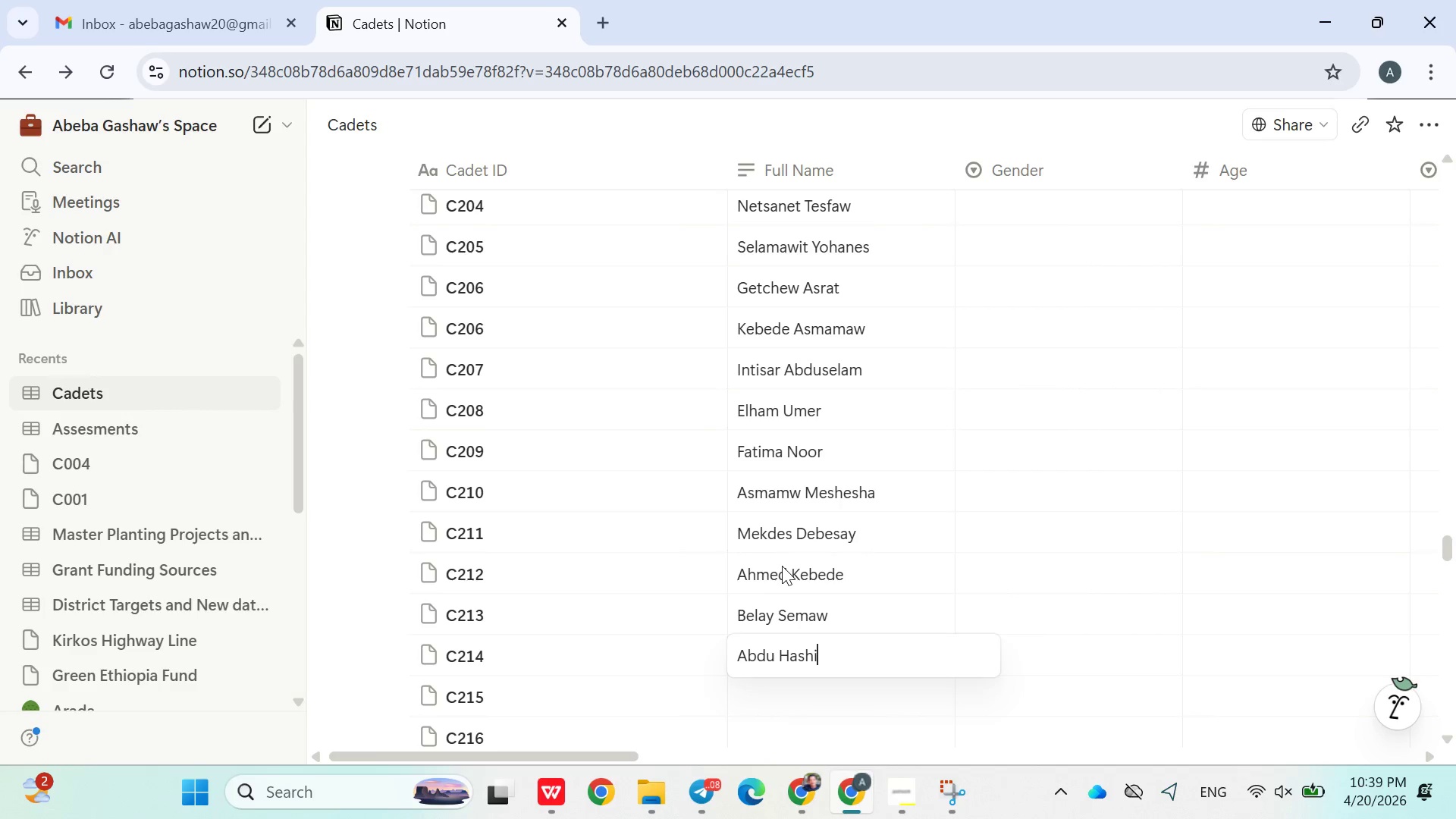 
key(Enter)
 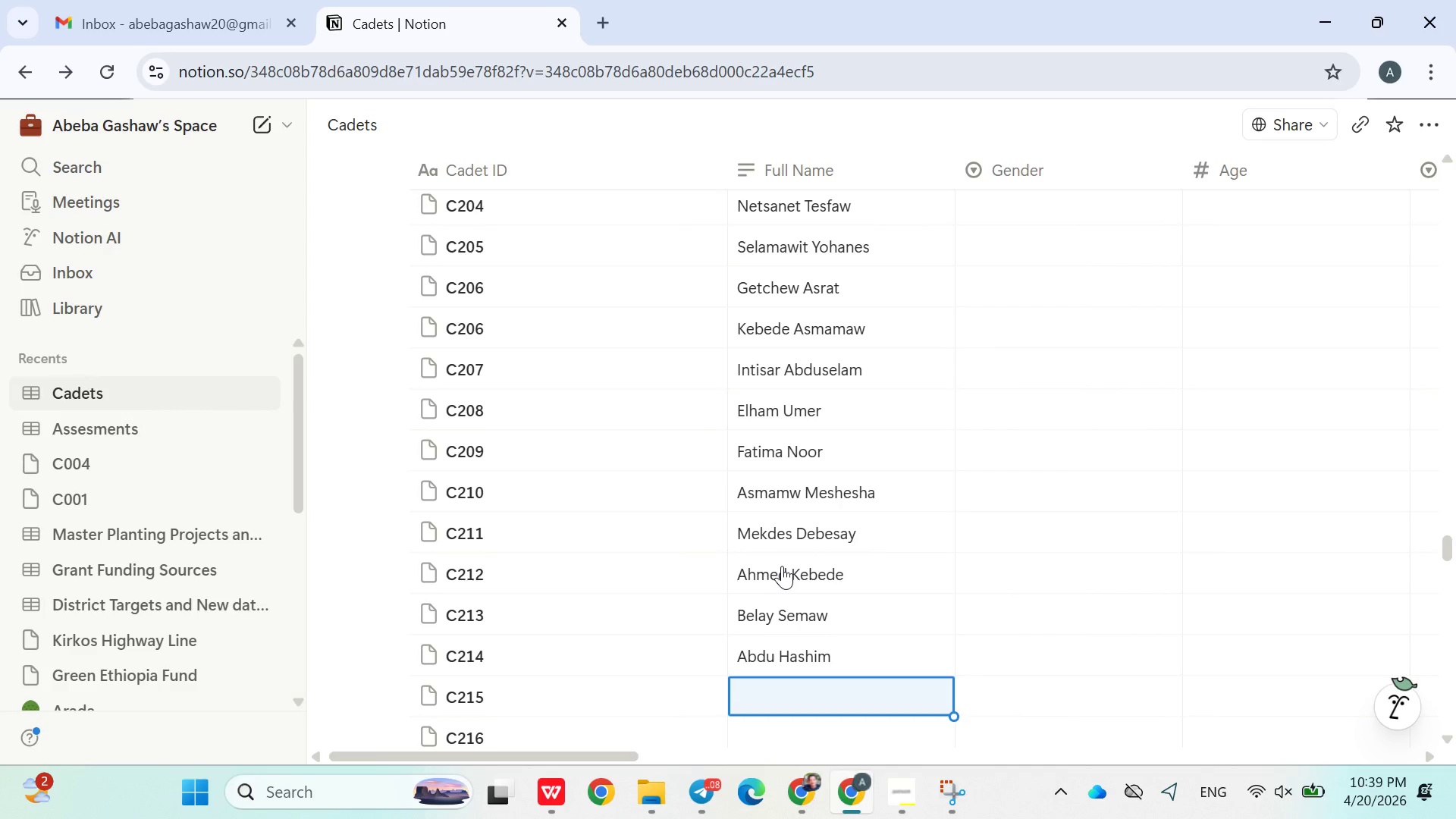 
type(Ahmed Molla)
 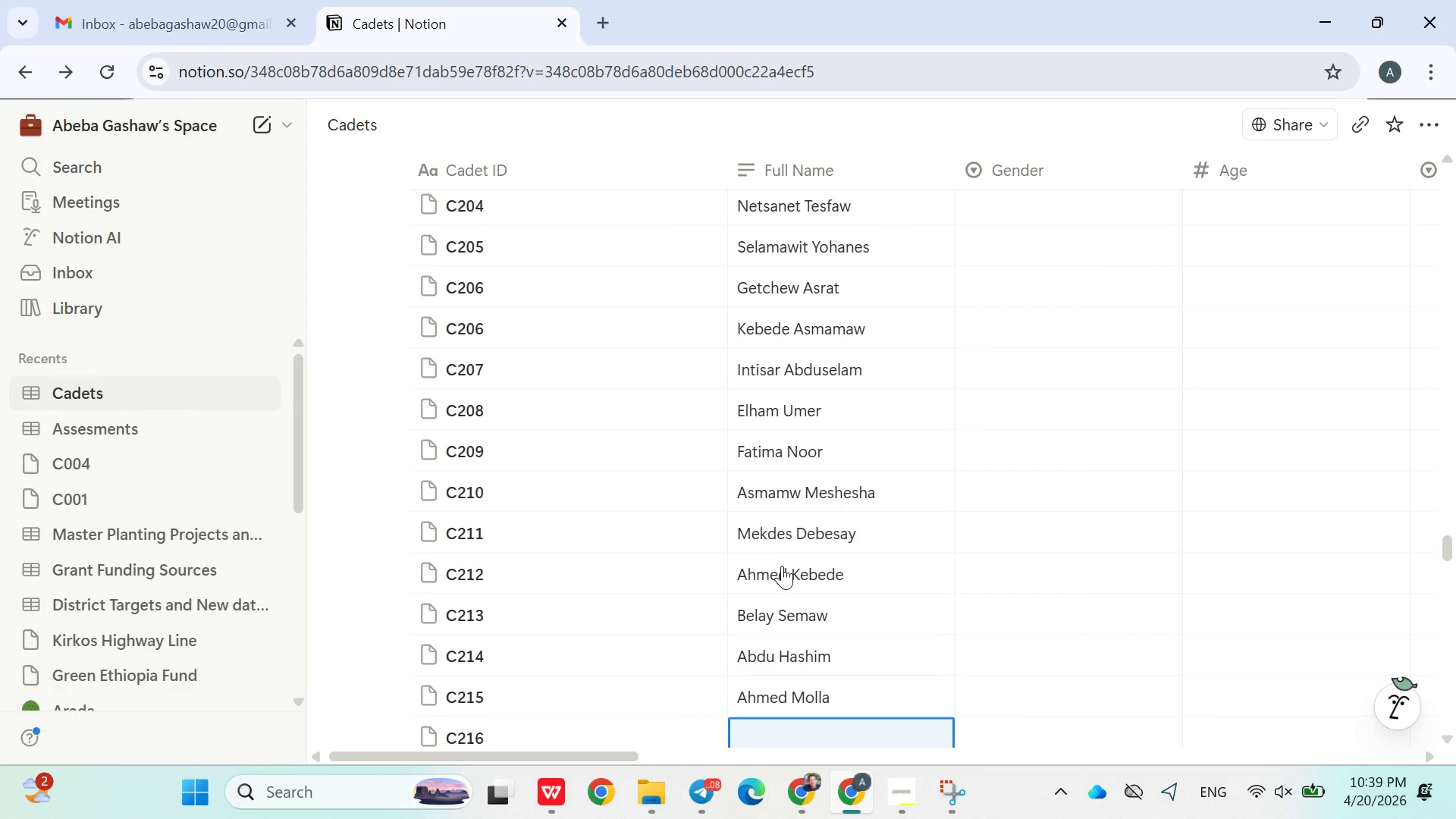 
 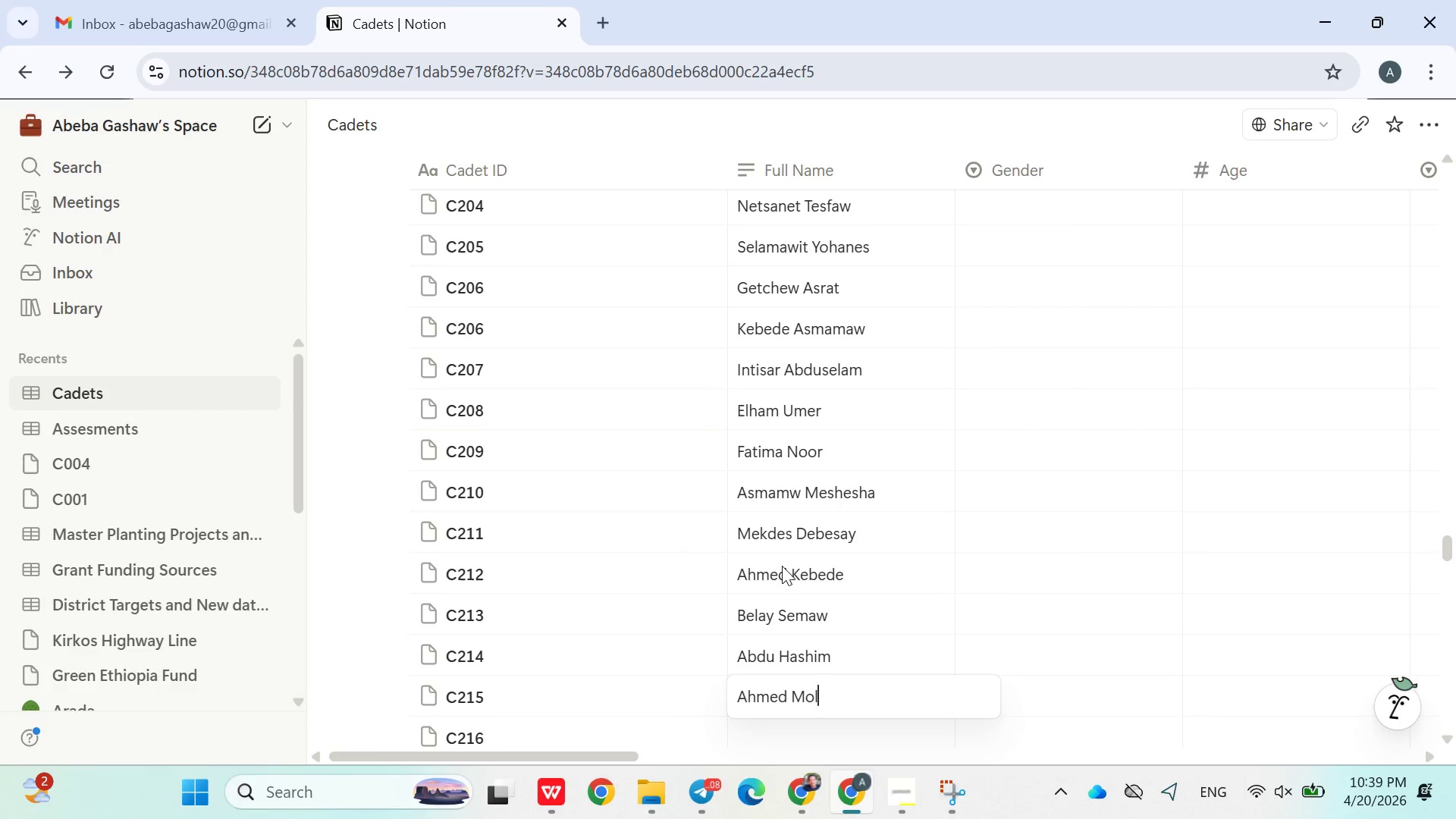 
key(Enter)
 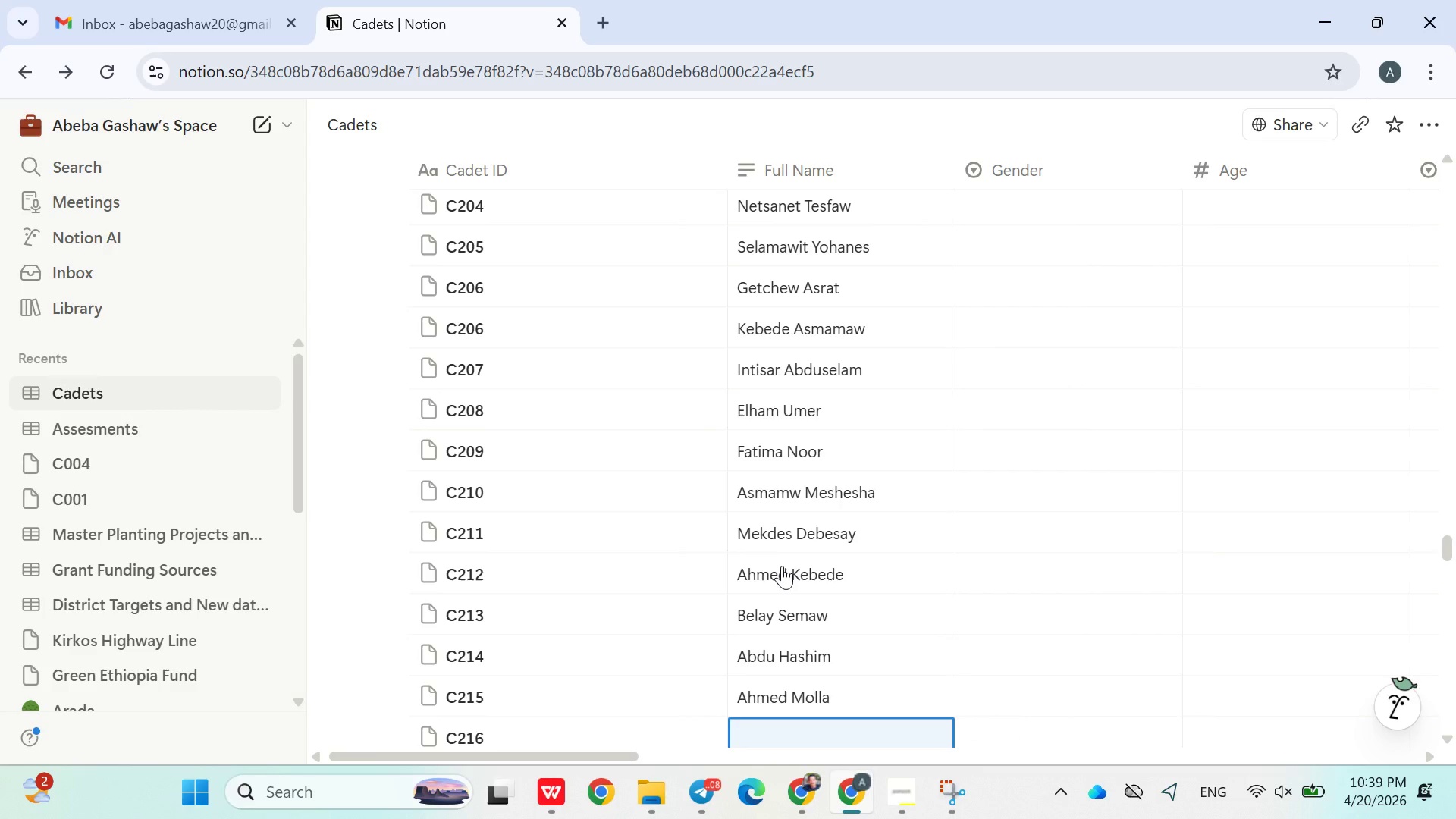 
type(Molla Mekonen)
 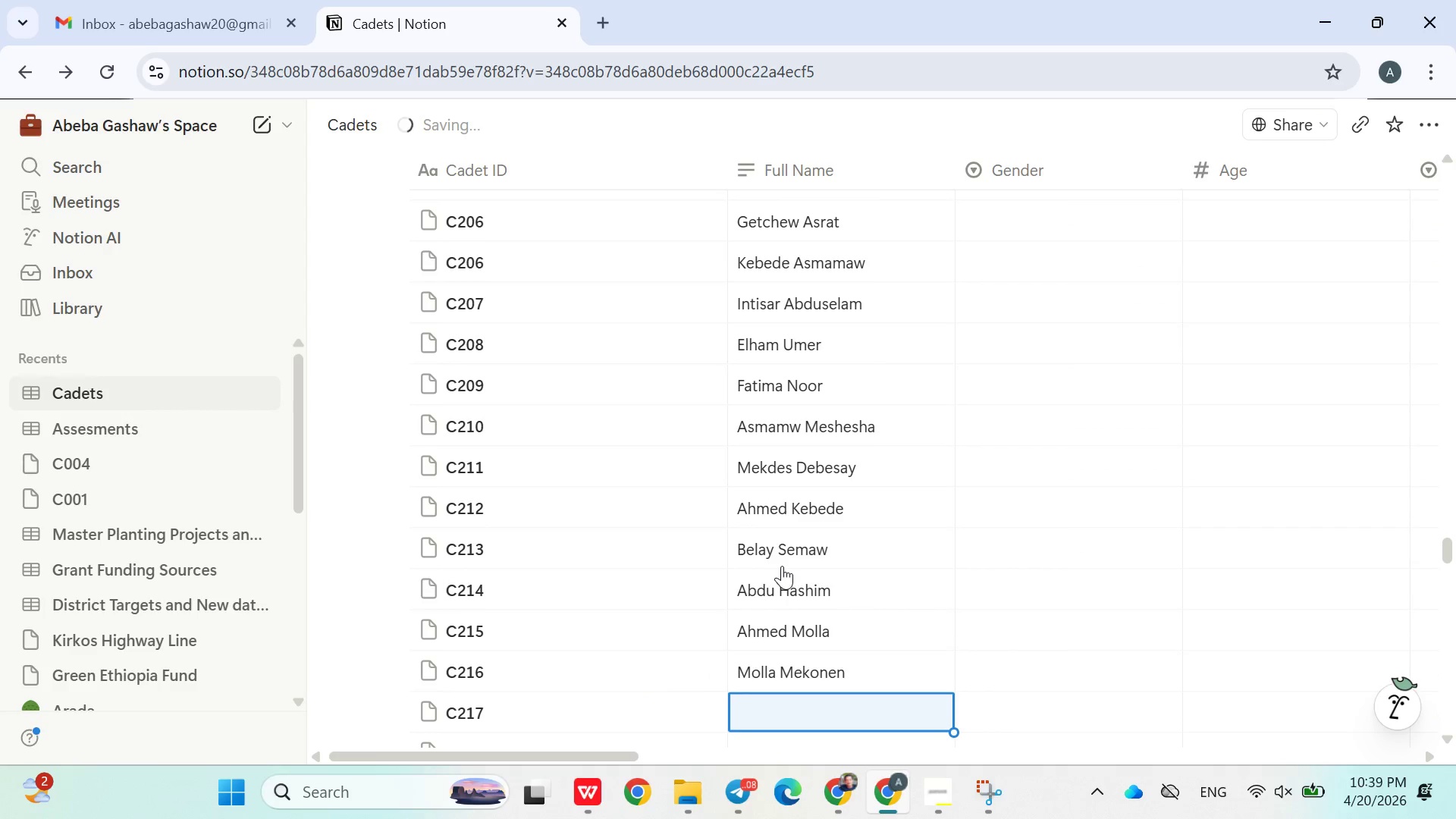 
 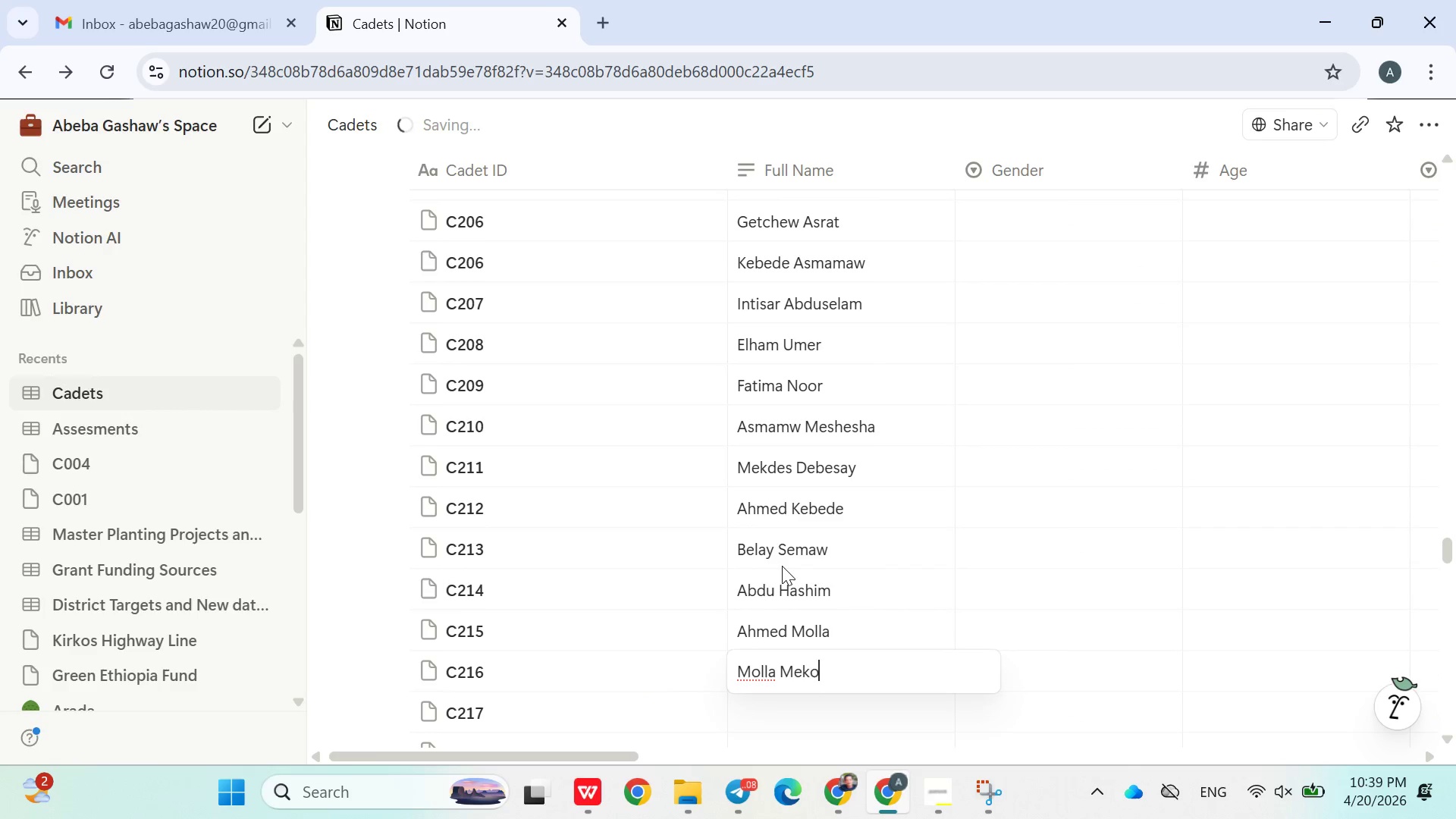 
key(Enter)
 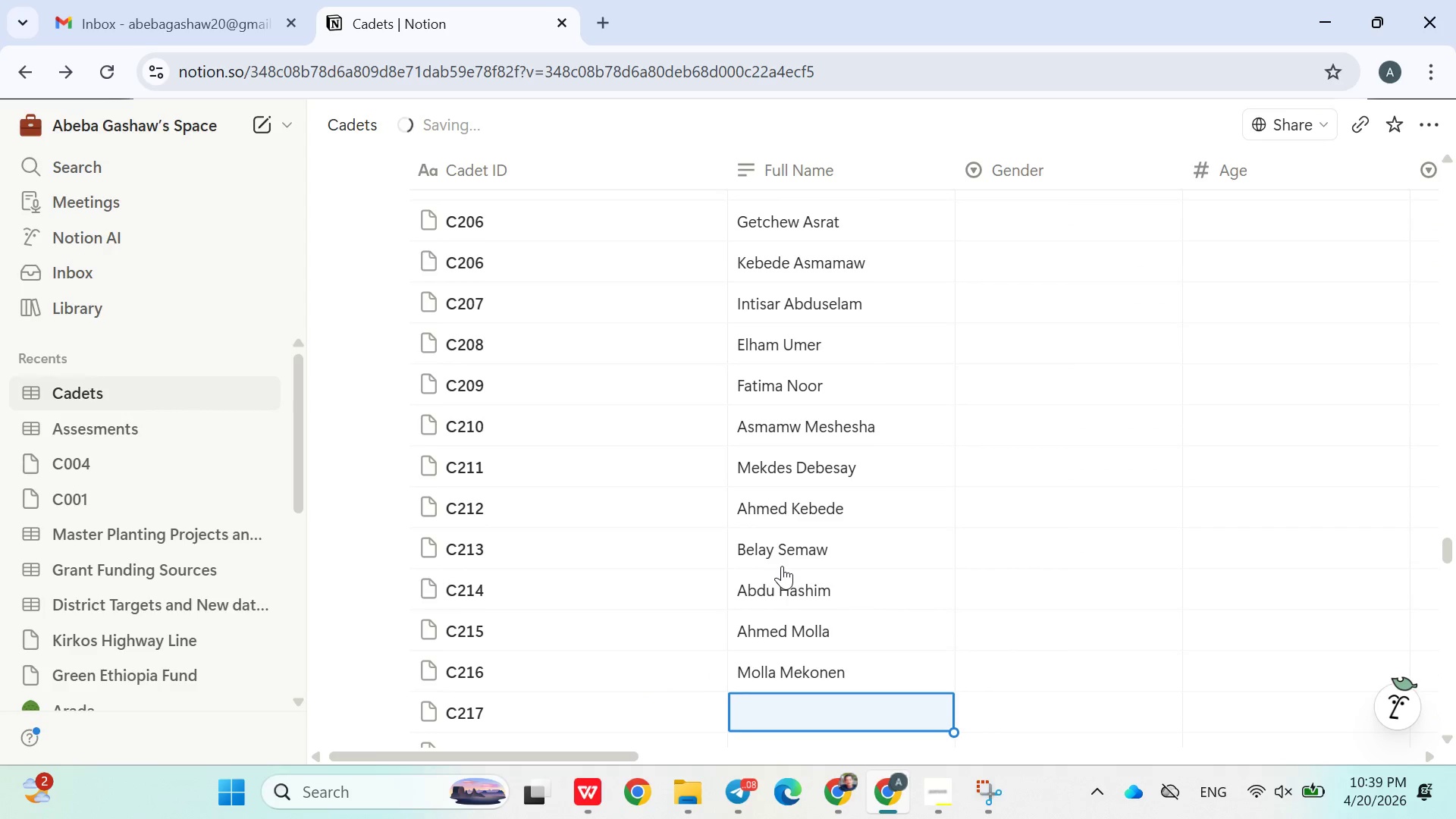 
type(Abera Ty)
key(Backspace)
type(aye)
 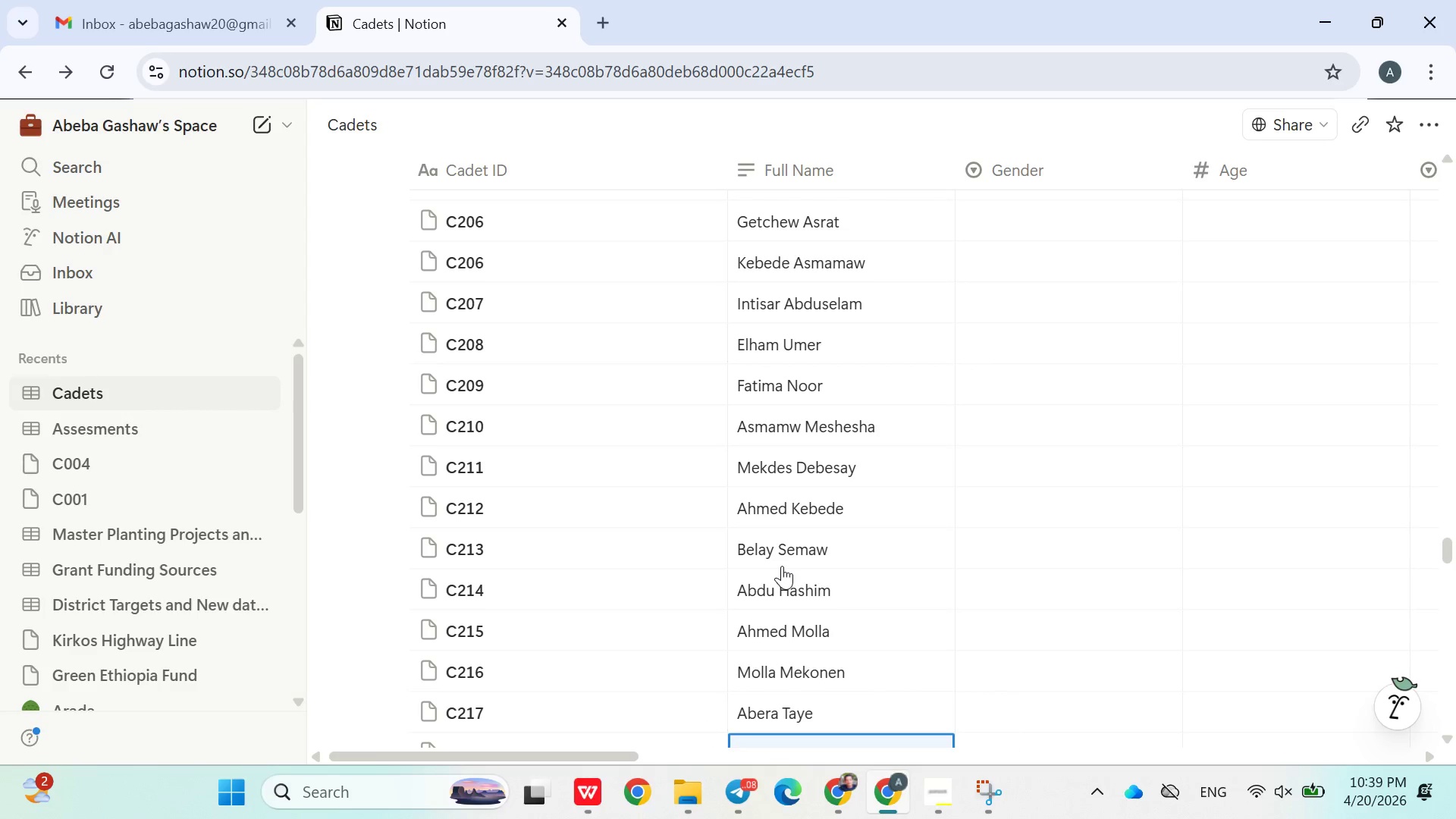 
 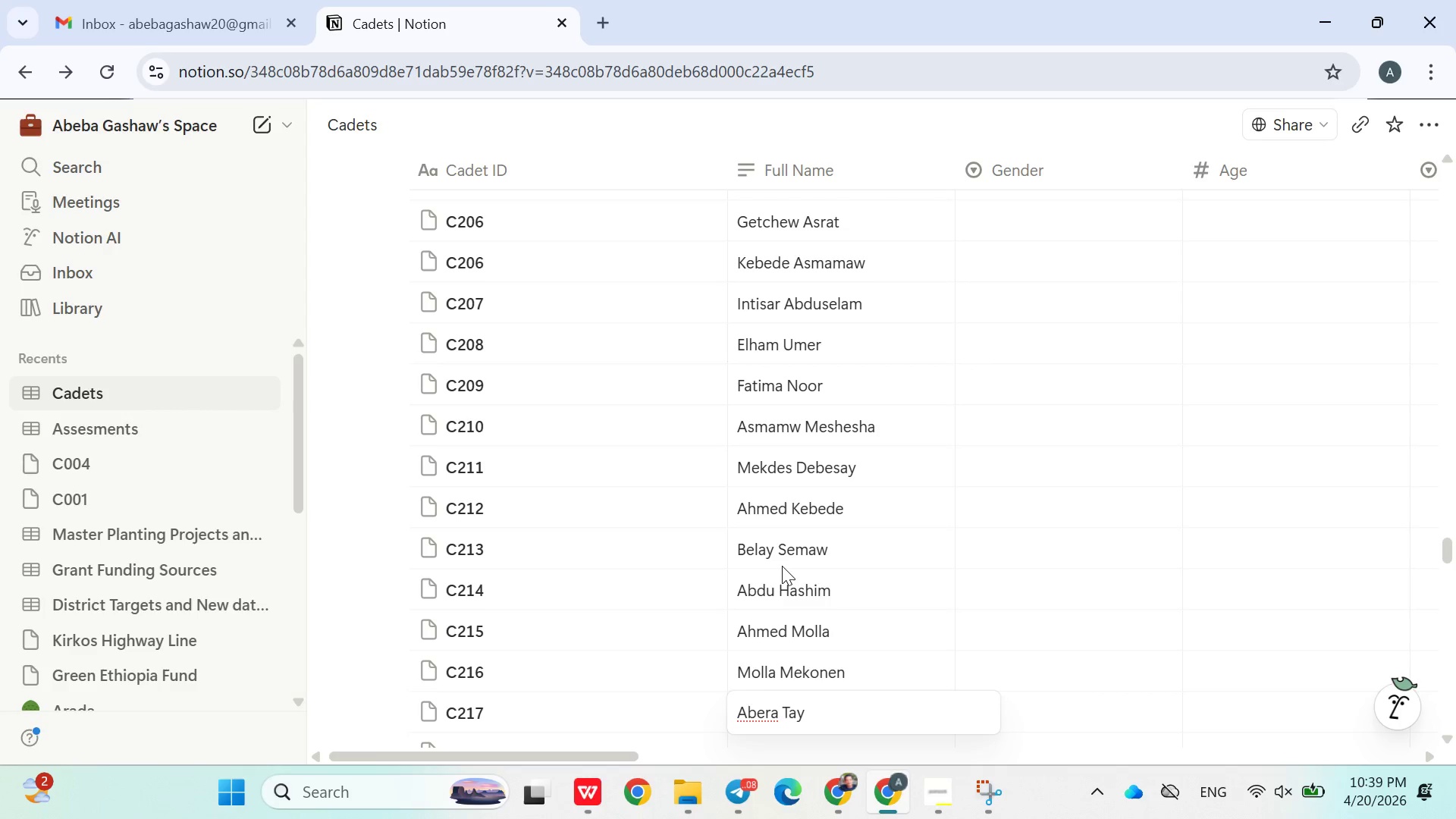 
key(Enter)
 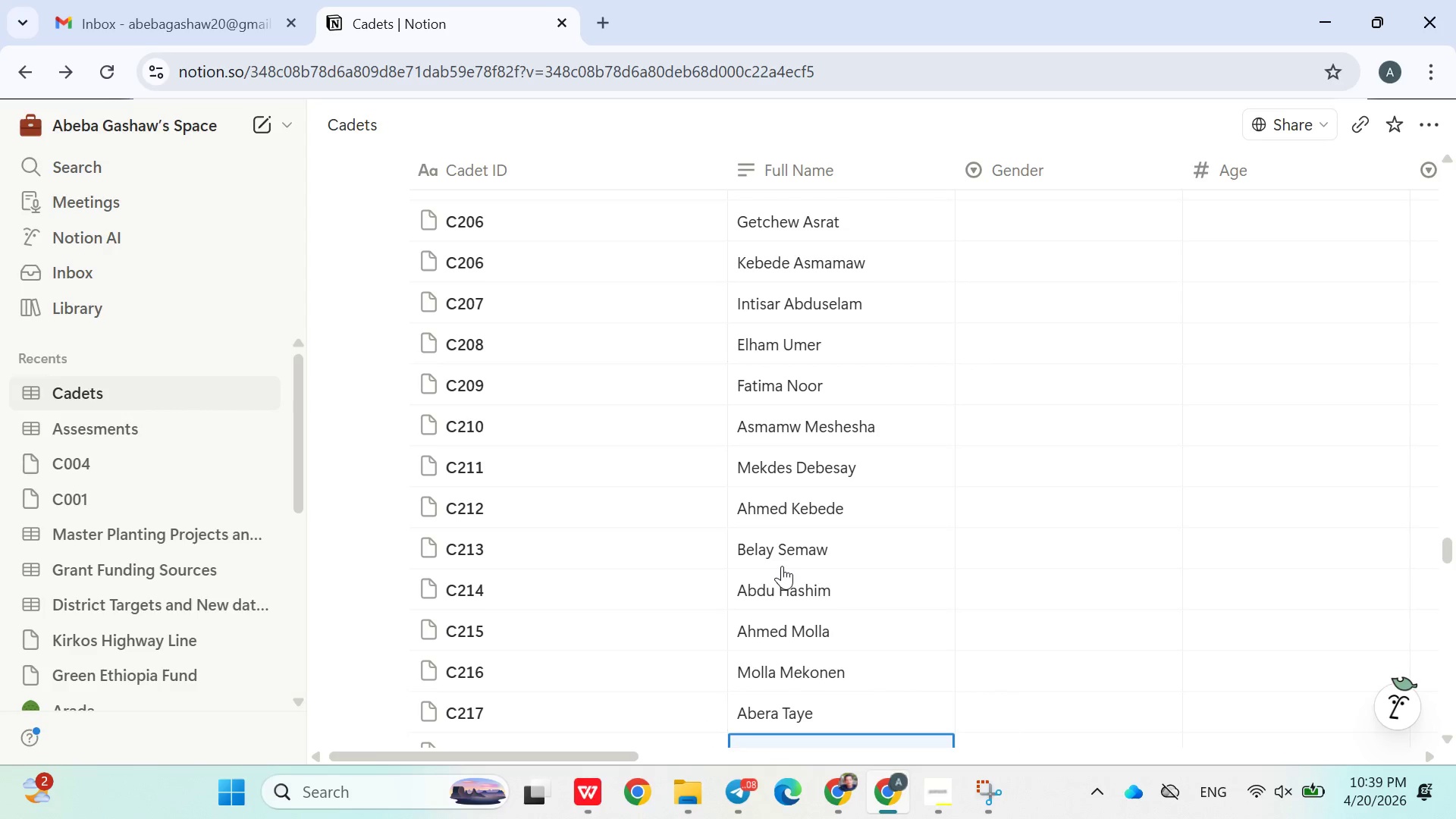 
type(Misgan Belay)
 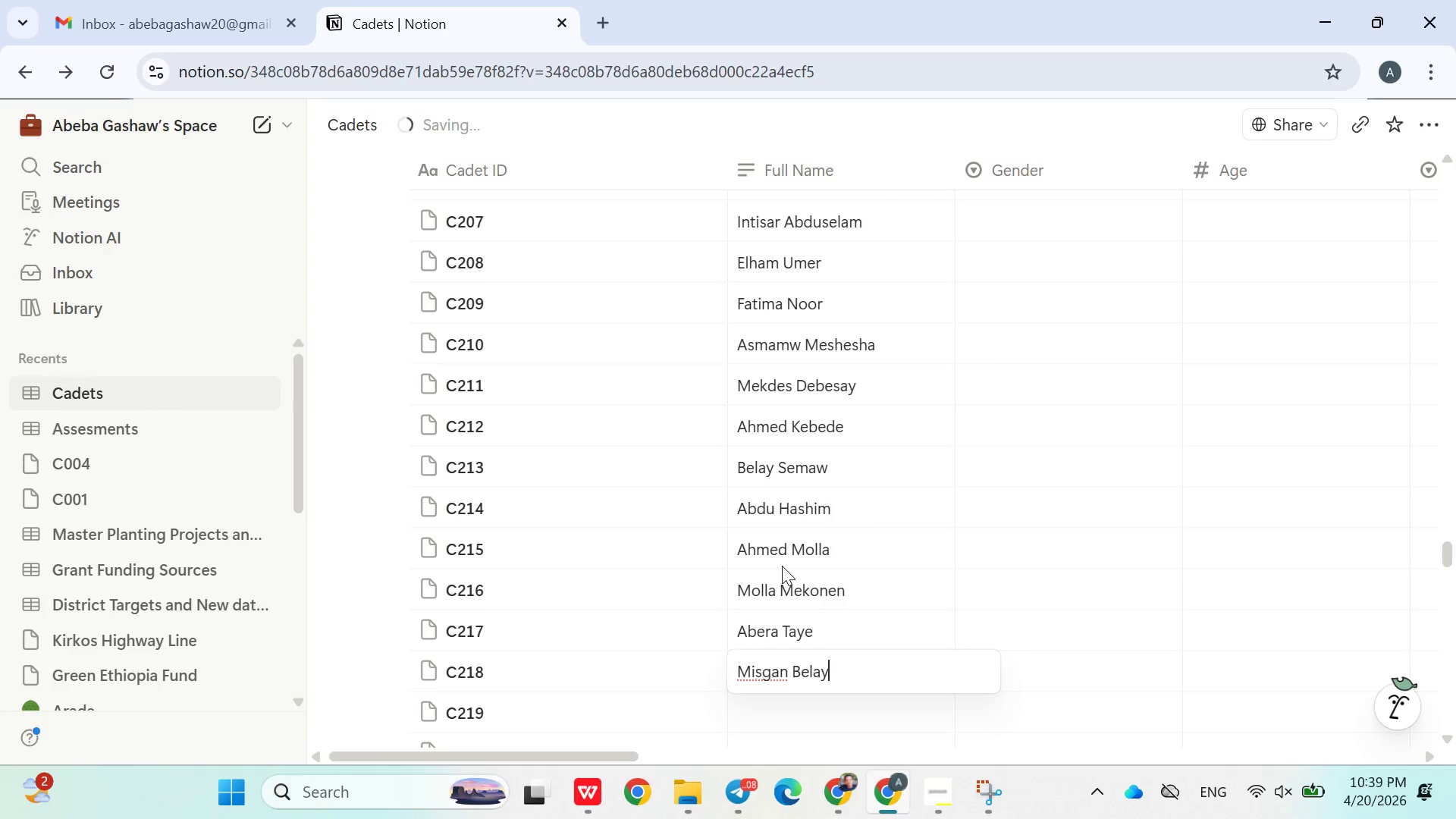 
key(Enter)
 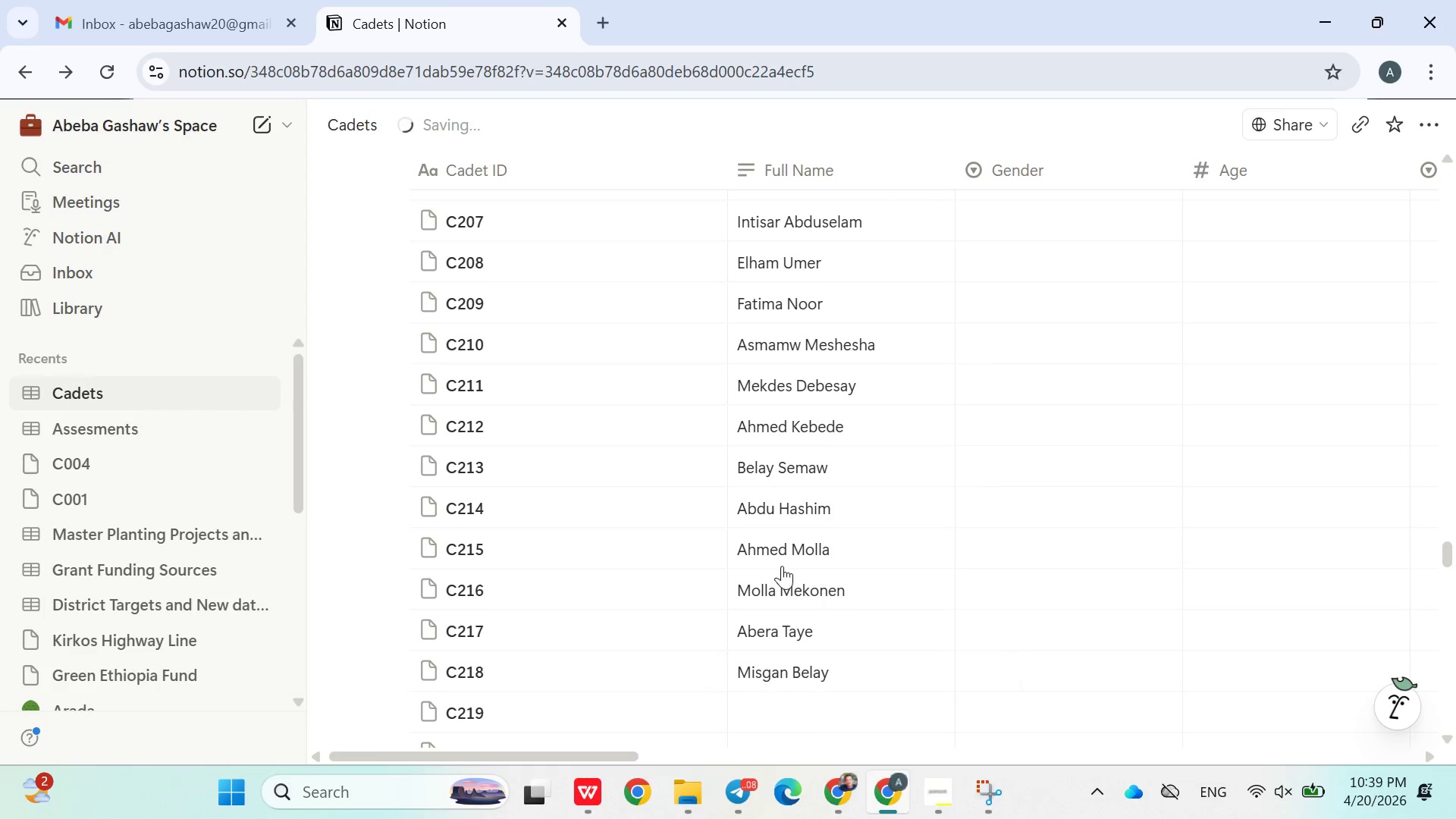 
type(Mengesha Be;)
 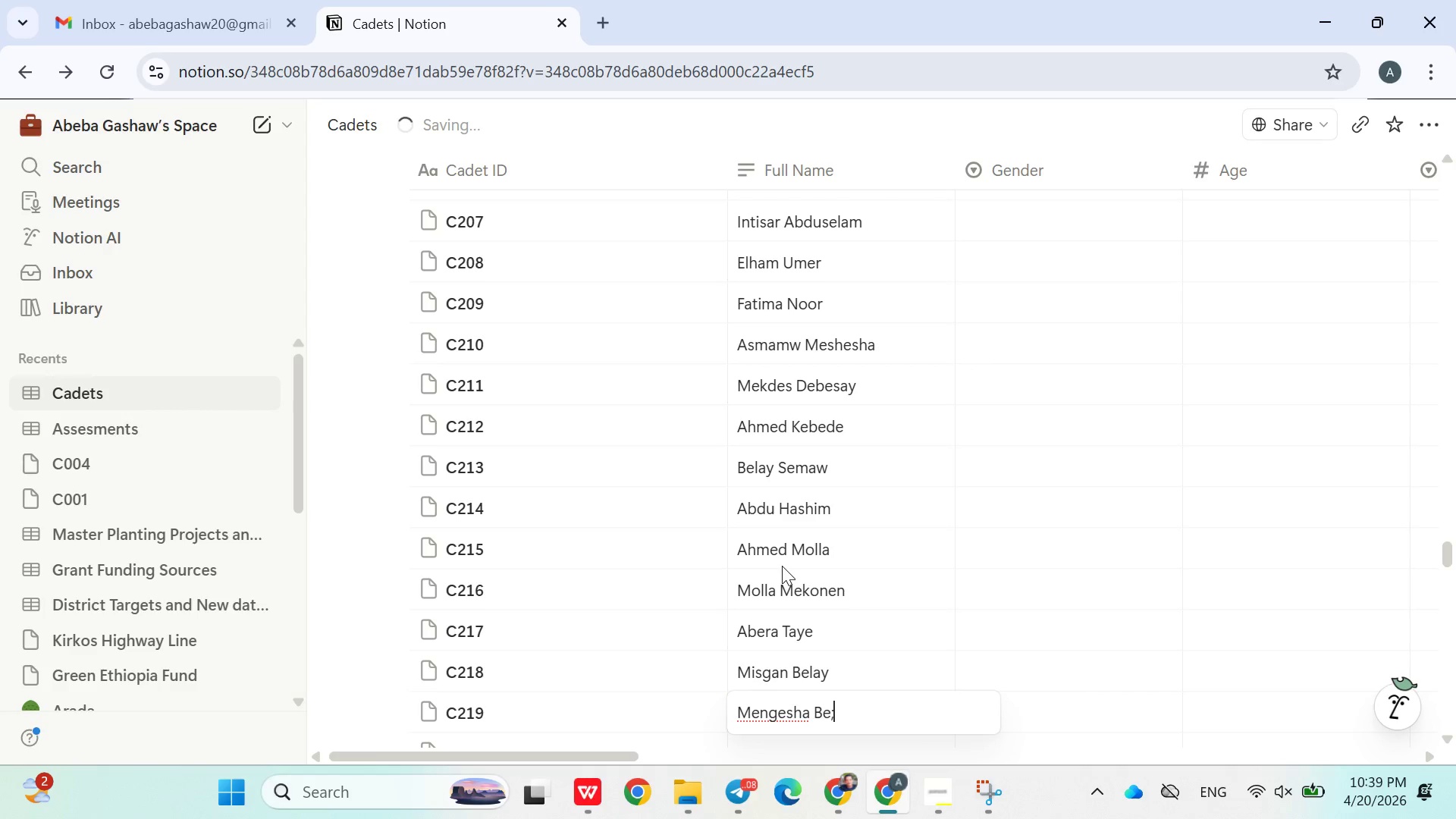 
key(Enter)
 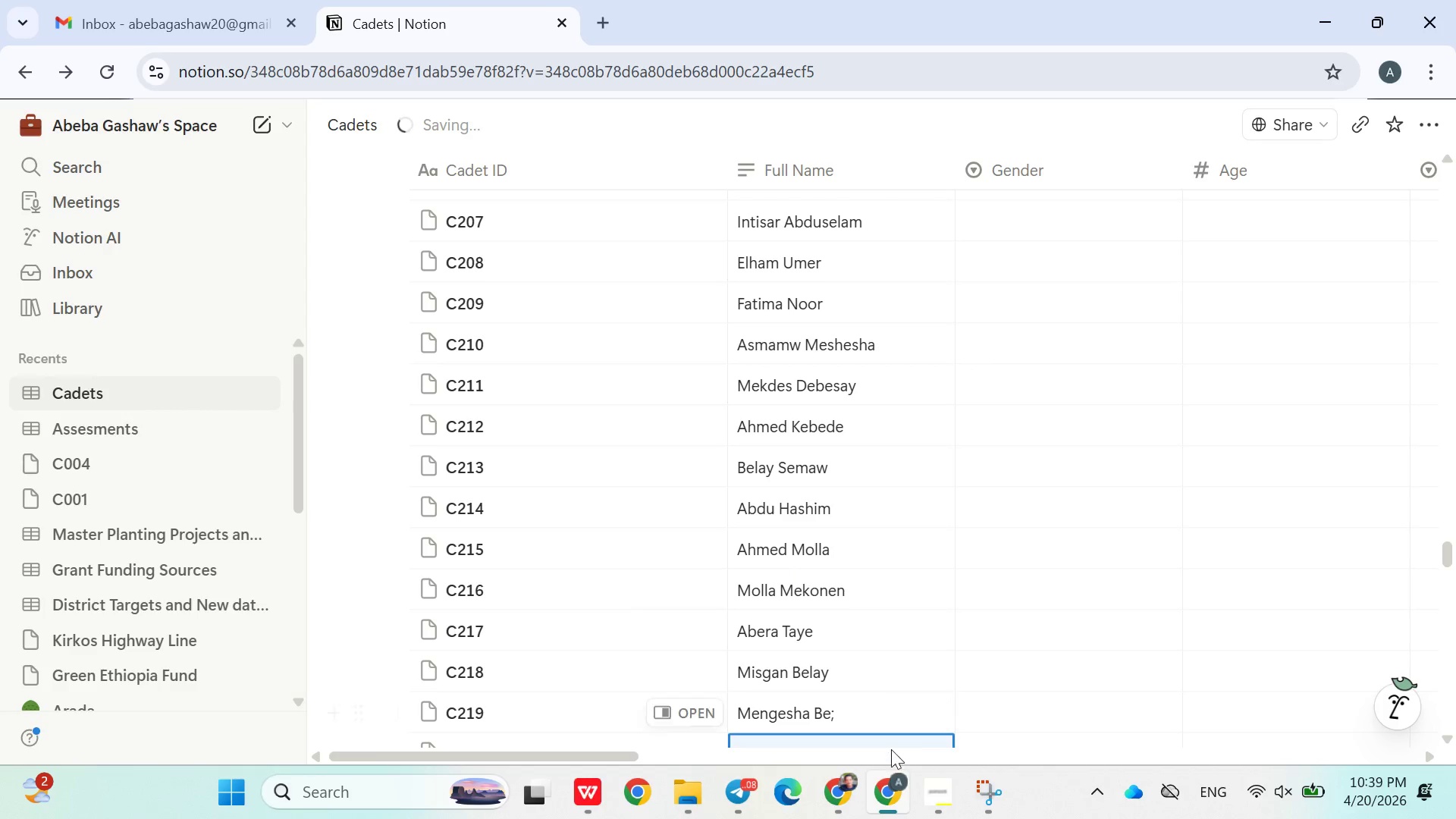 
left_click([858, 693])
 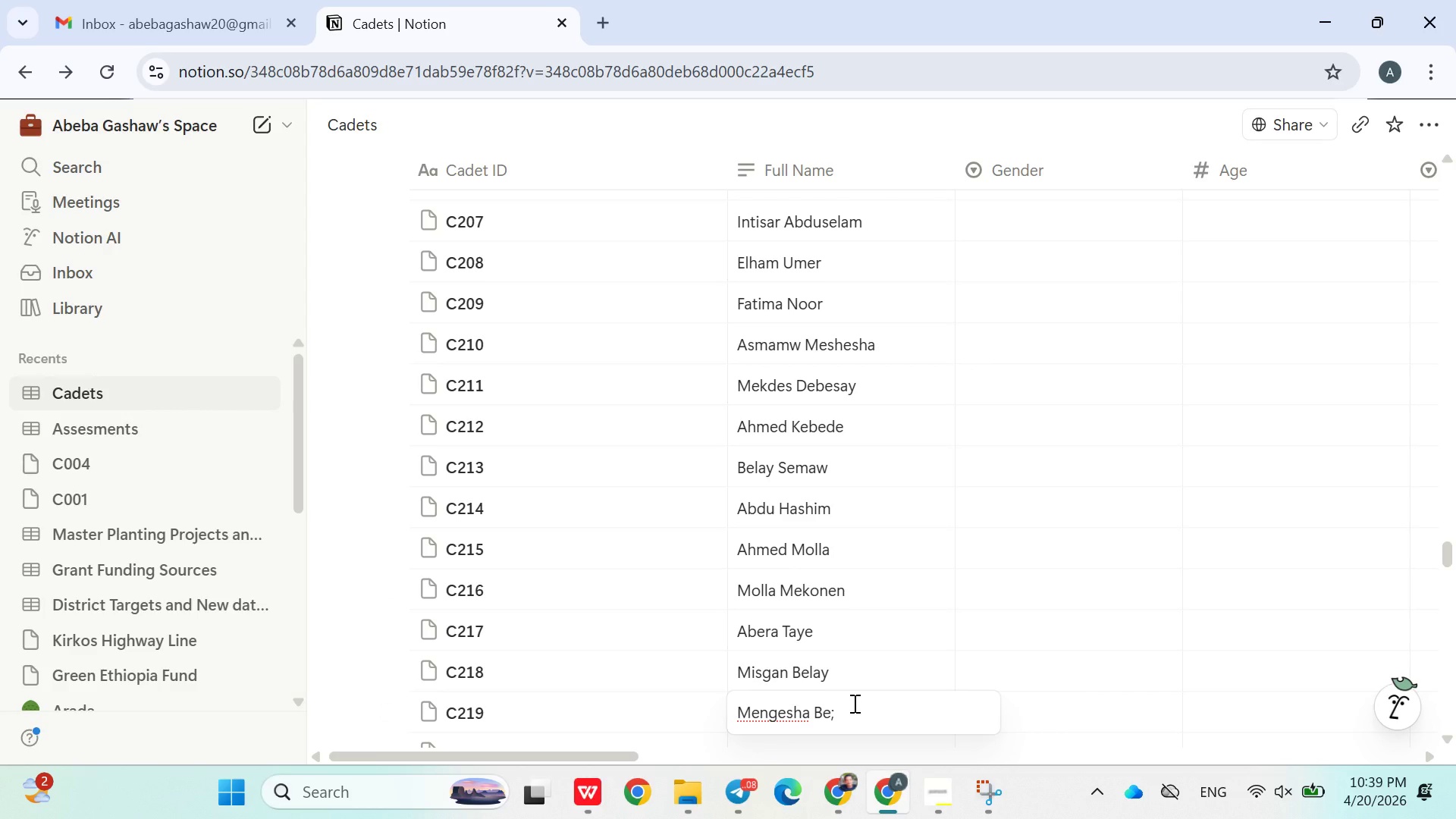 
key(Backspace)
type(lay)
 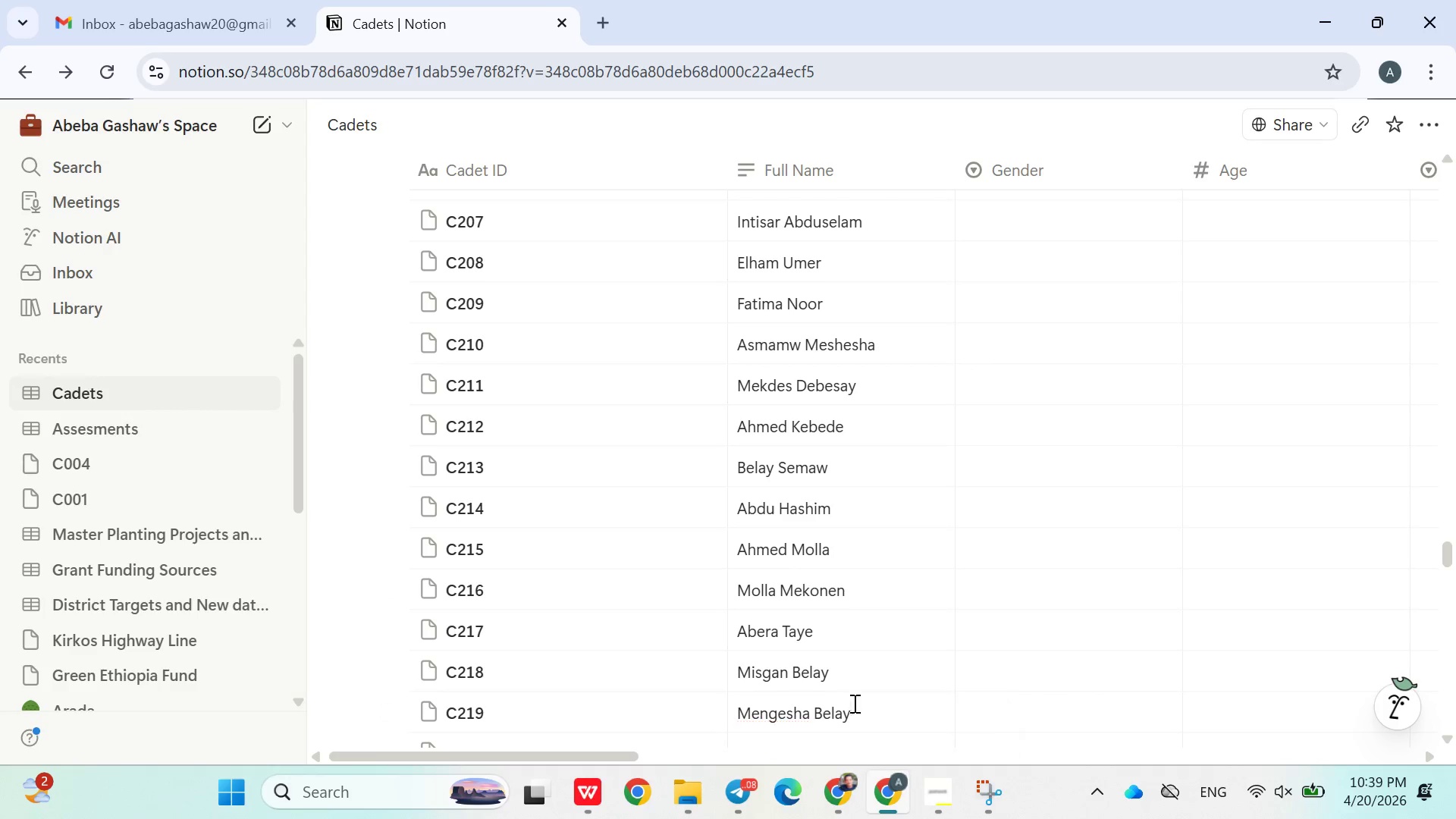 
key(Enter)
 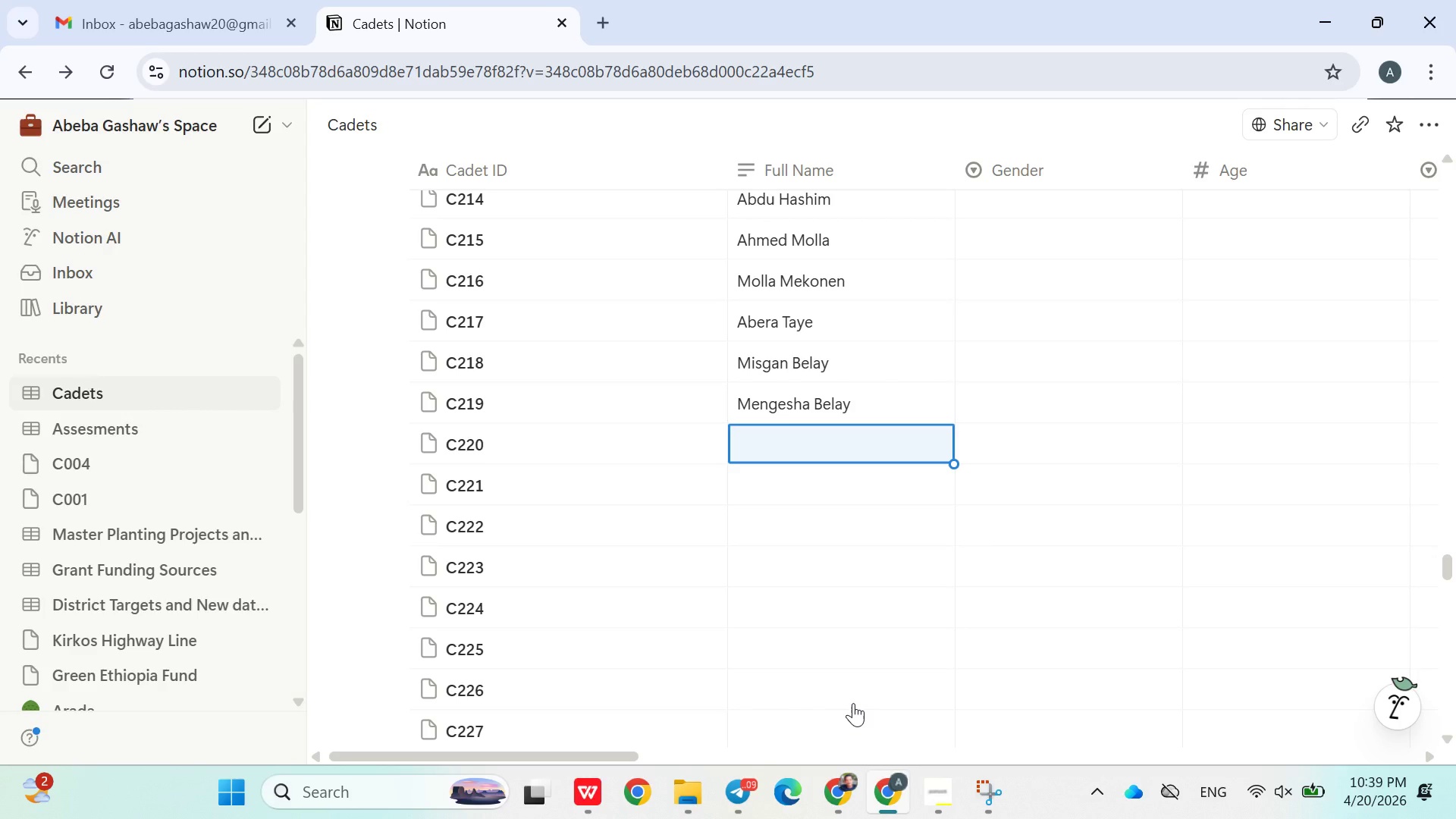 
type(Abdu Keweye)
 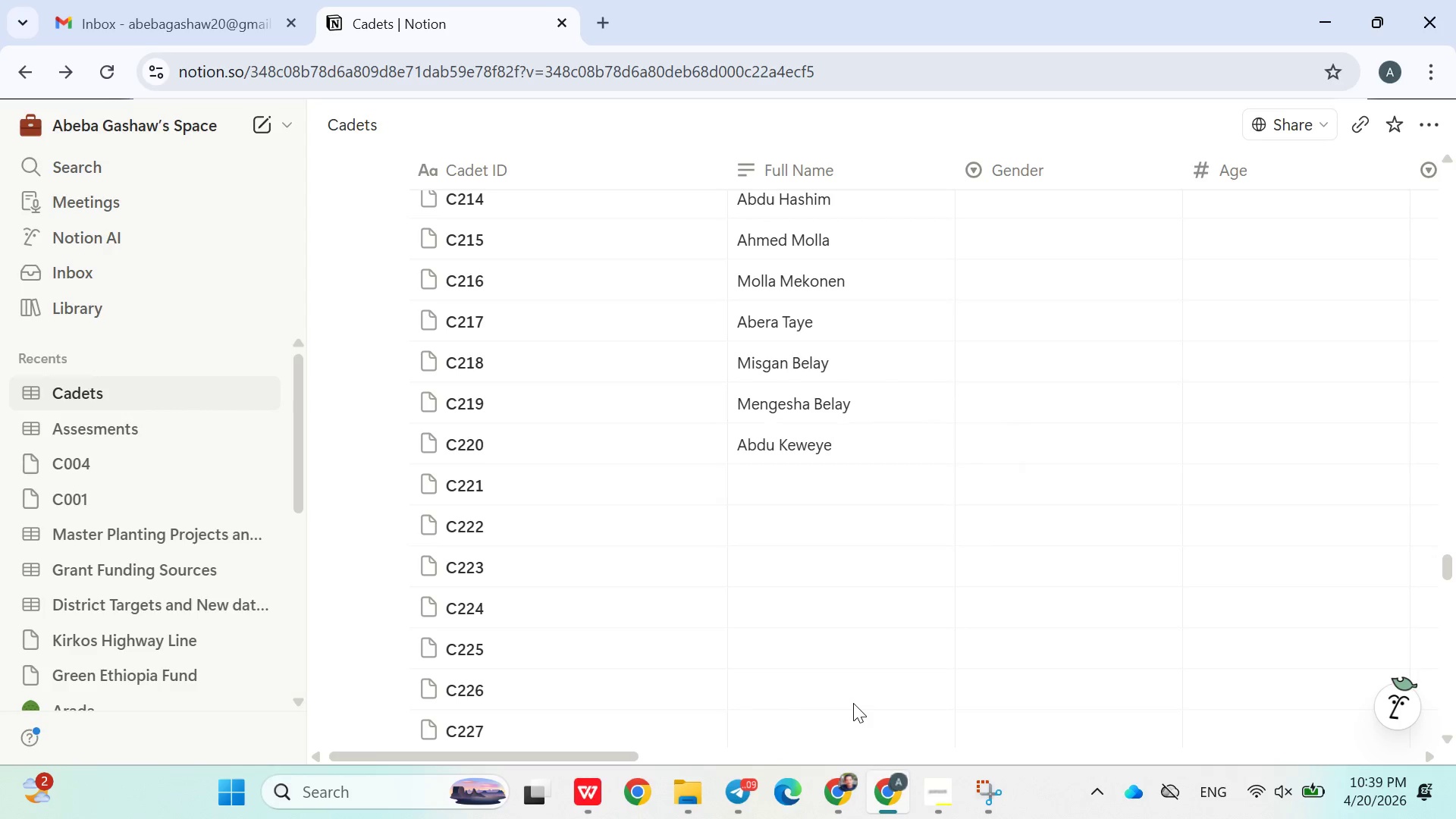 
key(Enter)
 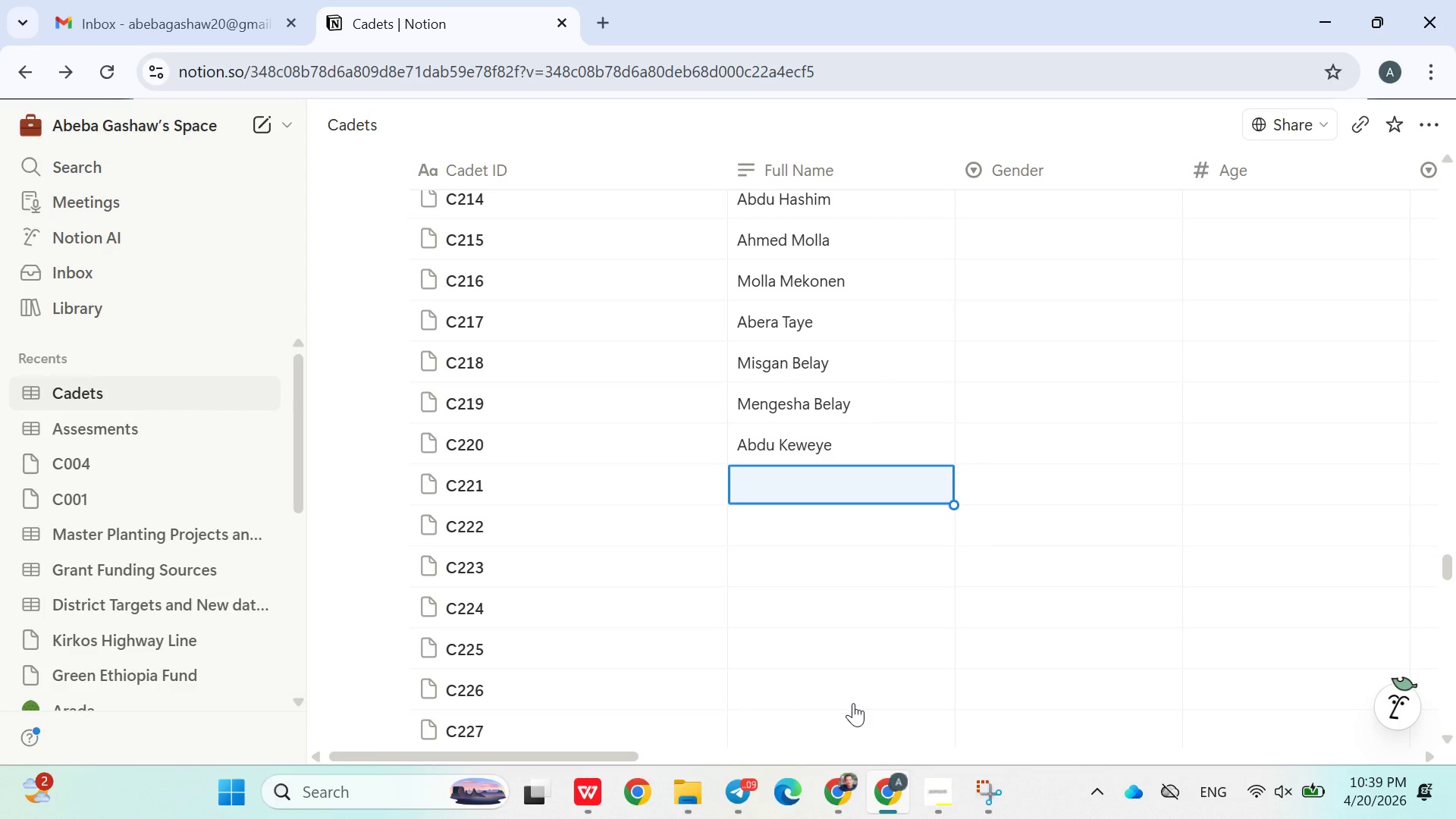 
type(Akele Weru)
 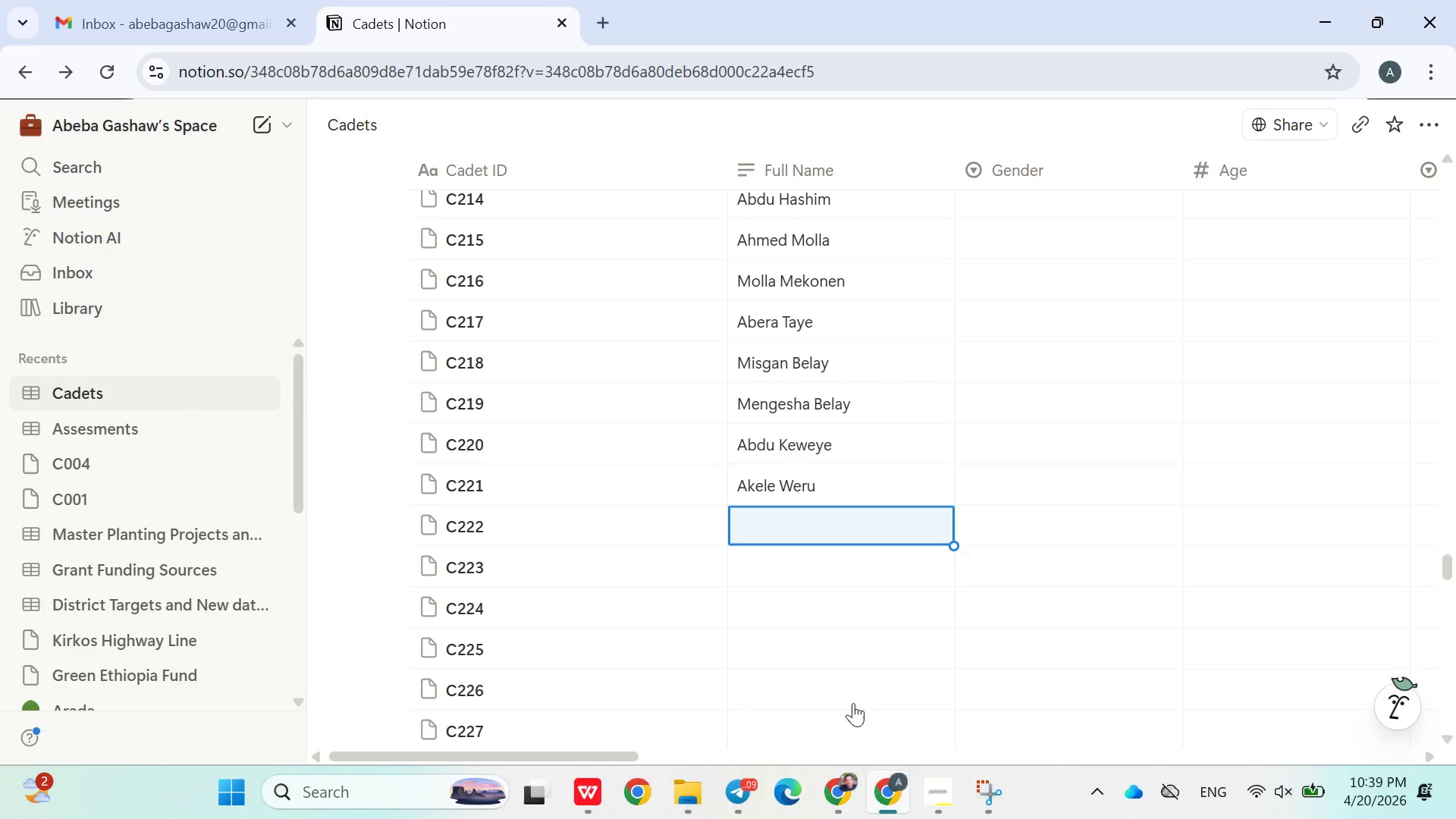 
 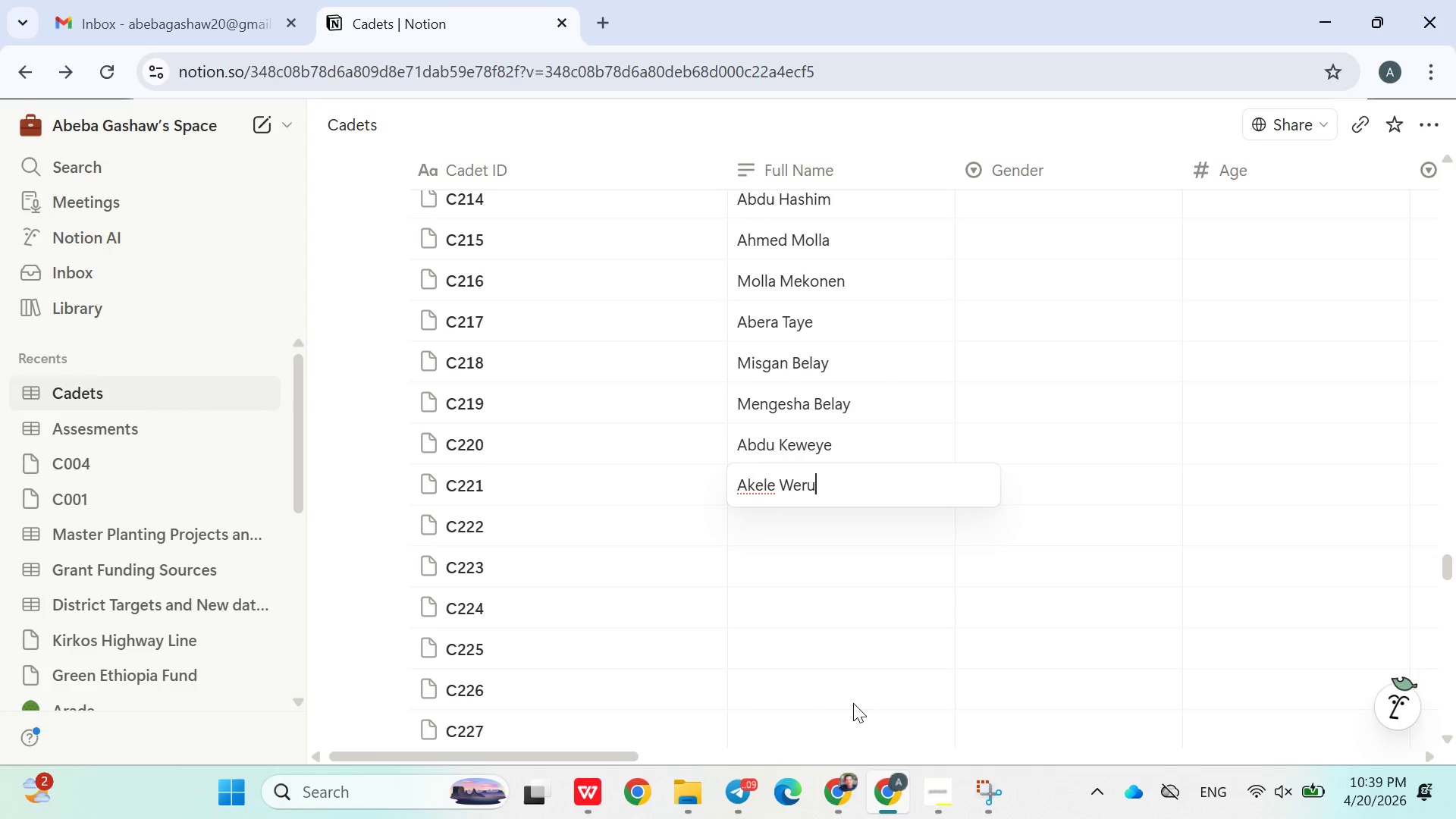 
key(Enter)
 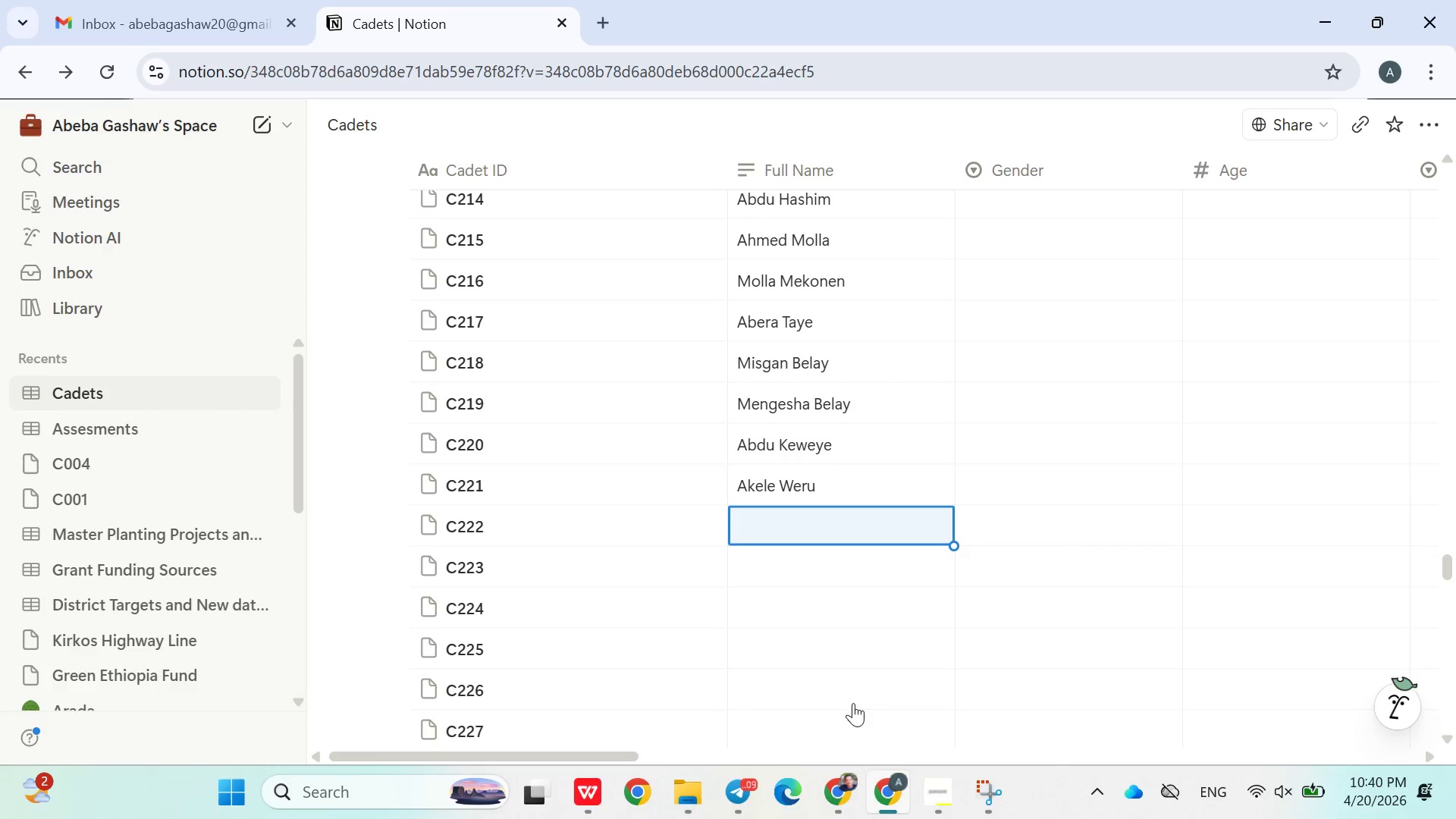 
type(Abate Ararsa)
 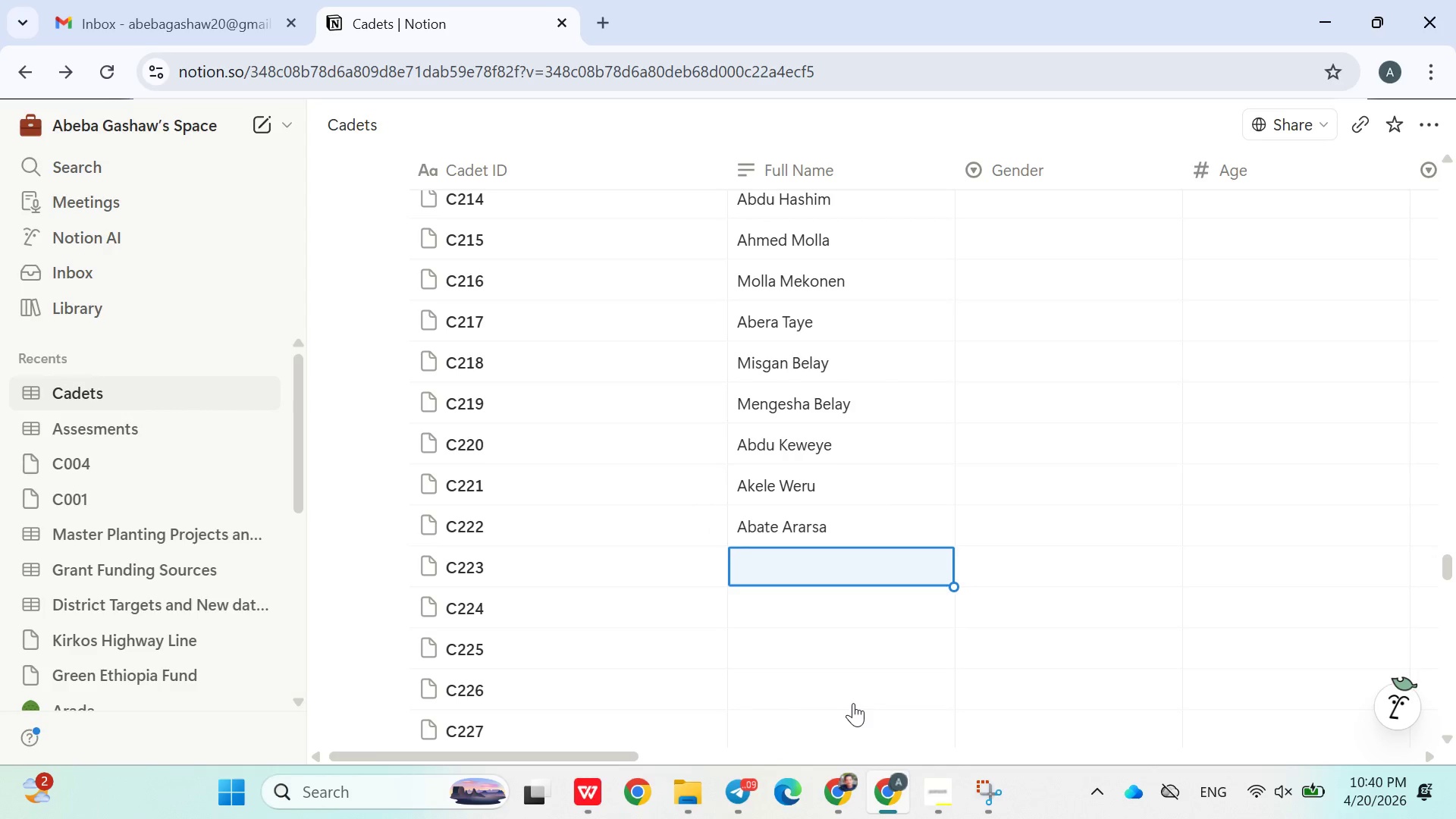 
 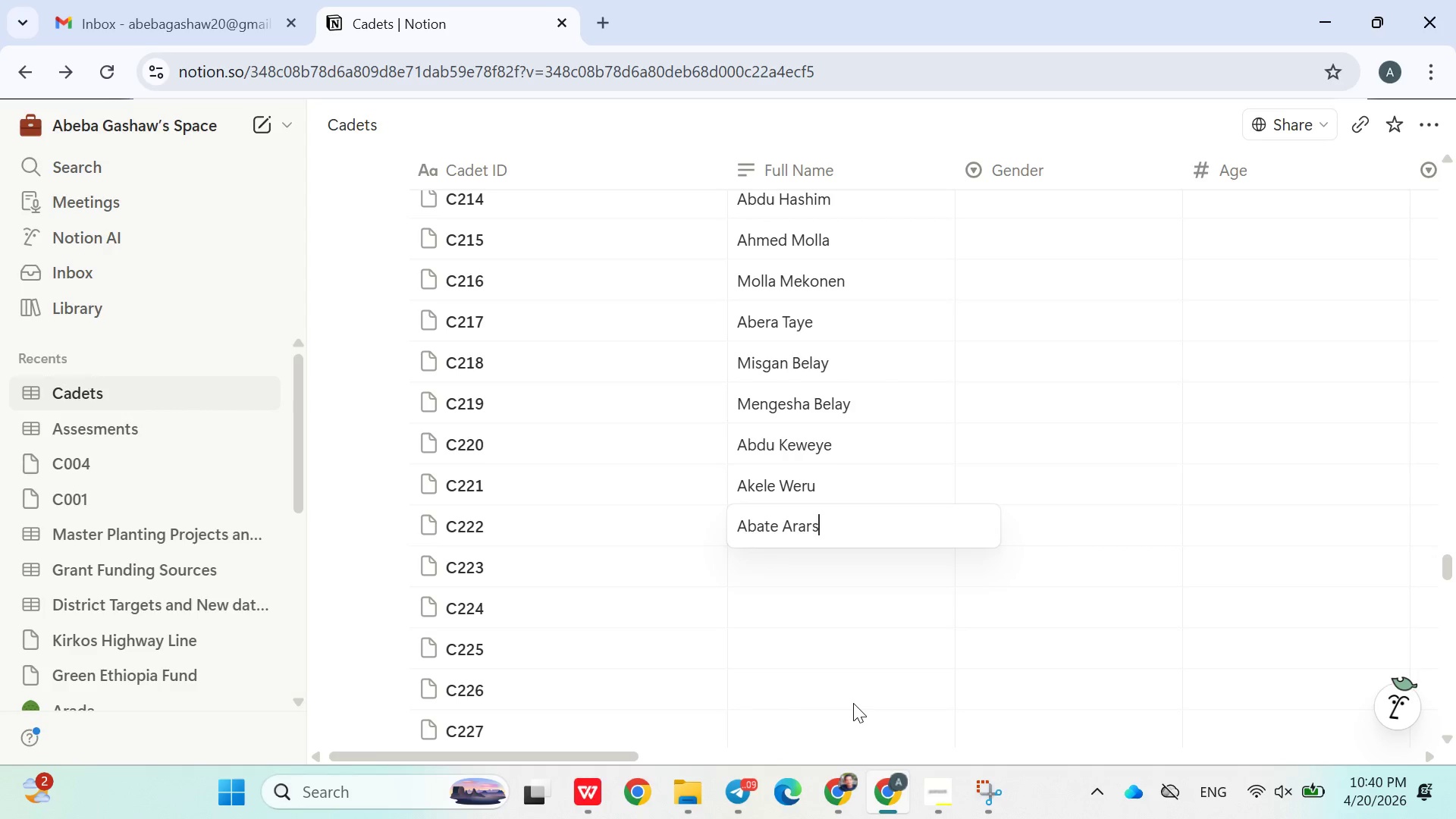 
key(Enter)
 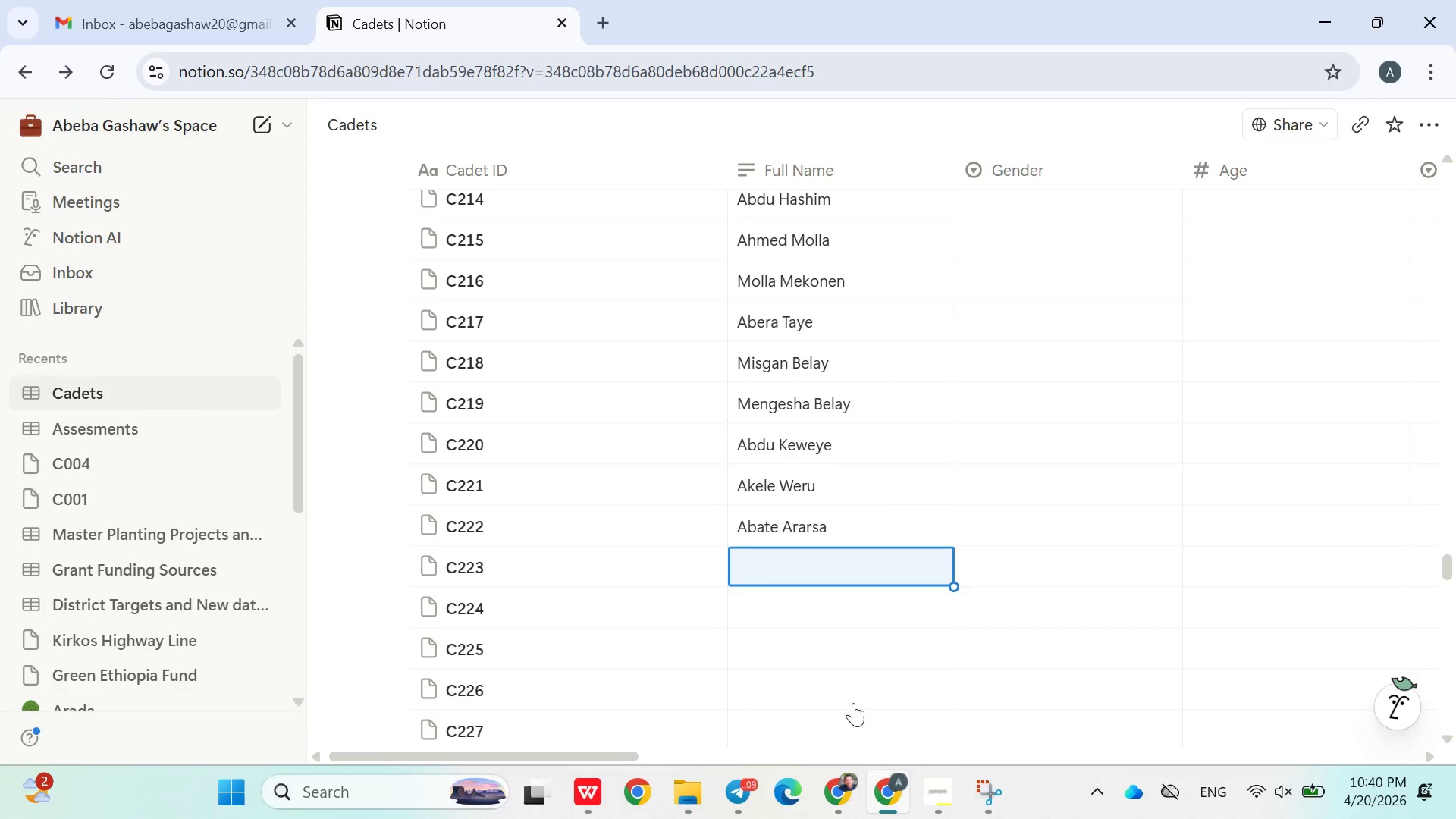 
type(Asmamaw Melese)
 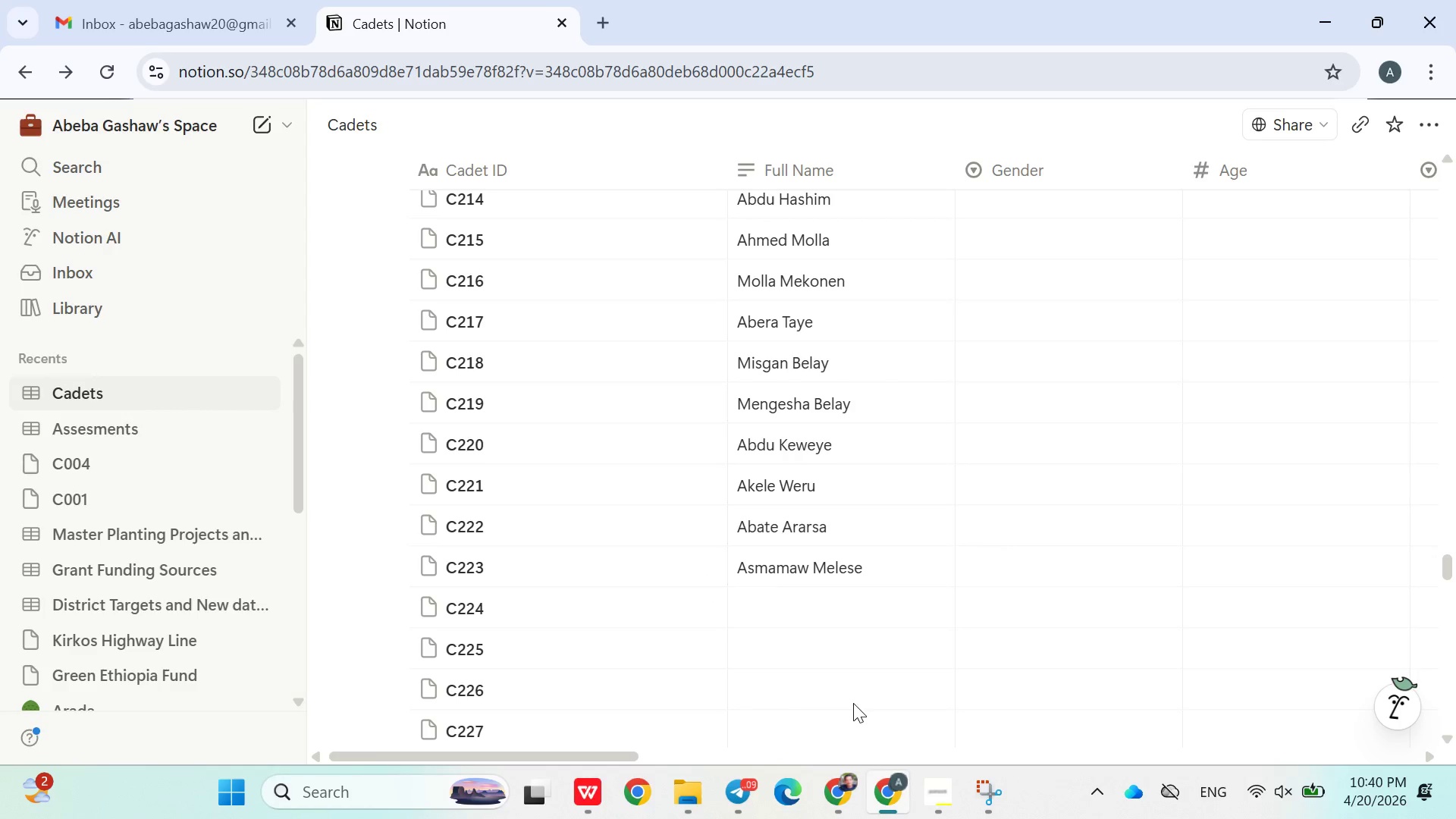 
key(Enter)
 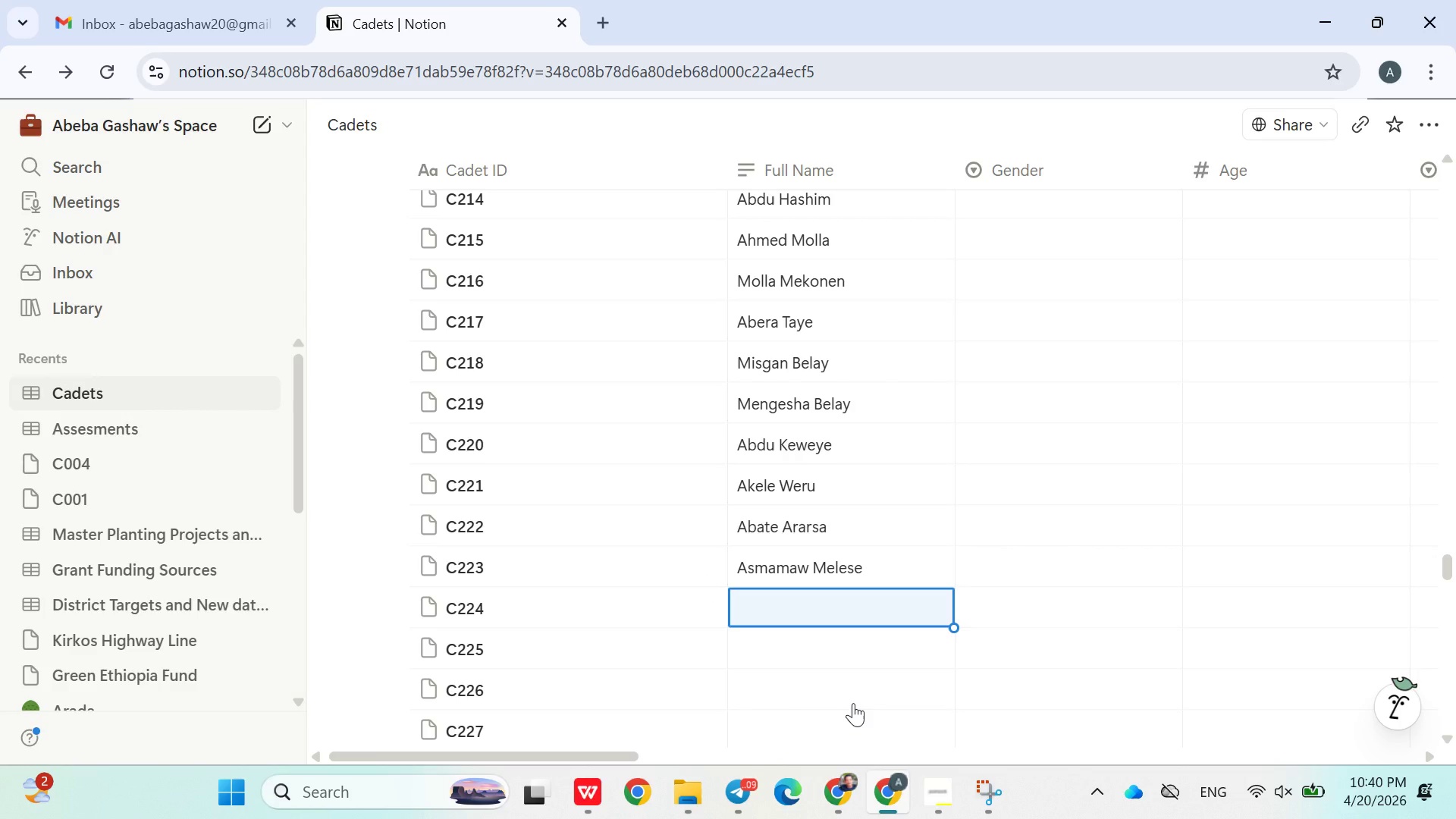 
hold_key(key=ShiftLeft, duration=0.48)
 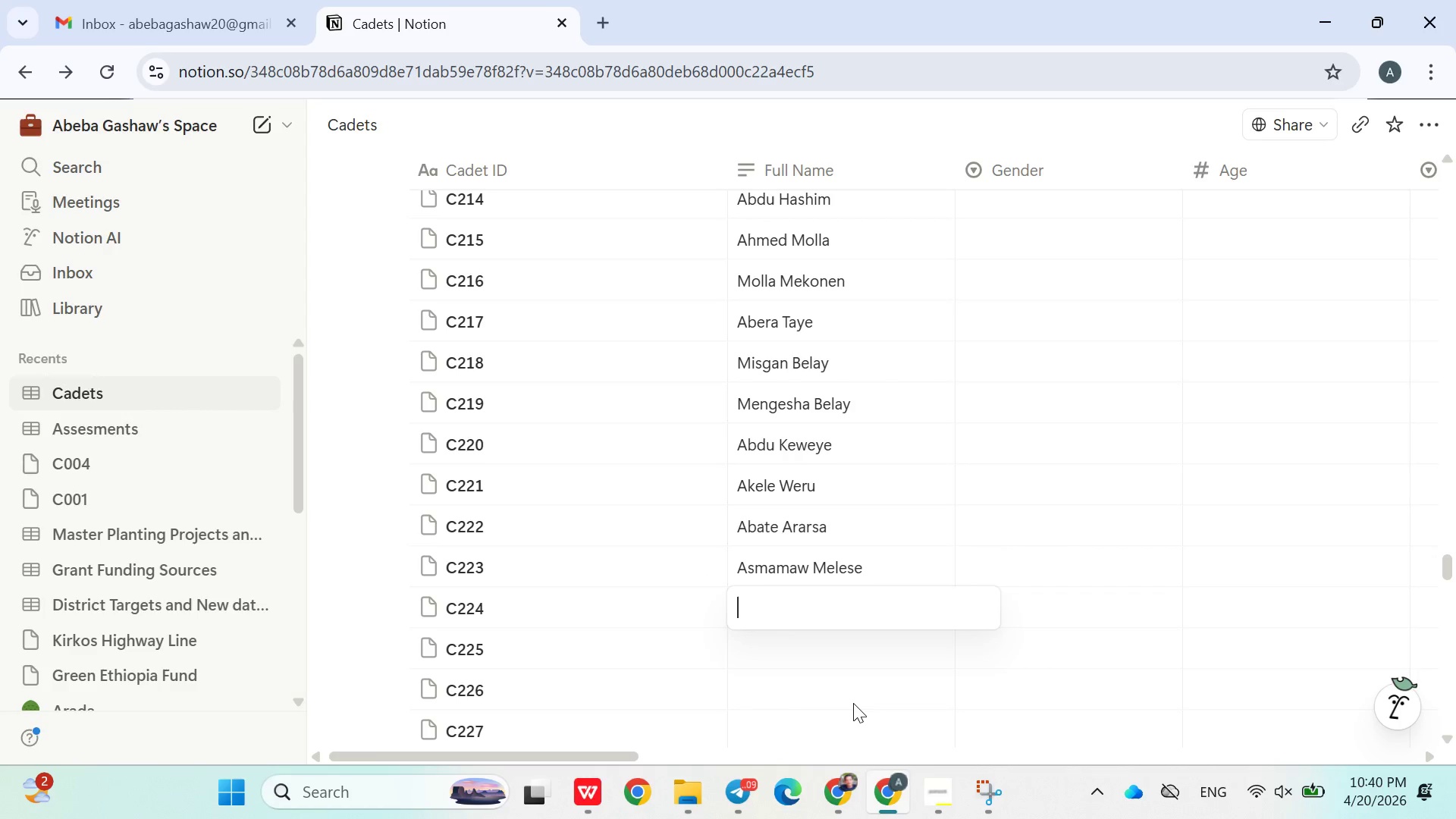 
key(Enter)
 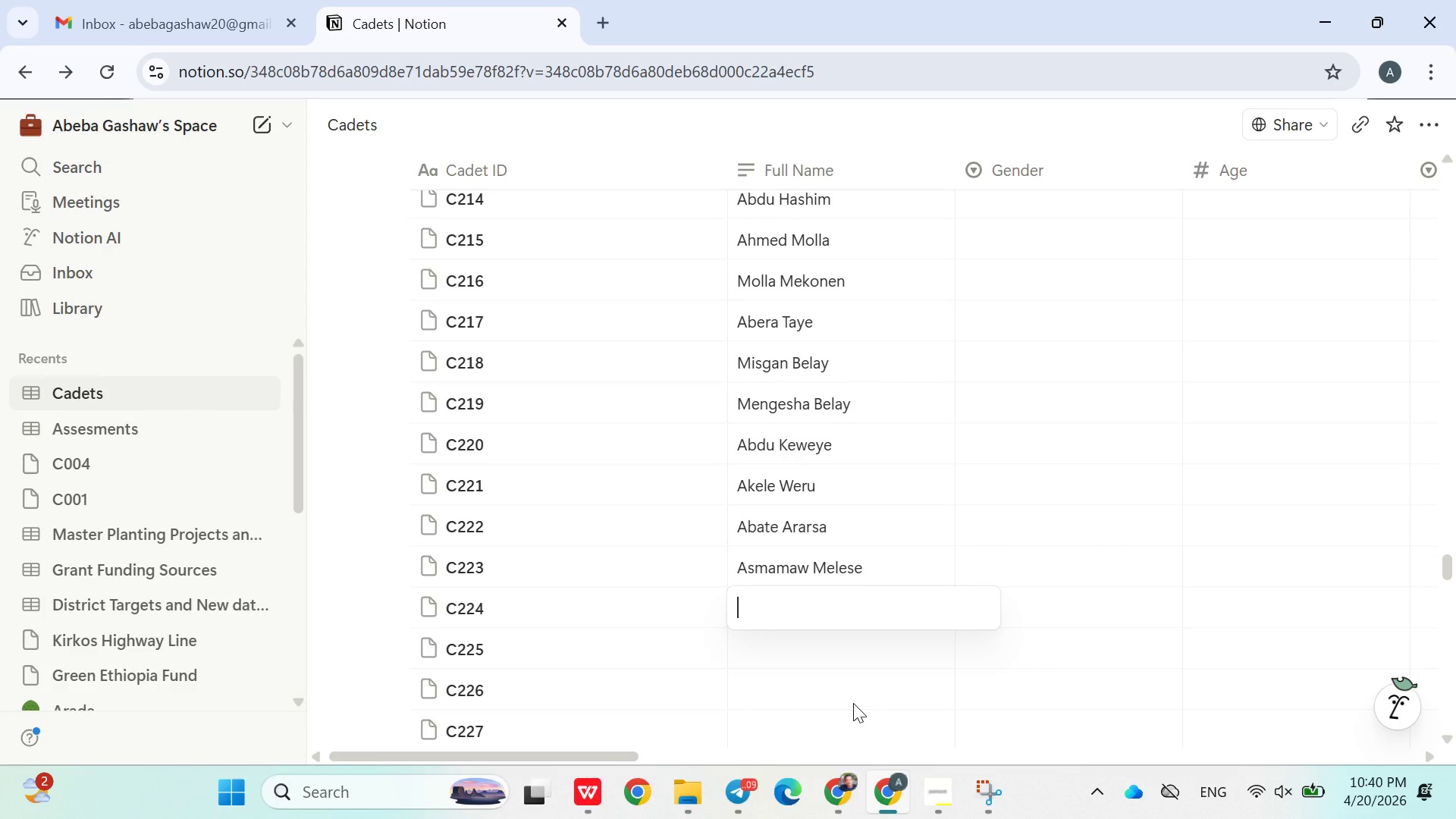 
type(Udo Mebratu)
 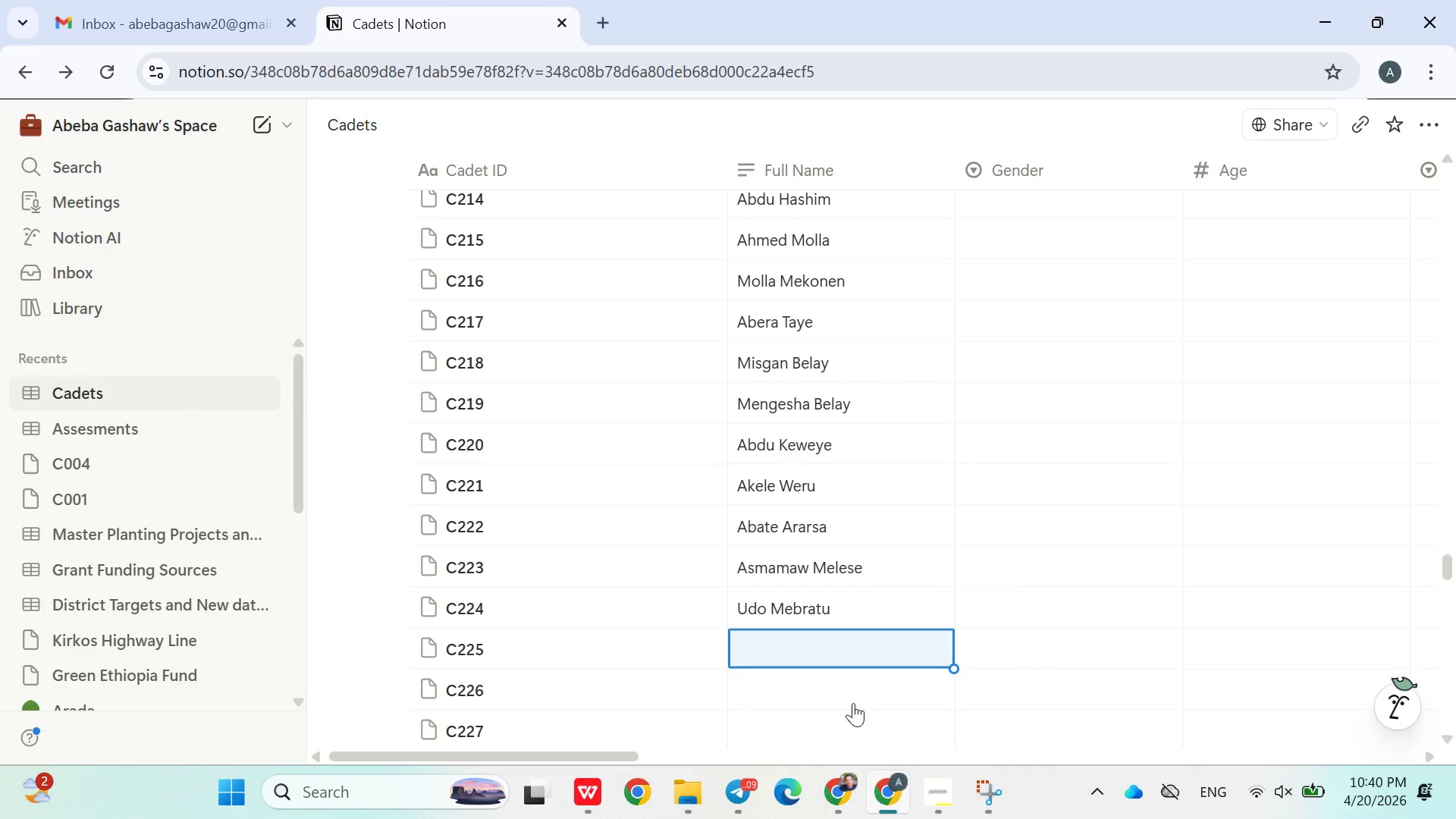 
 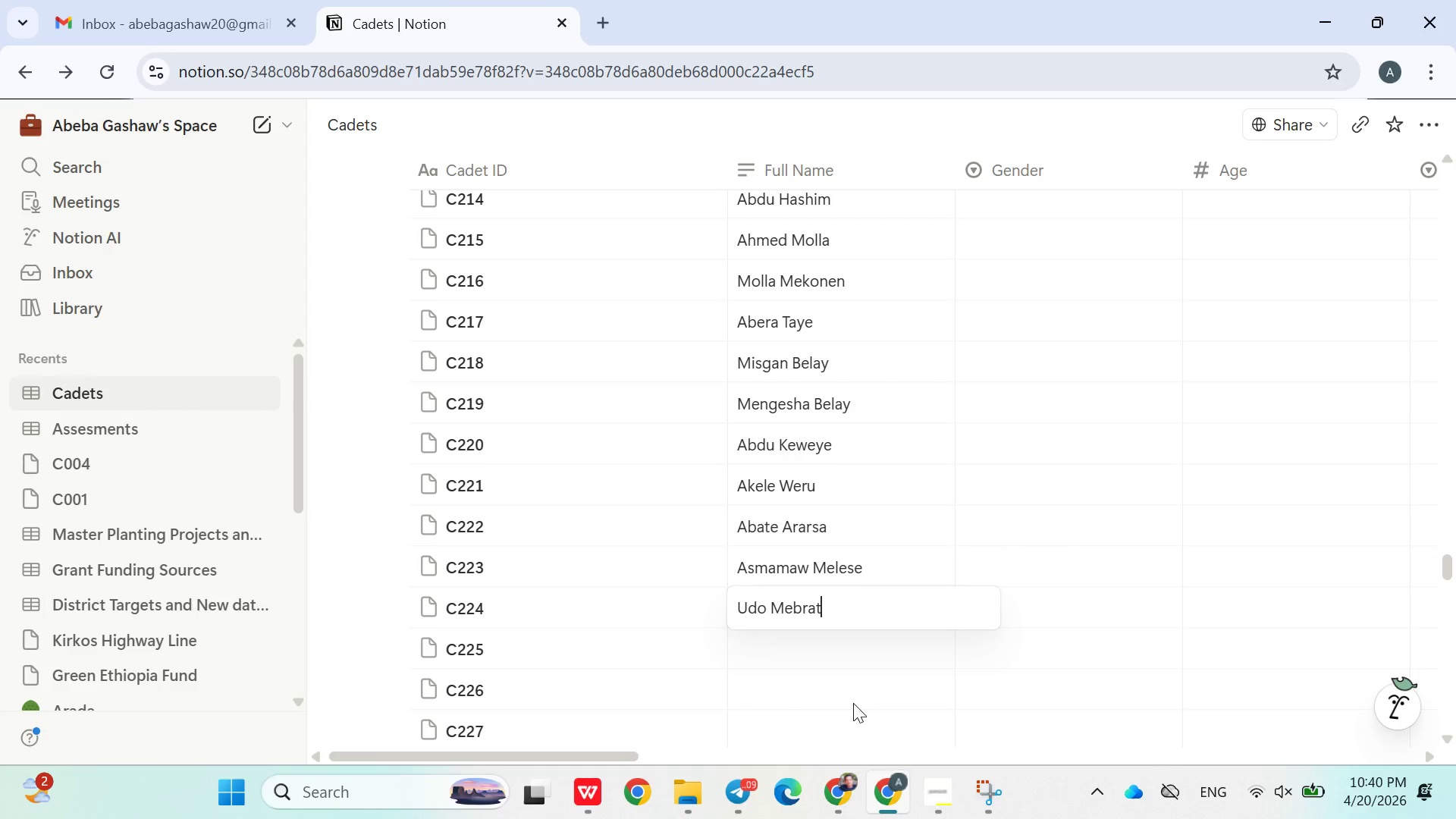 
key(Enter)
 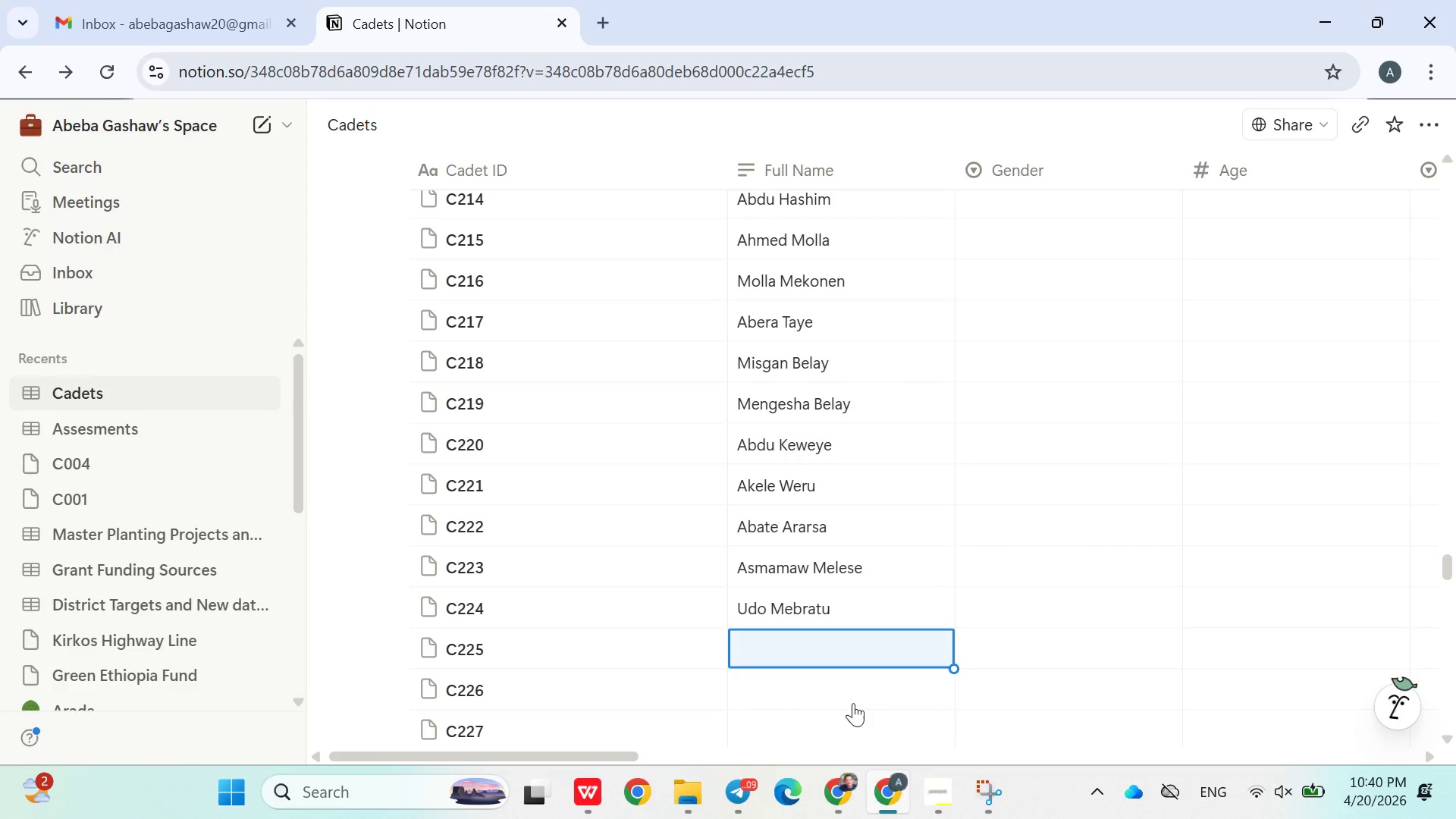 
type(Ahmed Asmnaw)
 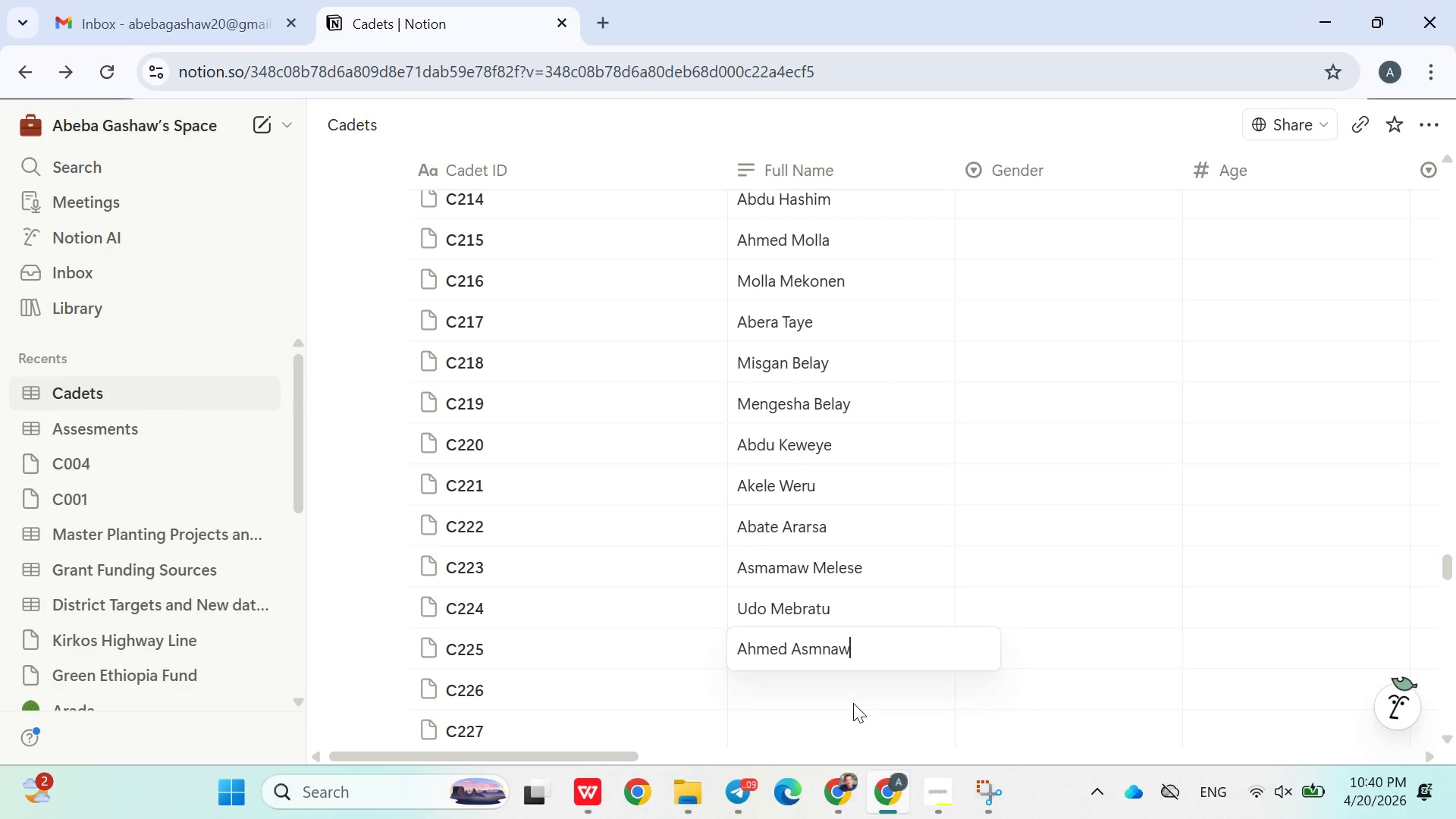 
key(Enter)
 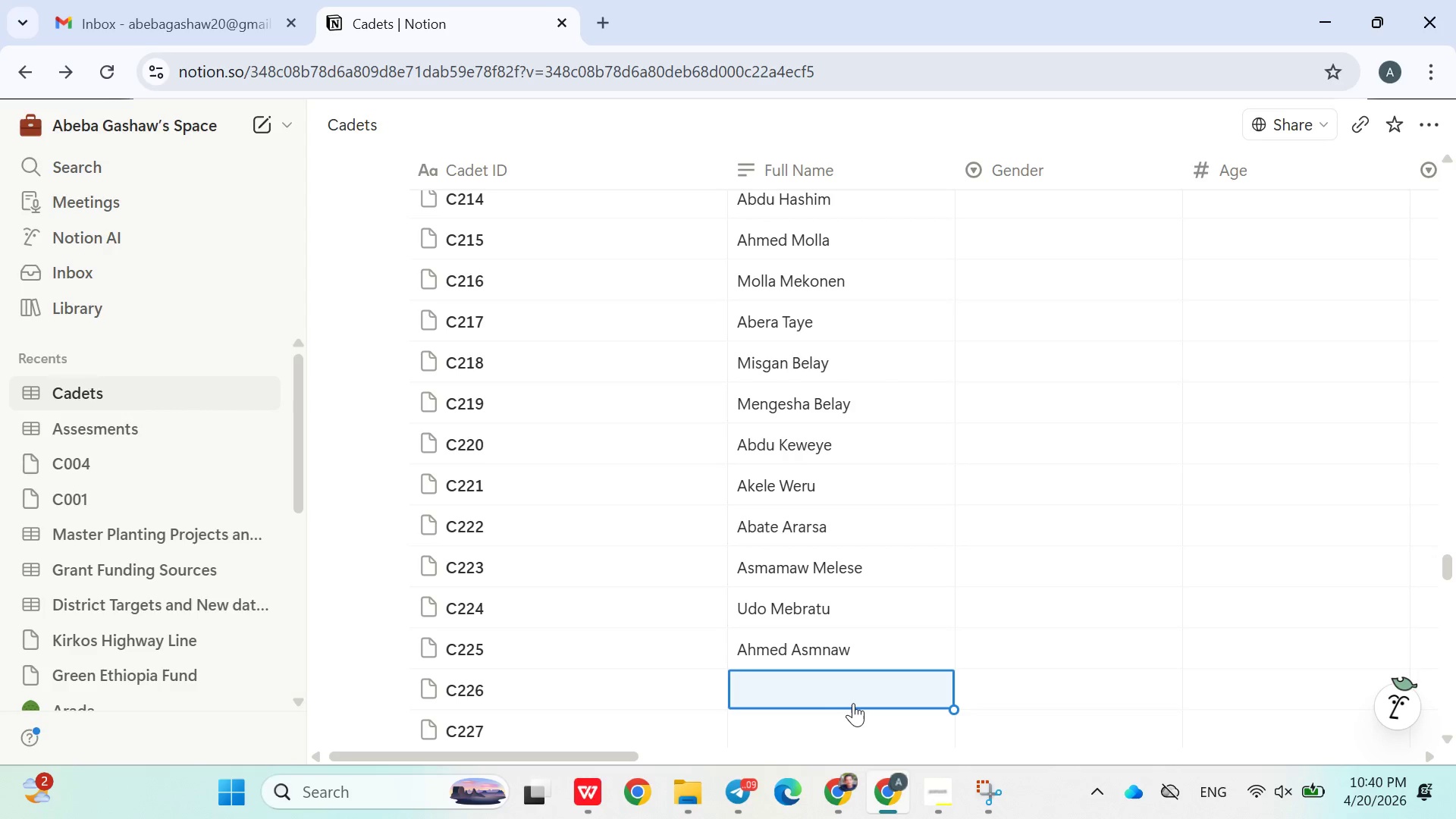 
wait(13.34)
 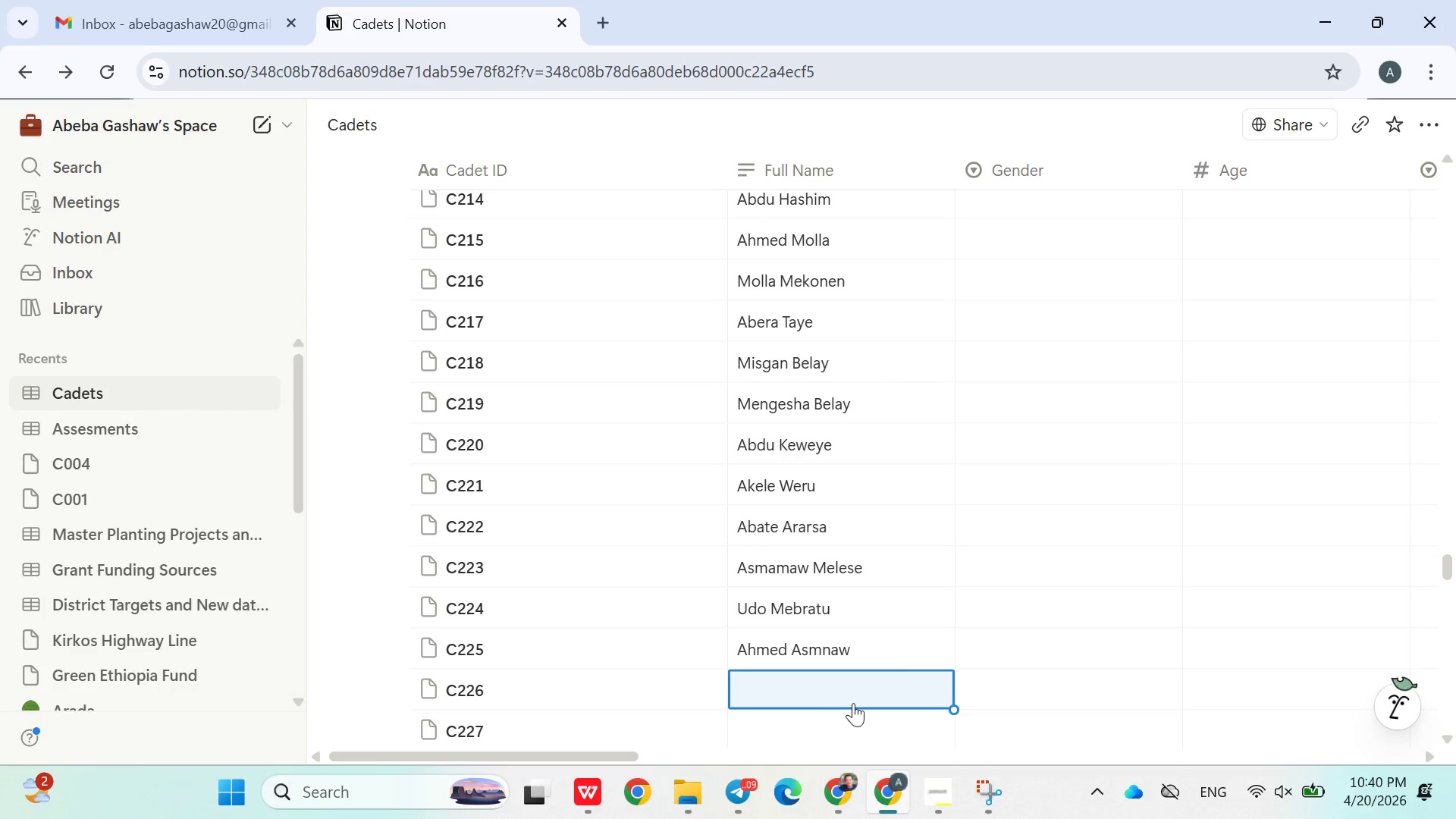 
type(Ashebir)
 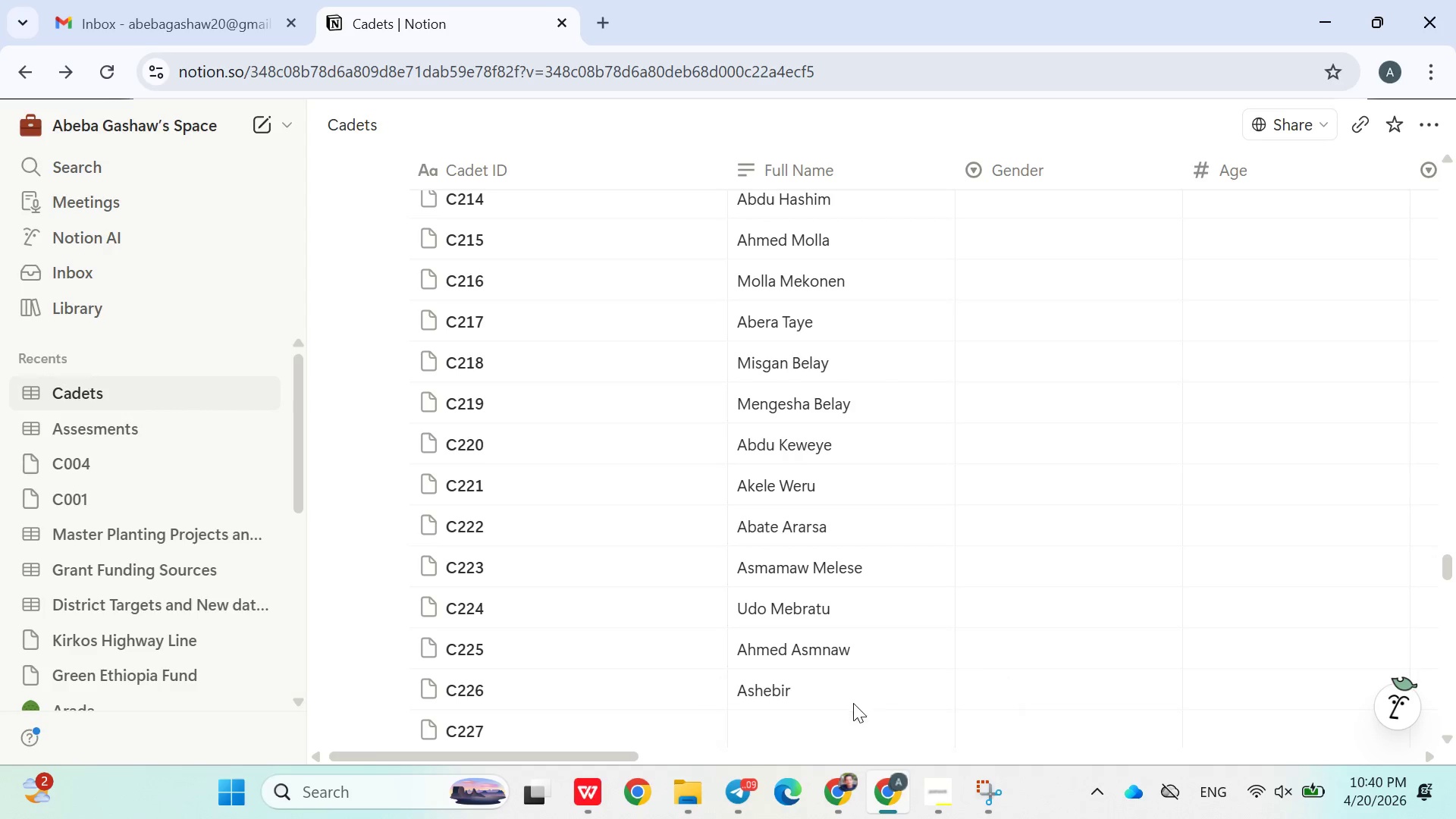 
key(Enter)
 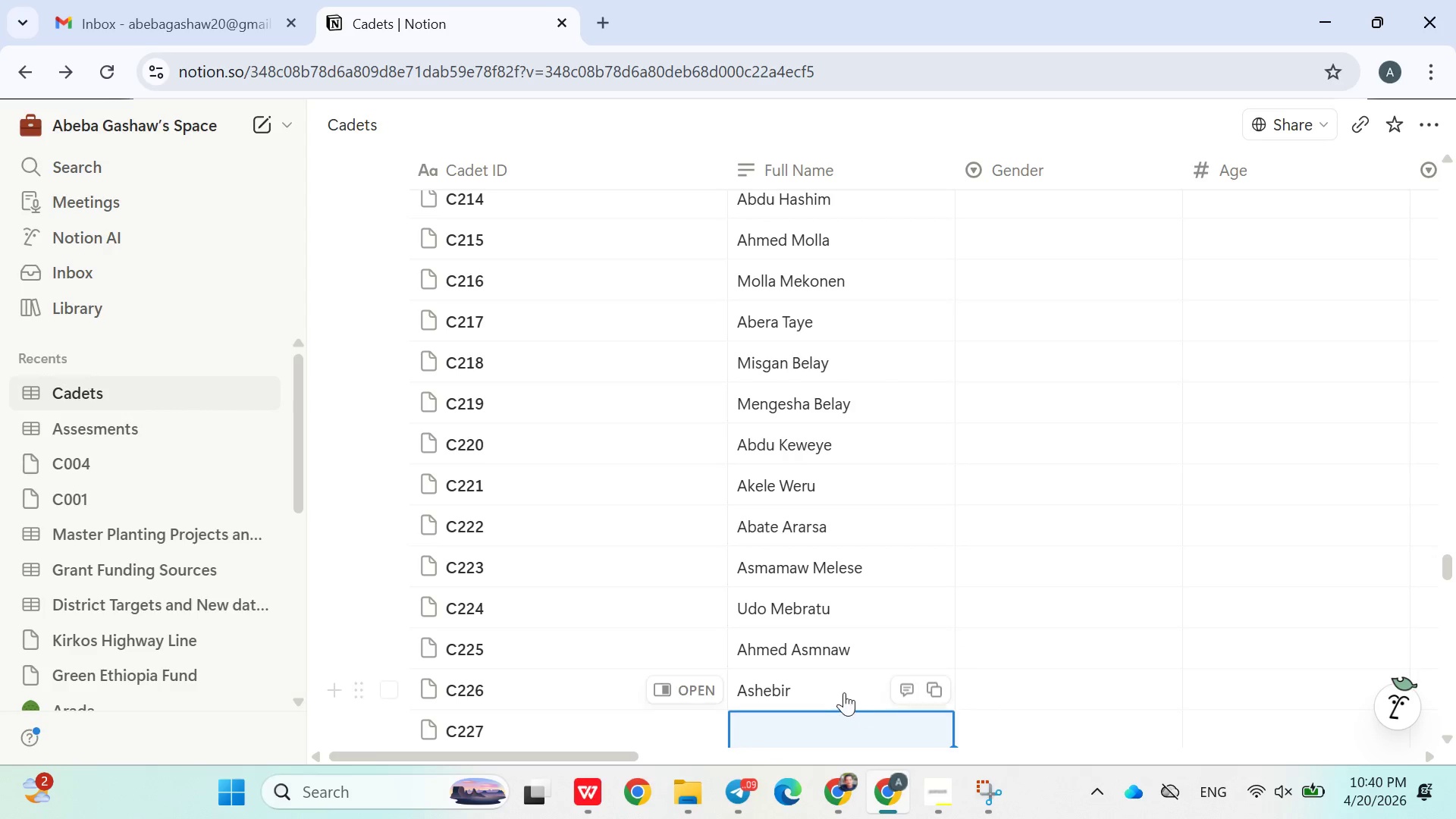 
left_click([838, 692])
 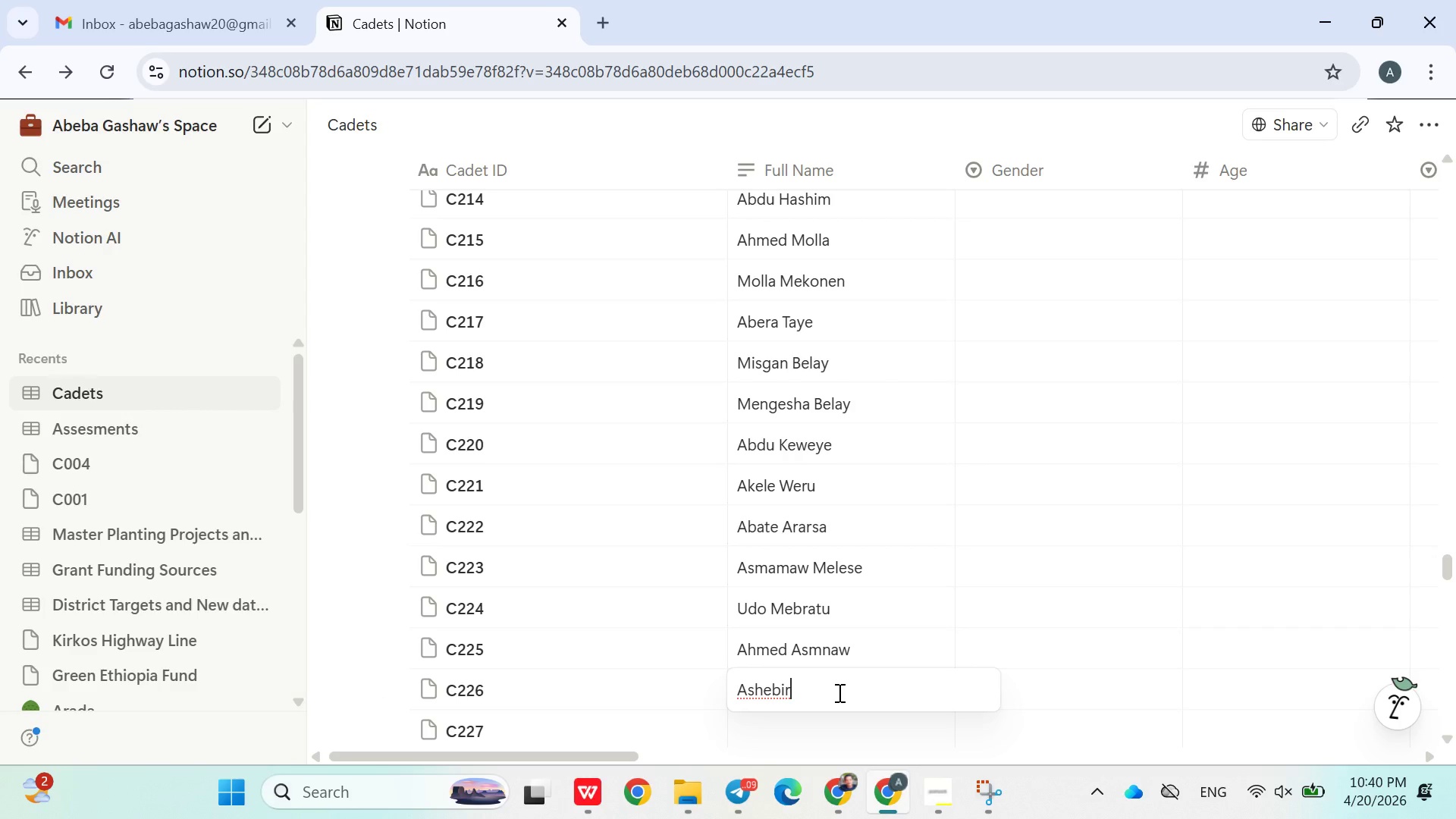 
type( Ali)
 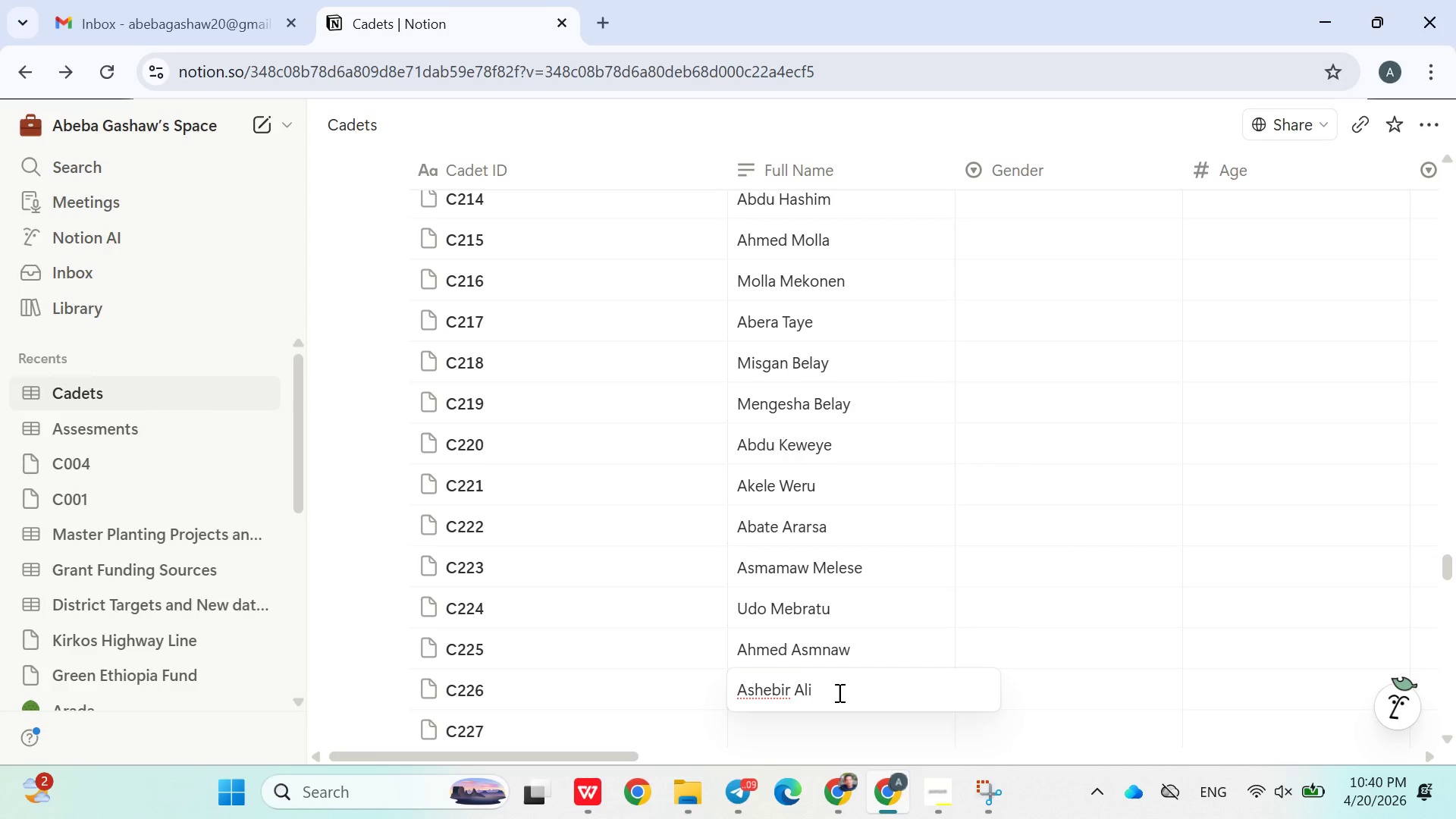 
key(Enter)
 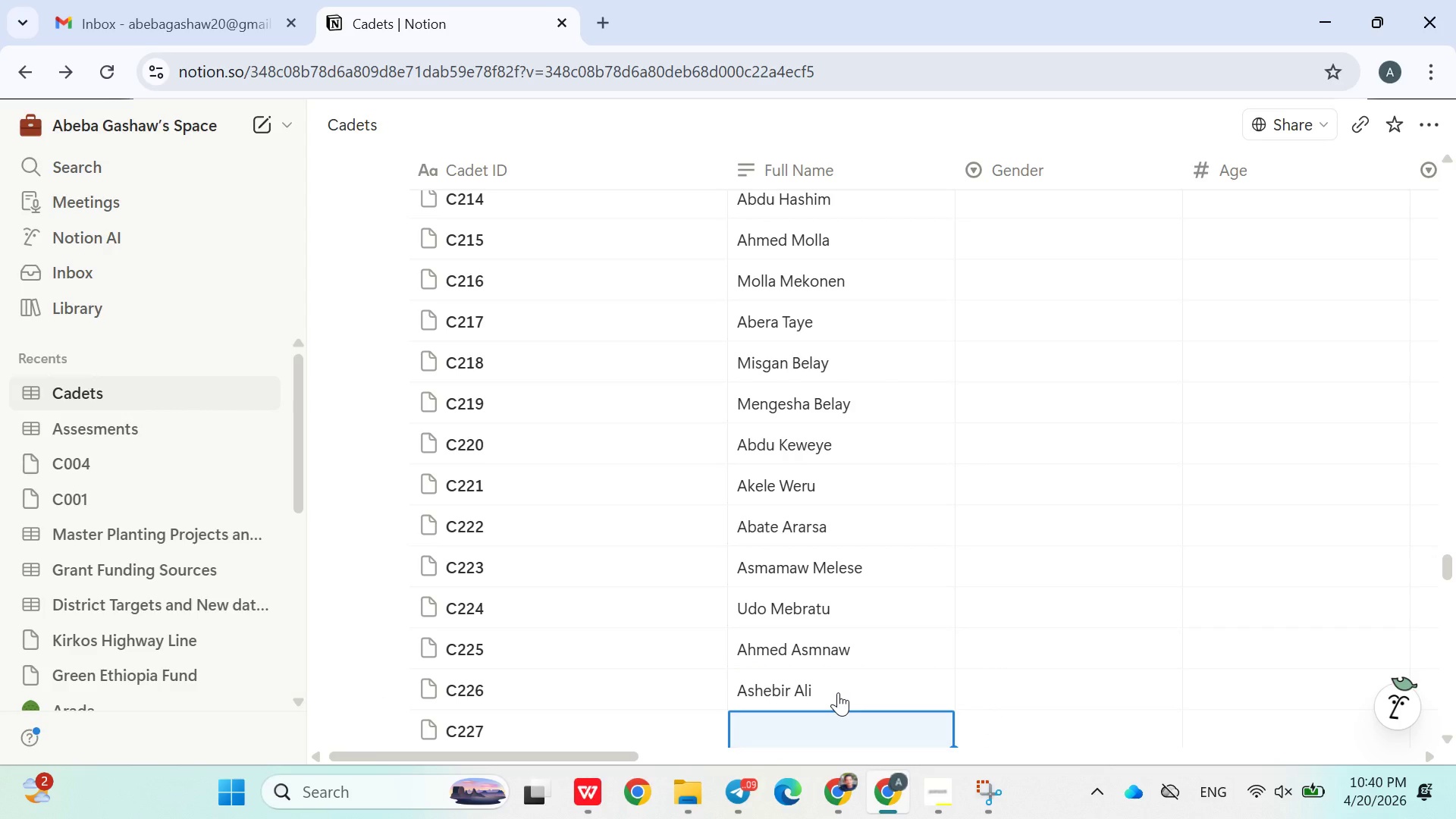 
type( Kebede tikur)
 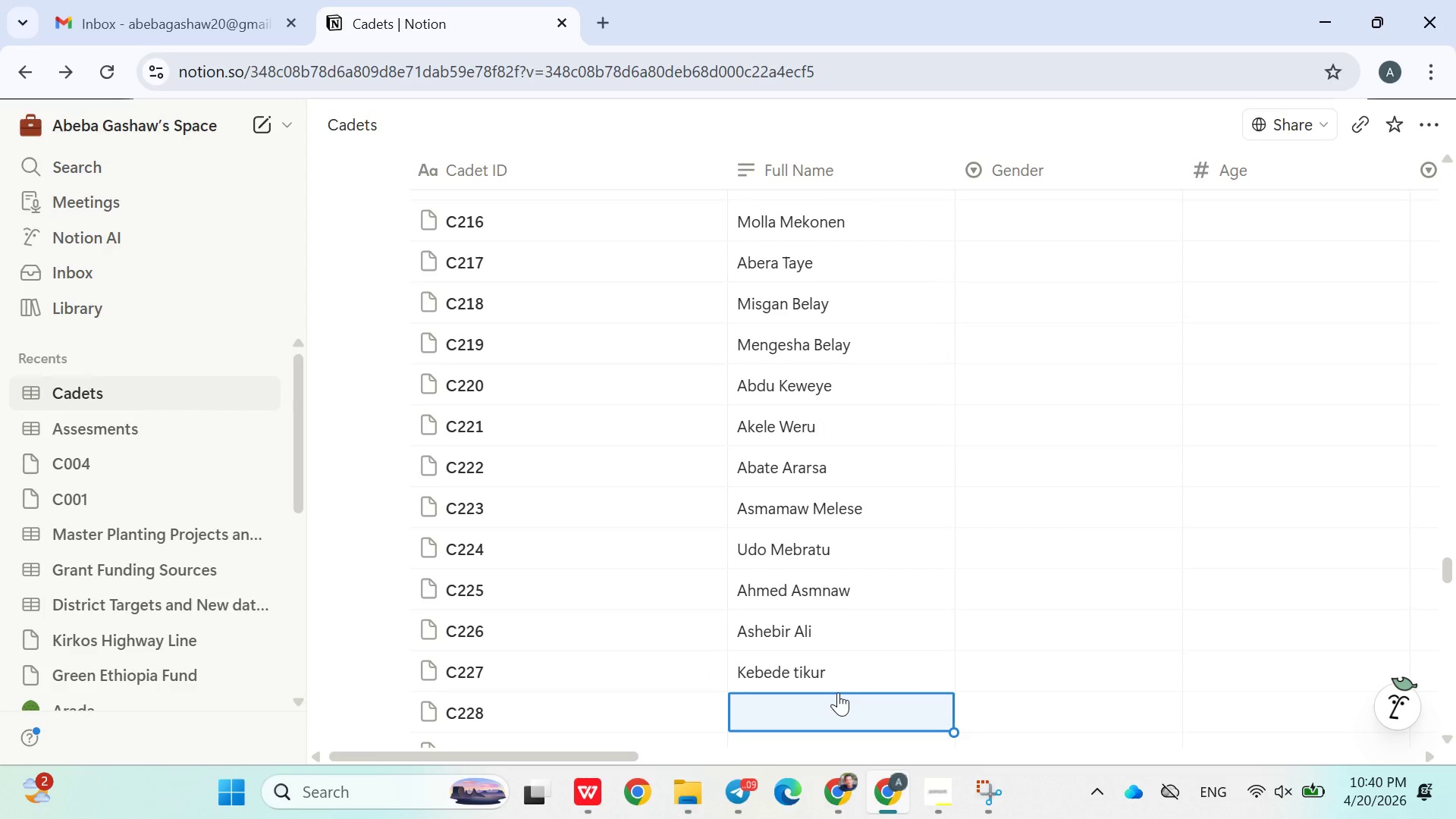 
 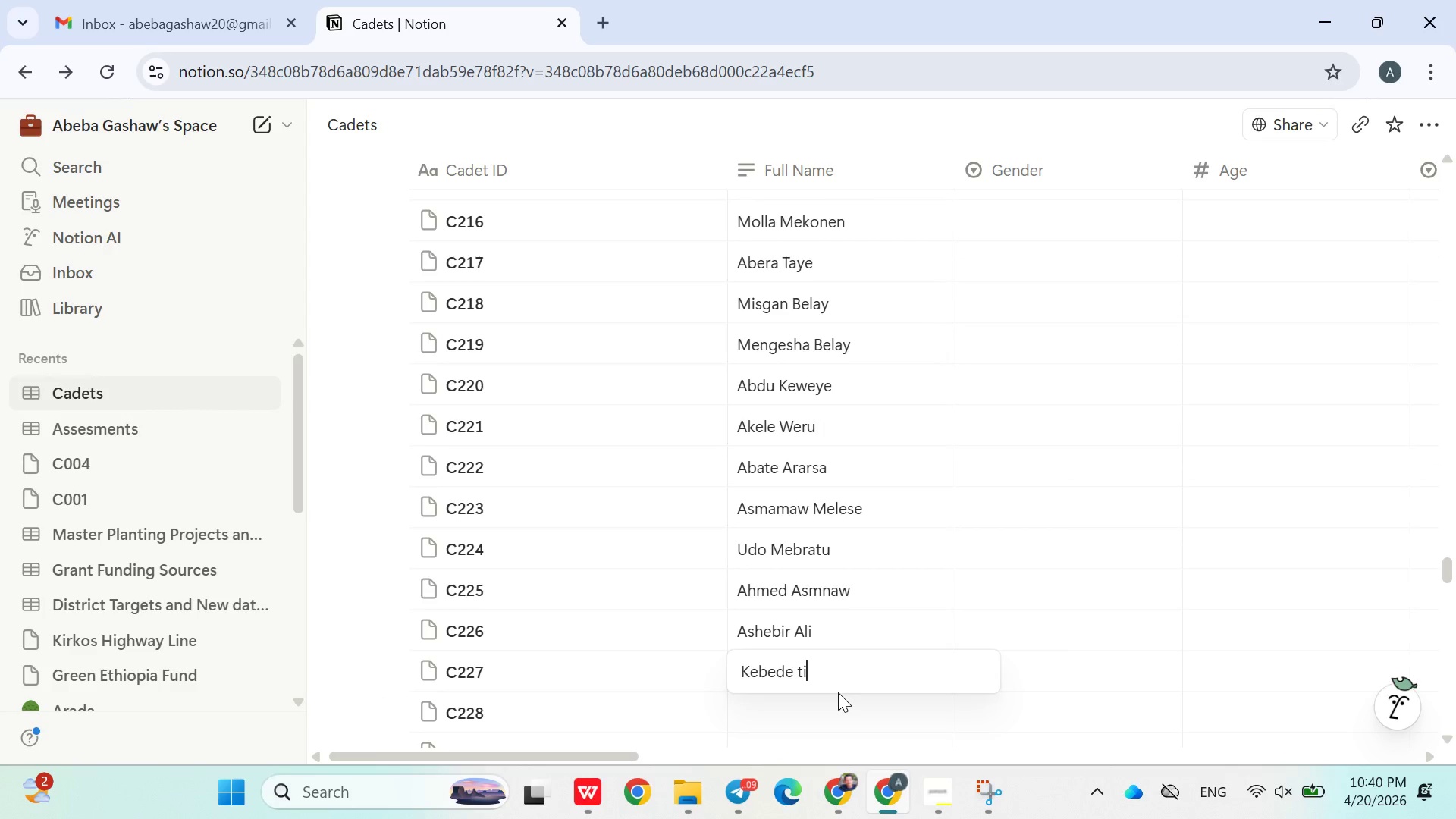 
key(Enter)
 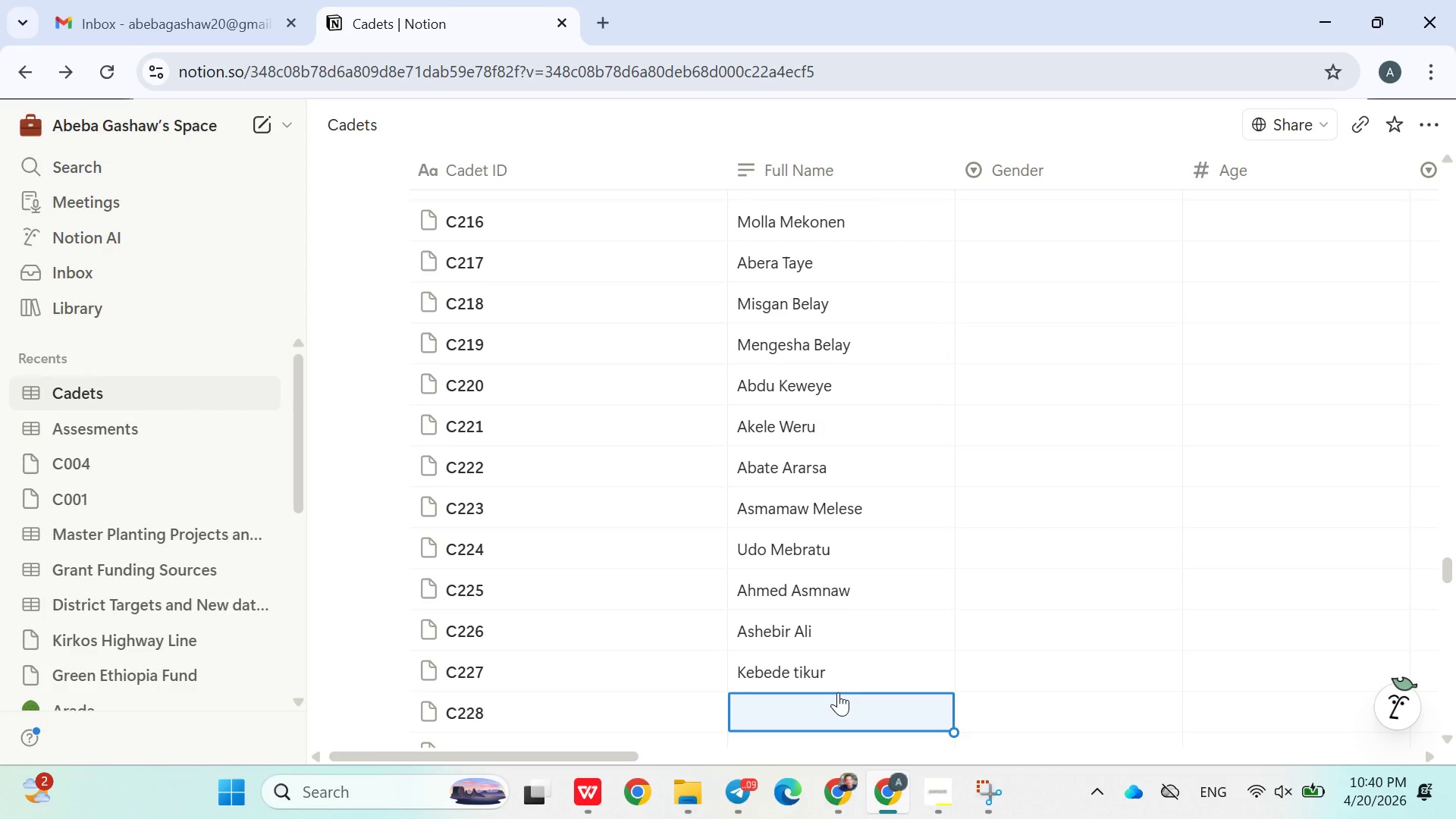 
type(Yimer Wedajo)
 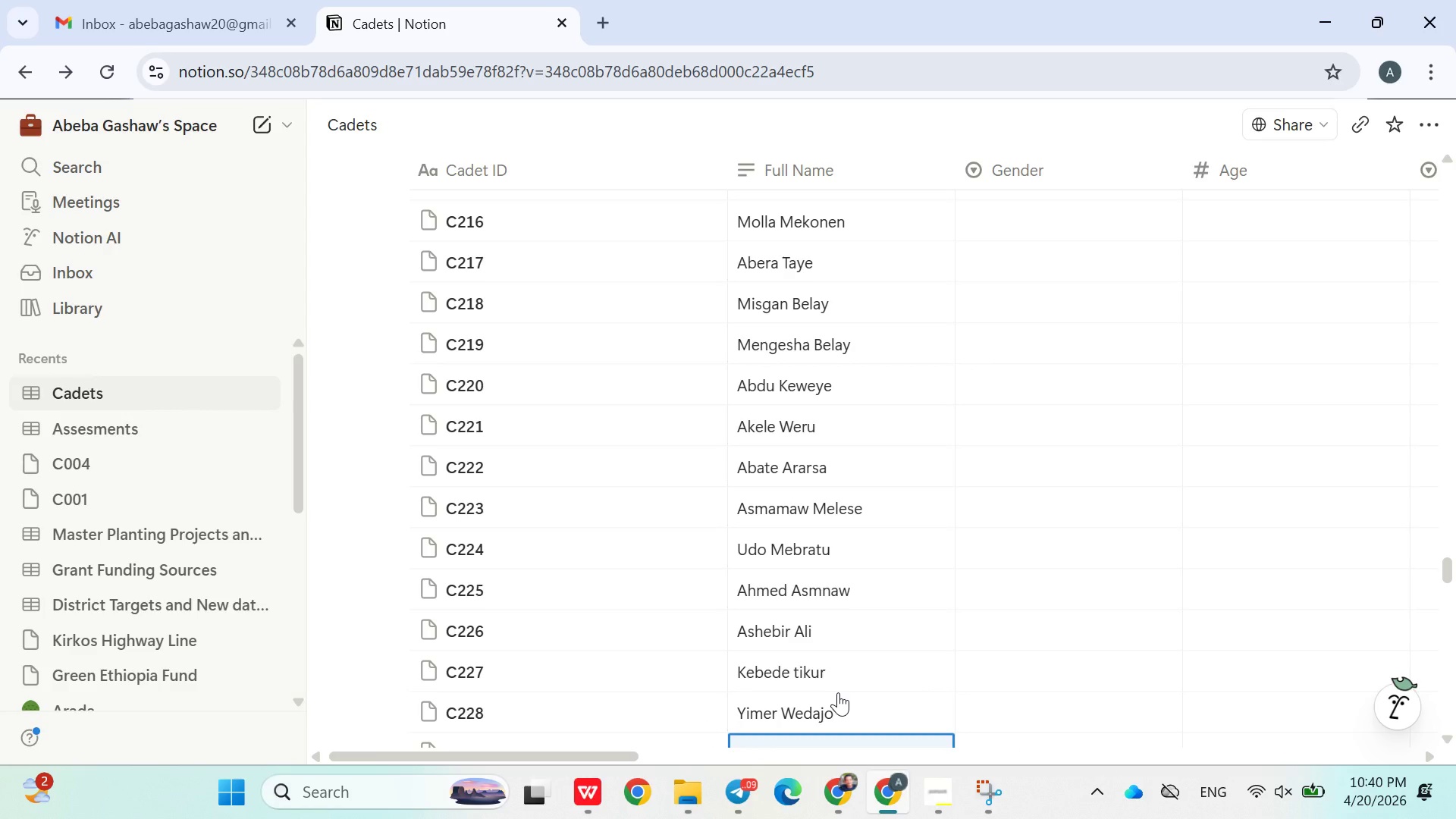 
 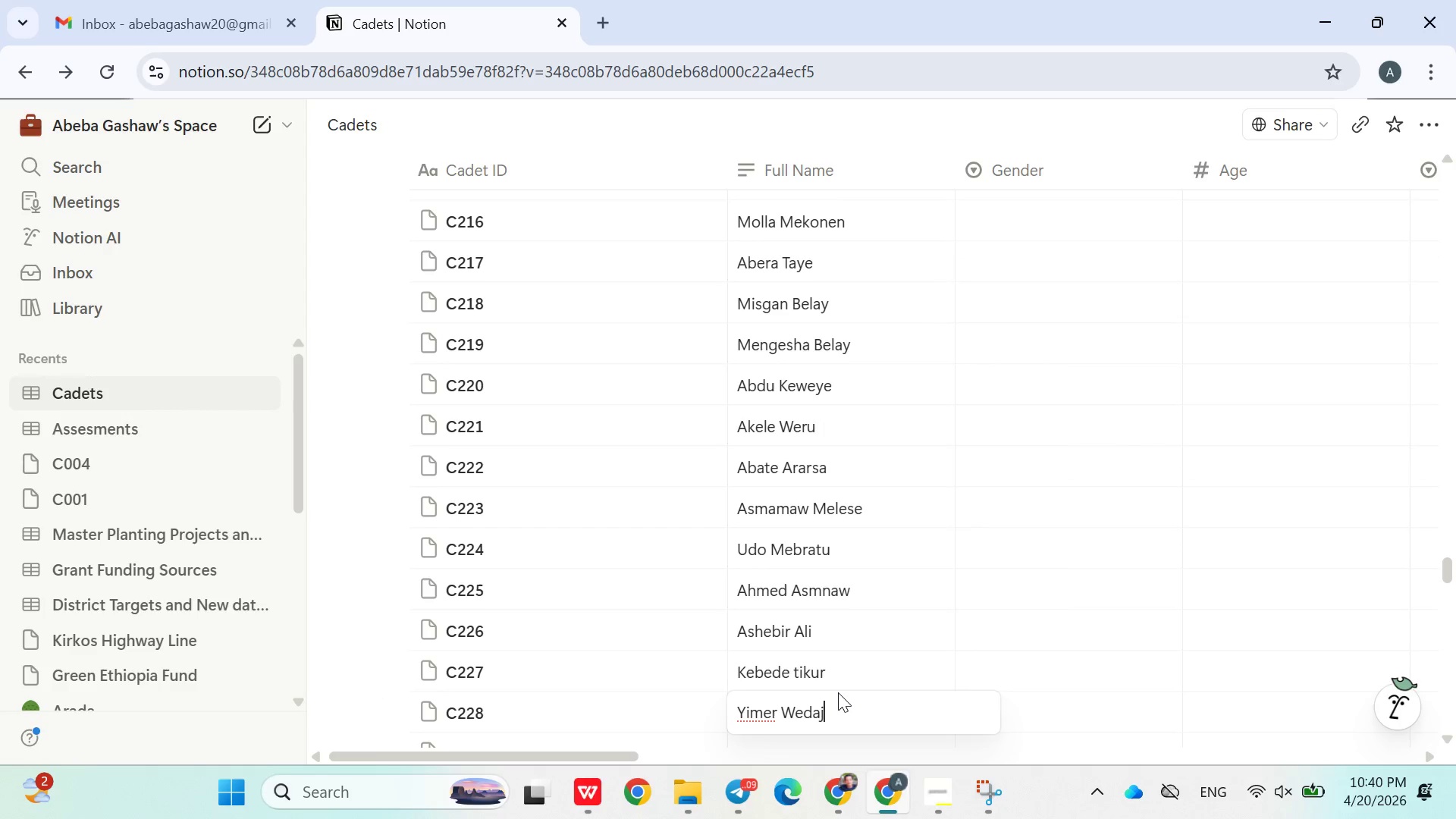 
key(Enter)
 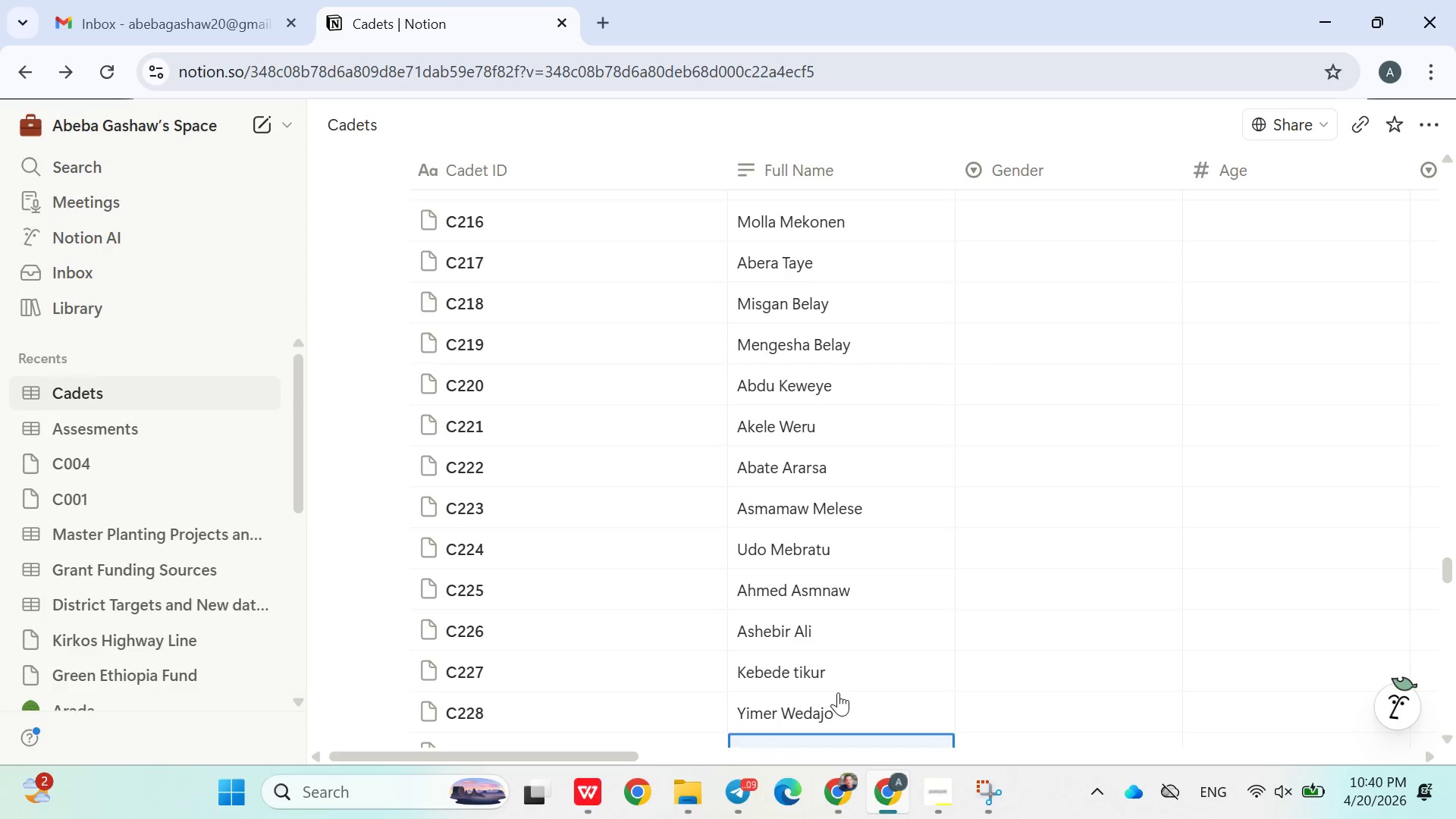 
type(Mengesha Yasin)
 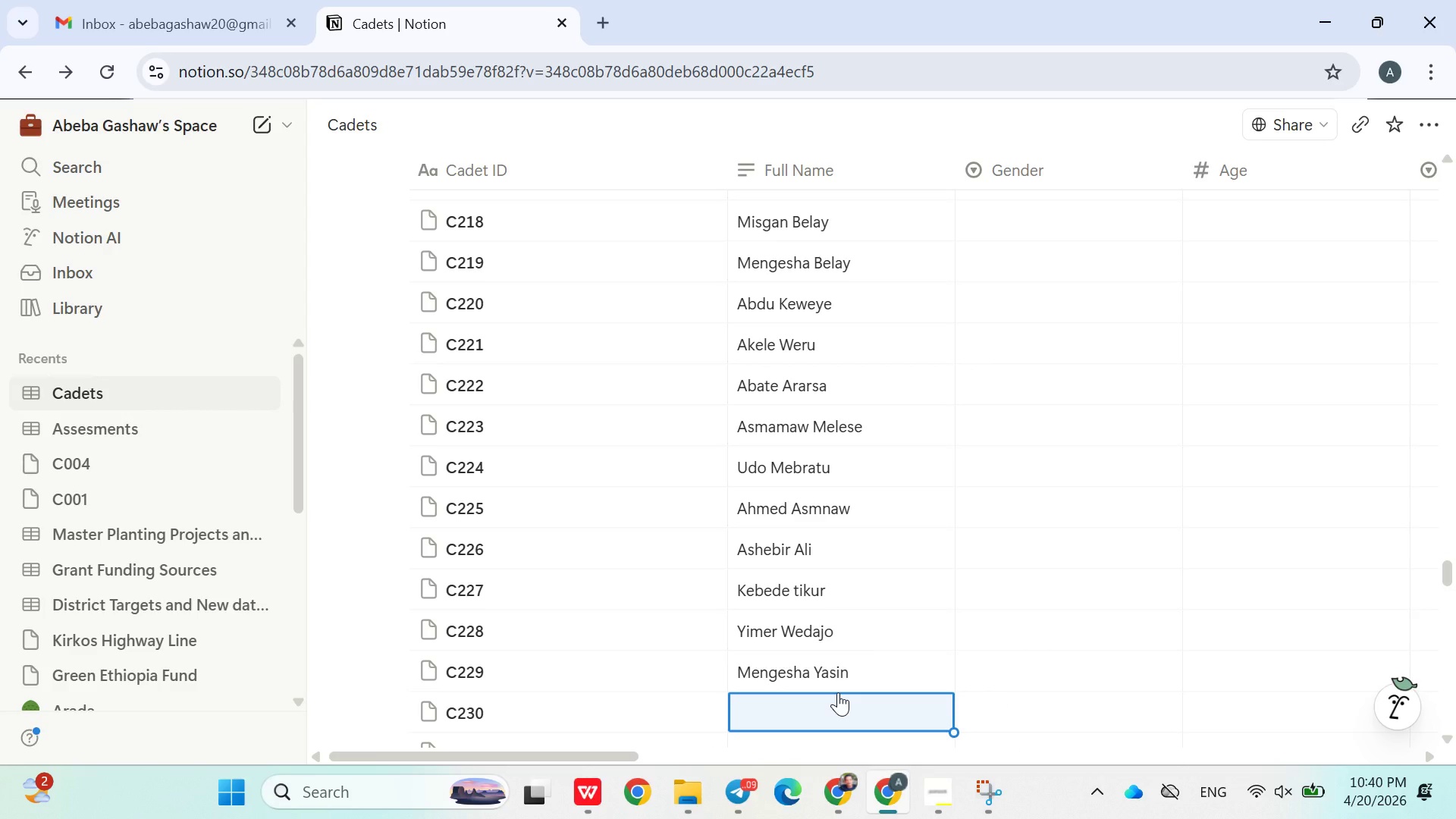 
 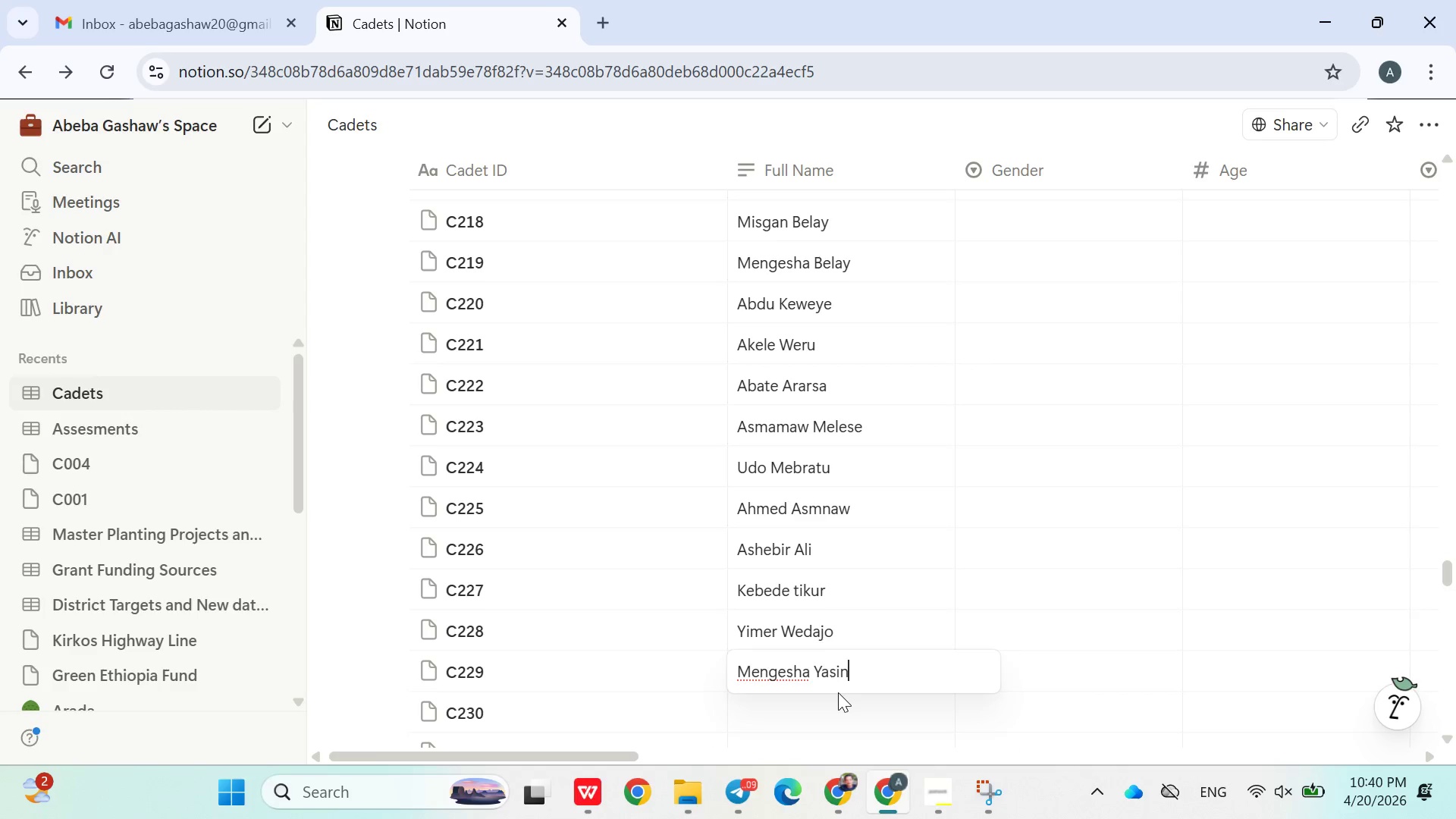 
key(Enter)
 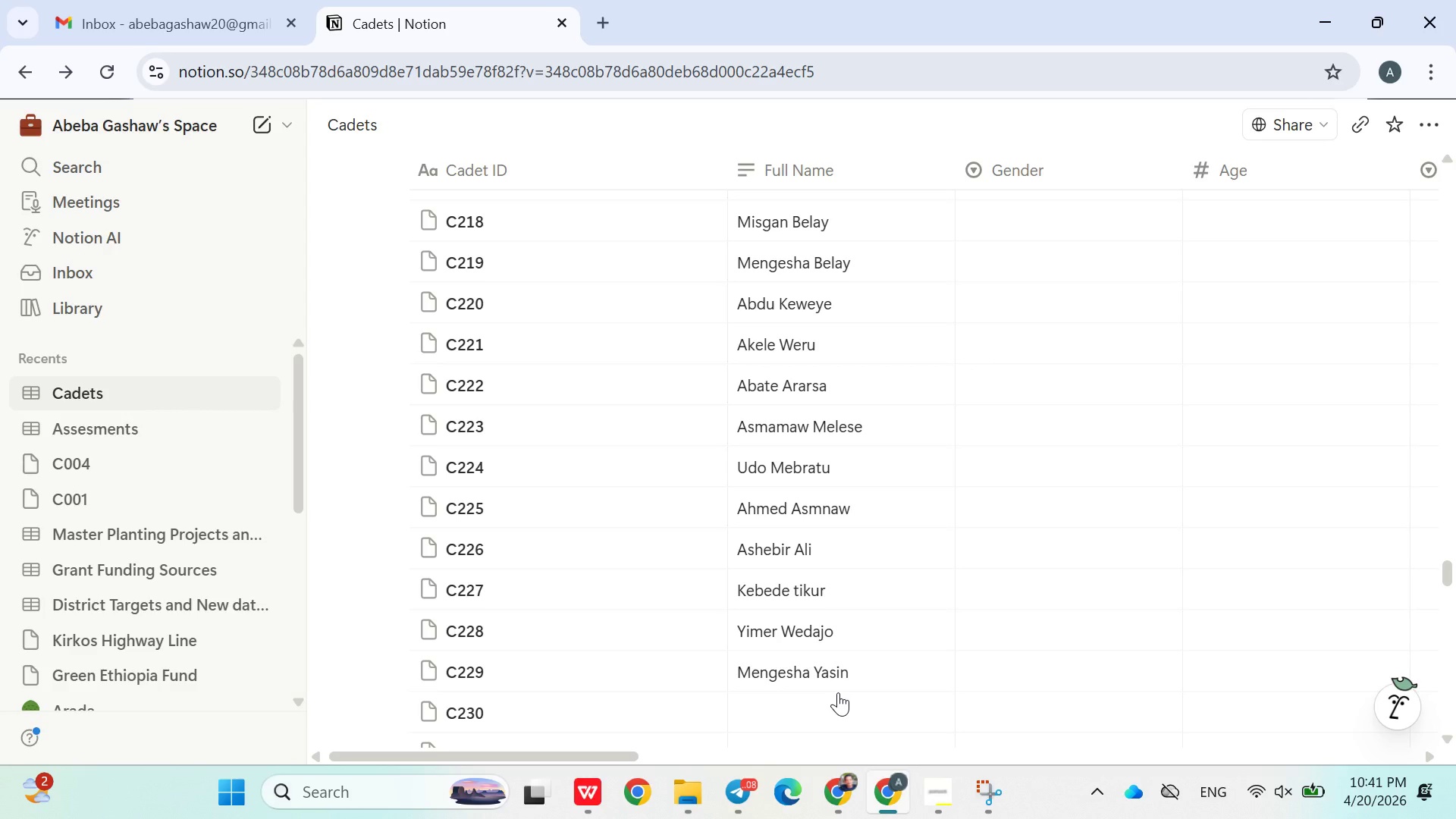 
wait(24.3)
 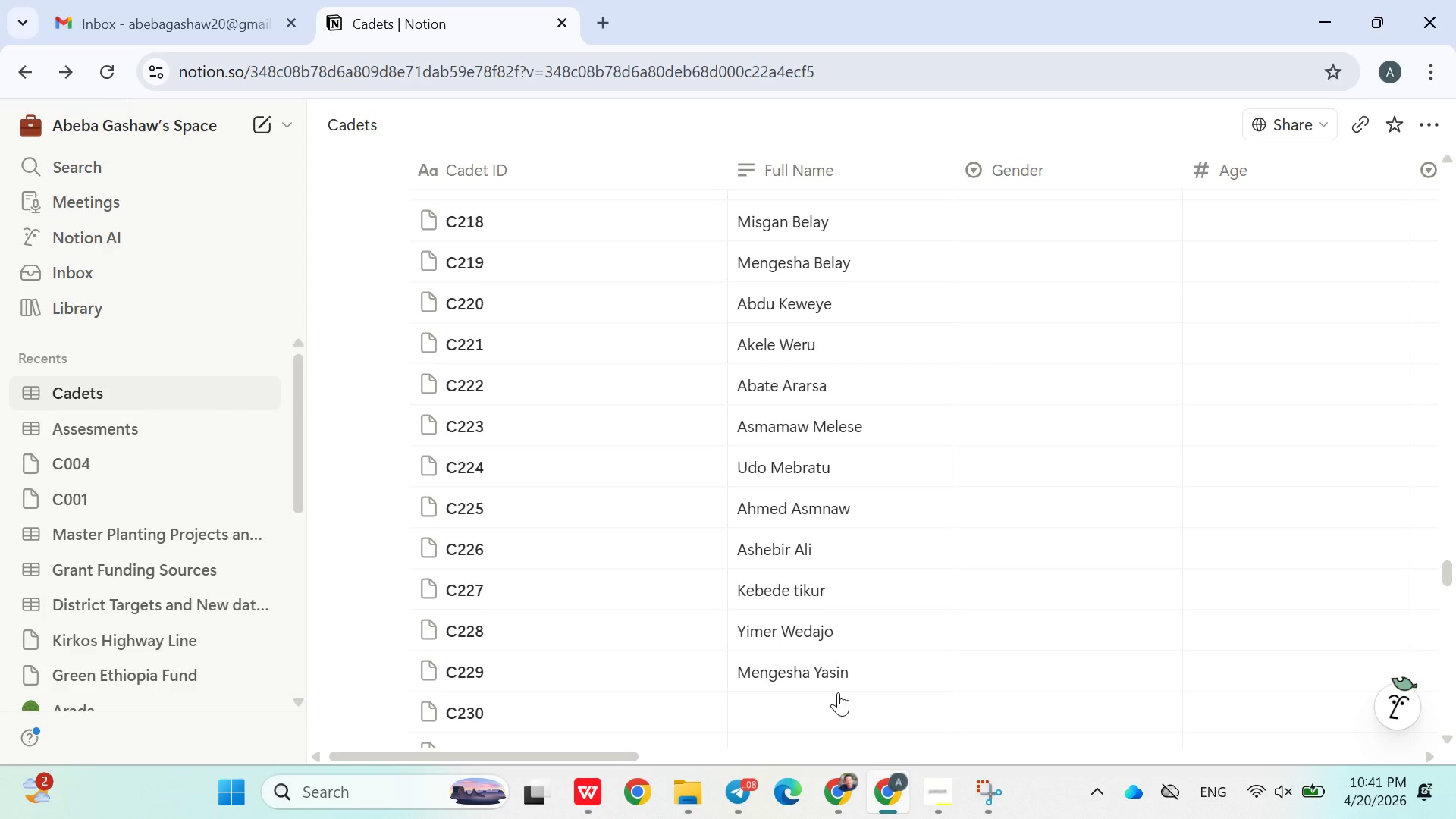 
left_click([838, 692])
 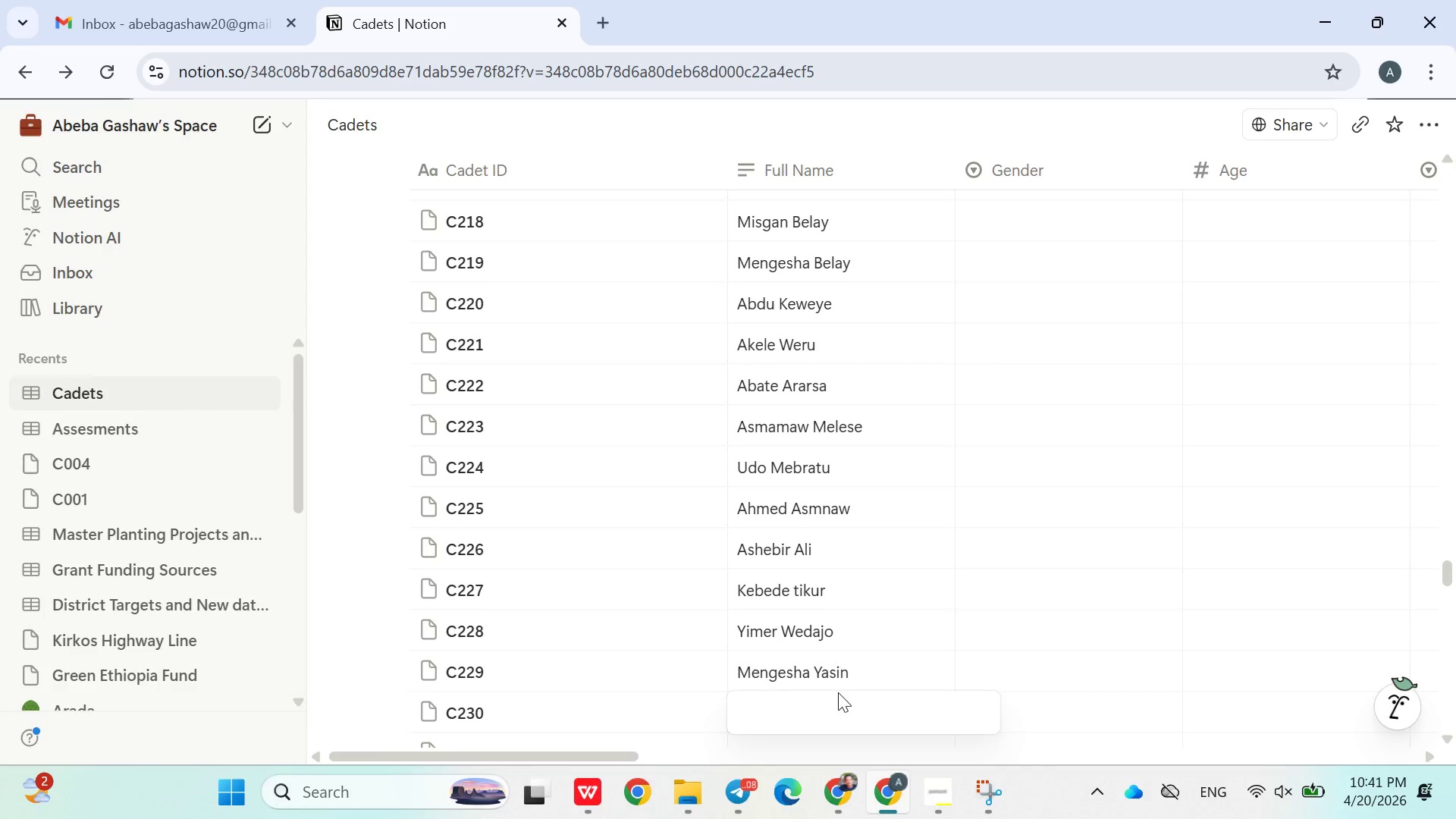 
left_click_drag(start_coordinate=[838, 692], to_coordinate=[679, 679])
 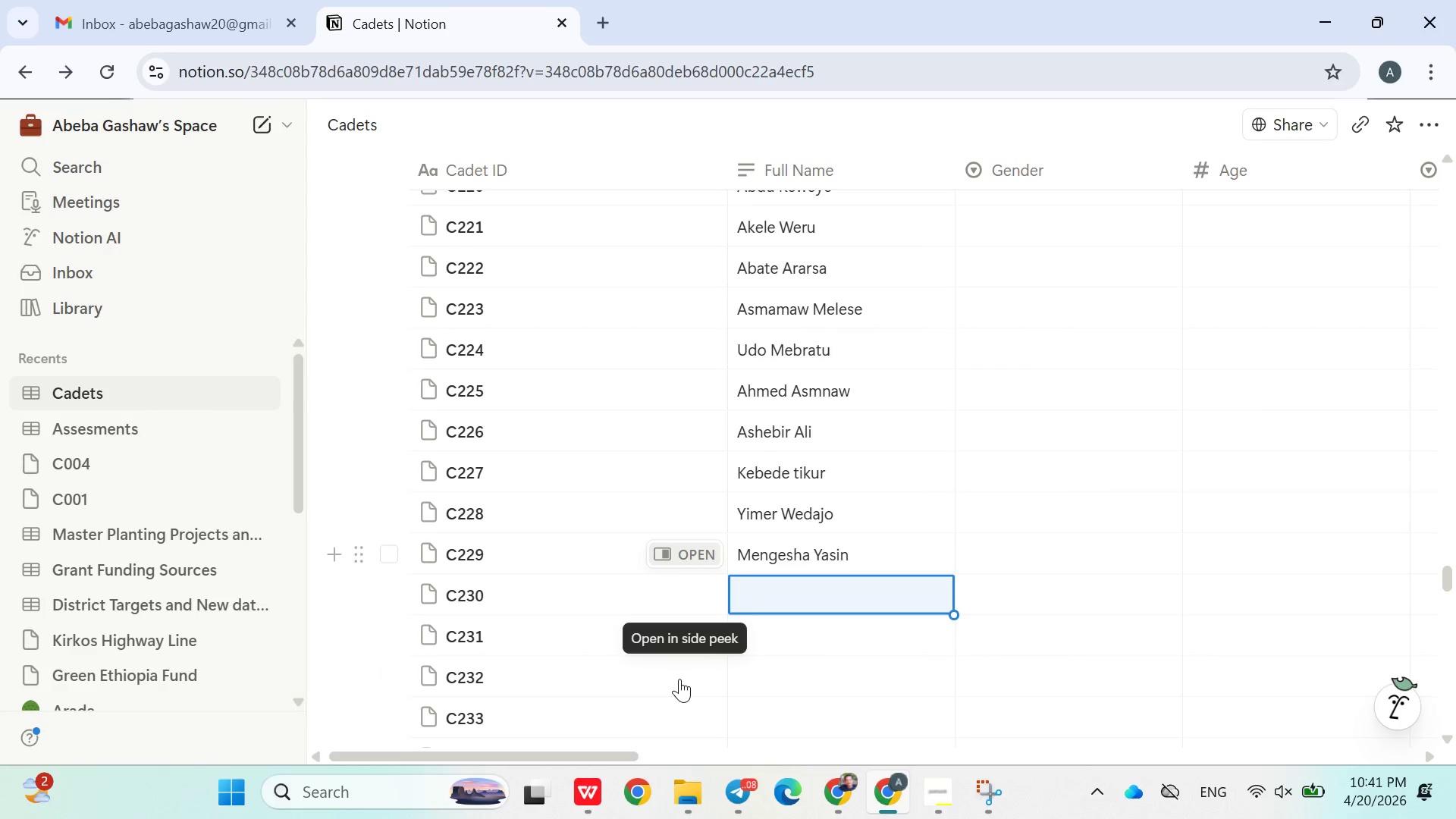 
left_click([679, 679])
 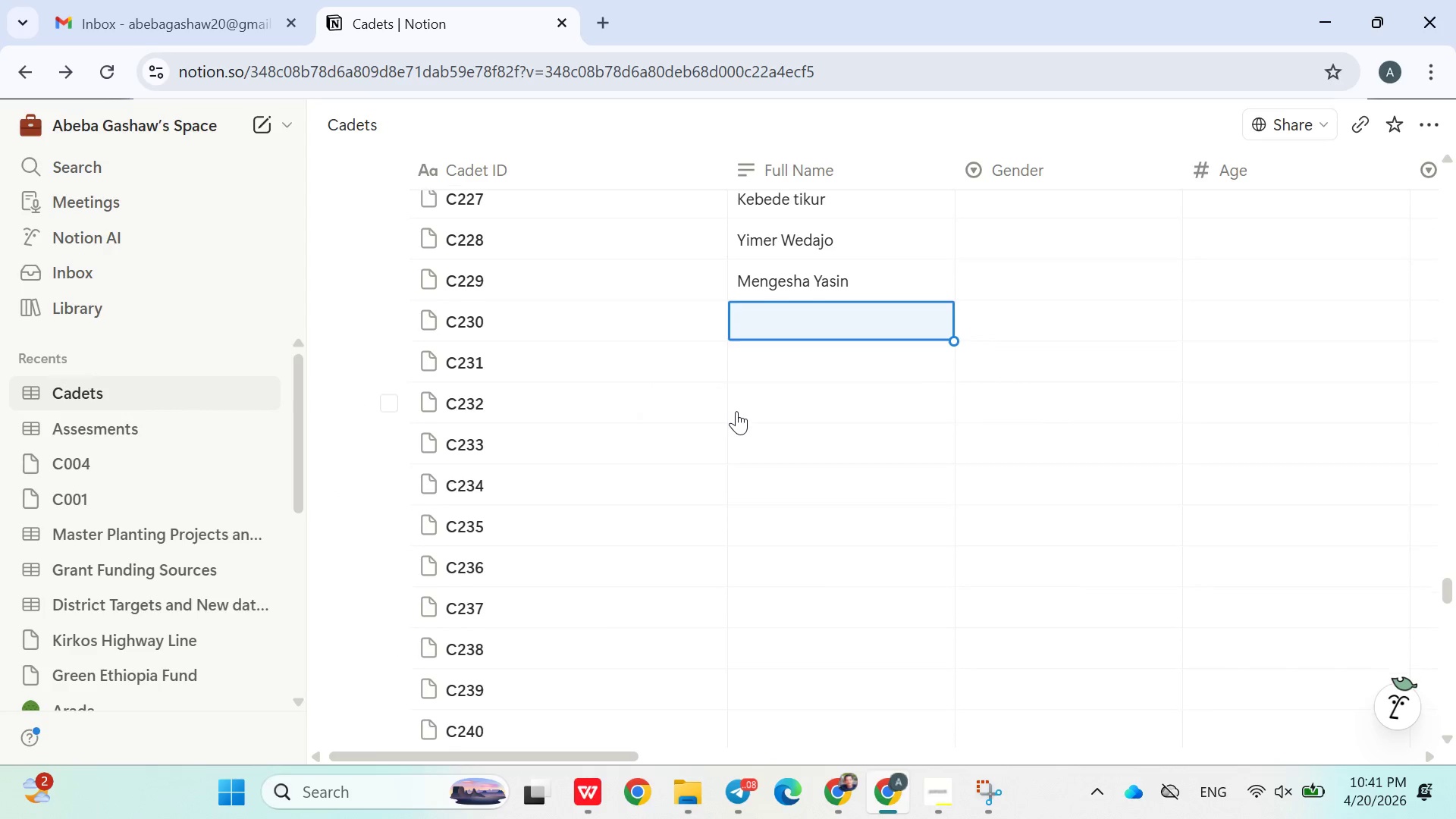 
left_click([780, 302])
 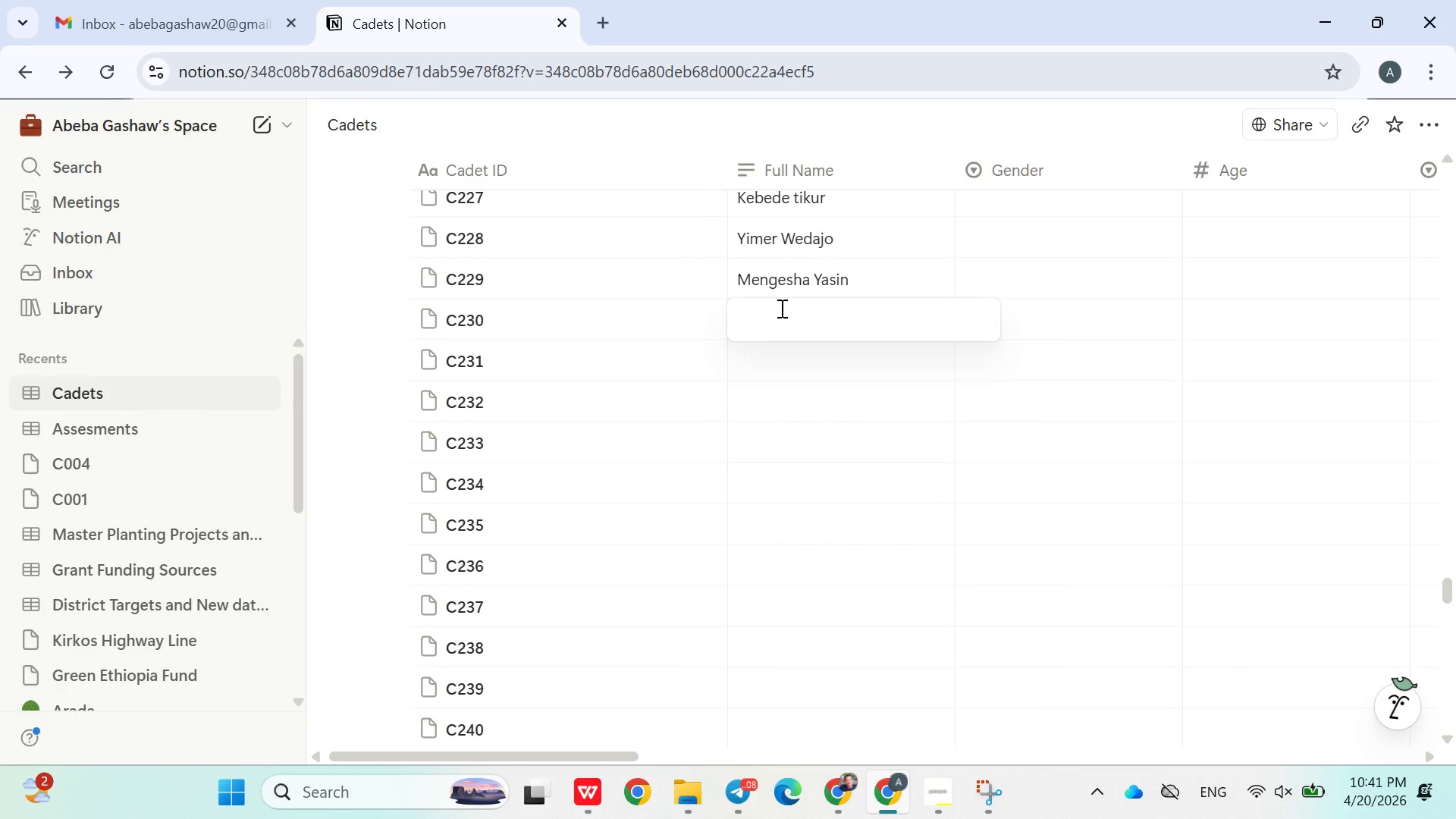 
wait(5.48)
 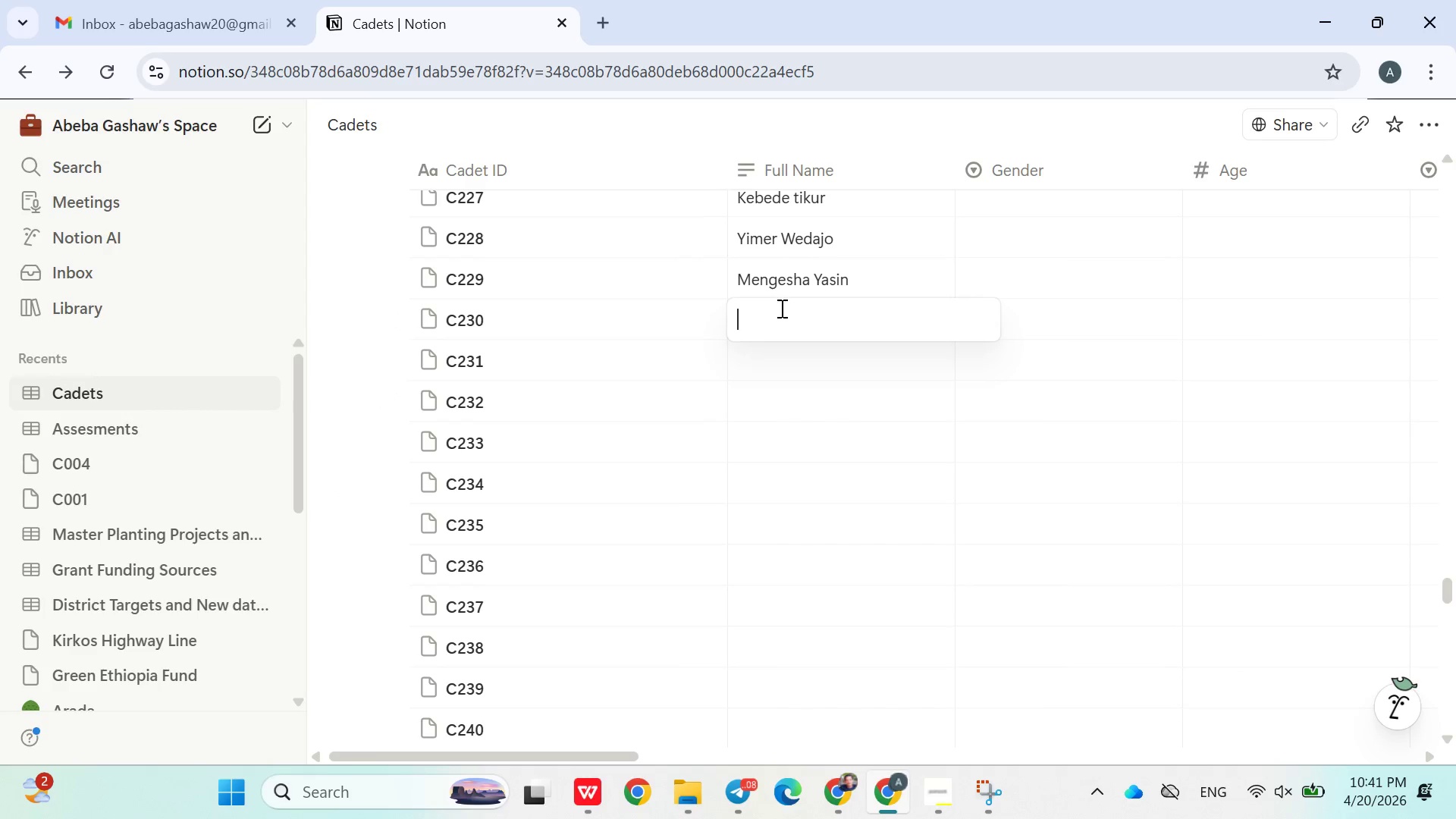 
left_click_drag(start_coordinate=[780, 308], to_coordinate=[817, 317])
 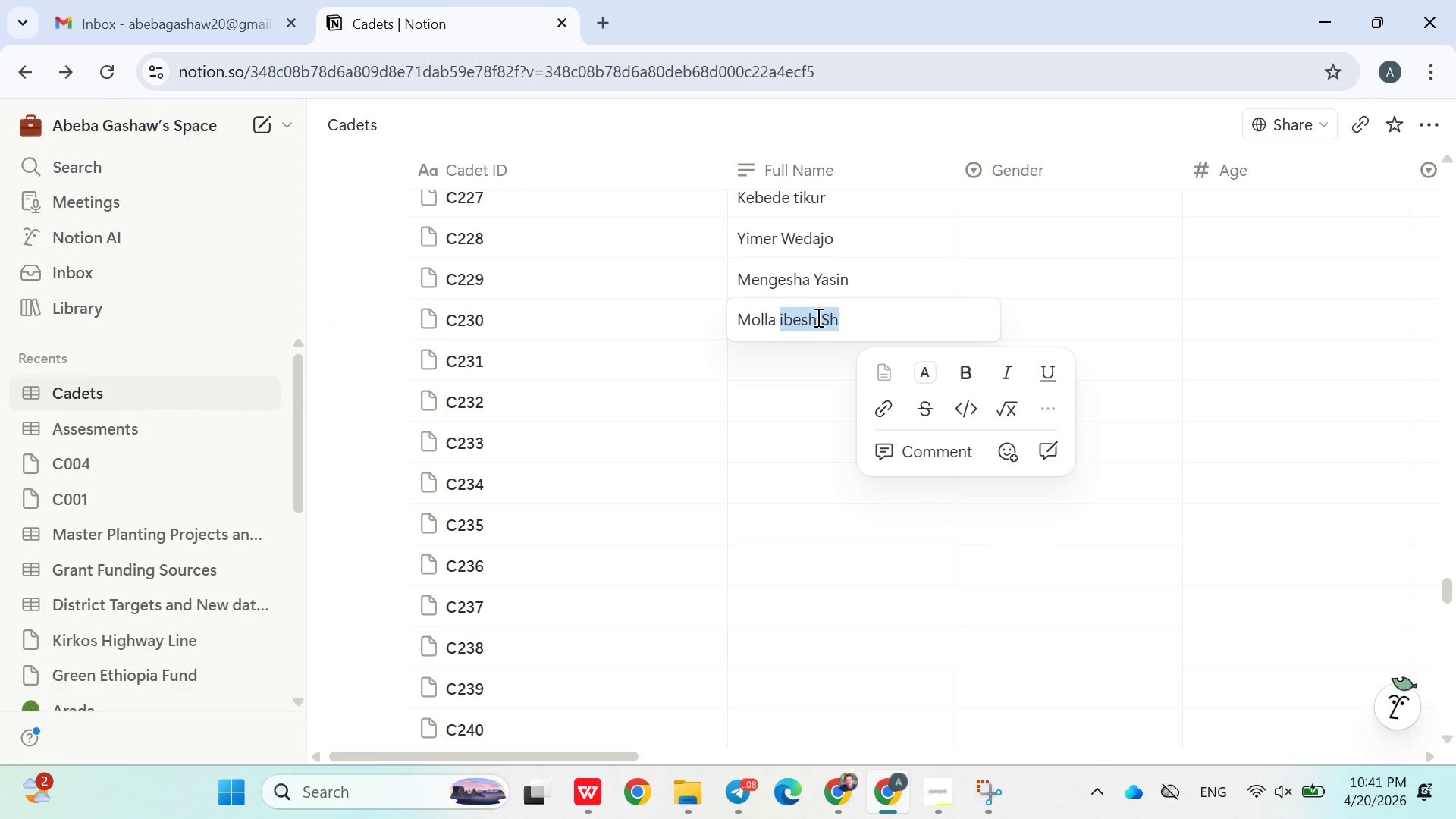 
type(Molla Shibeshi)
 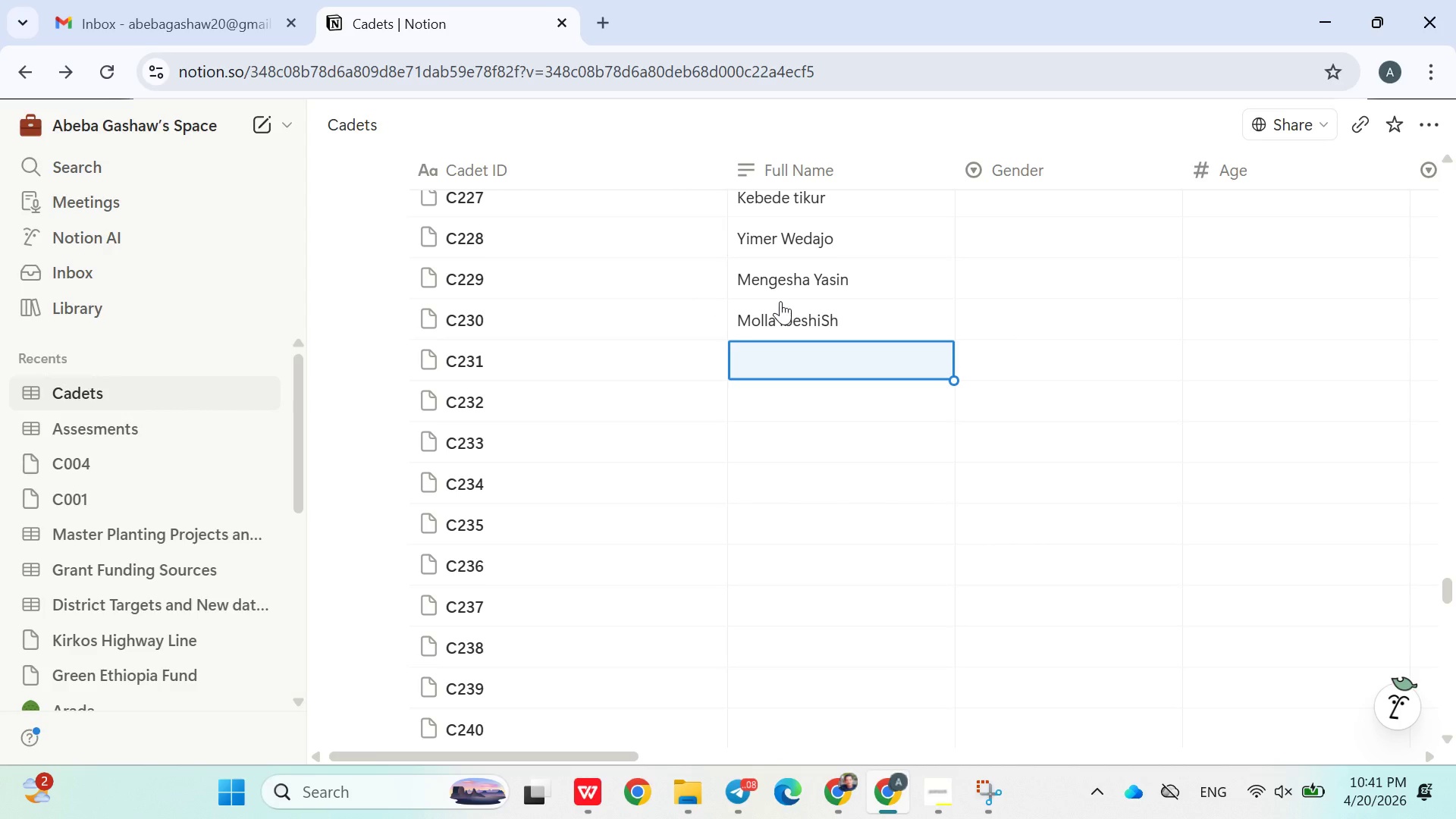 
 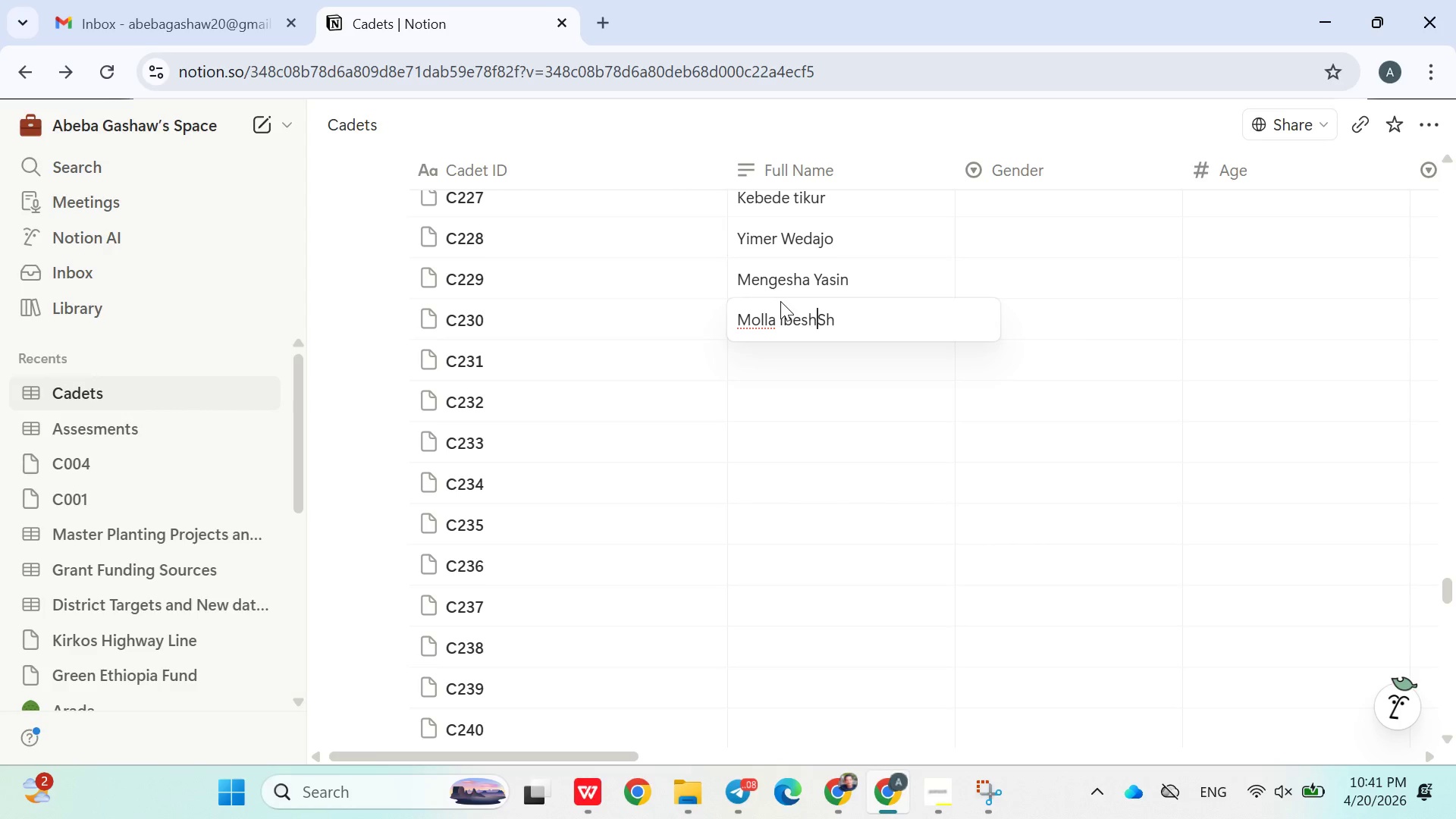 
key(Enter)
 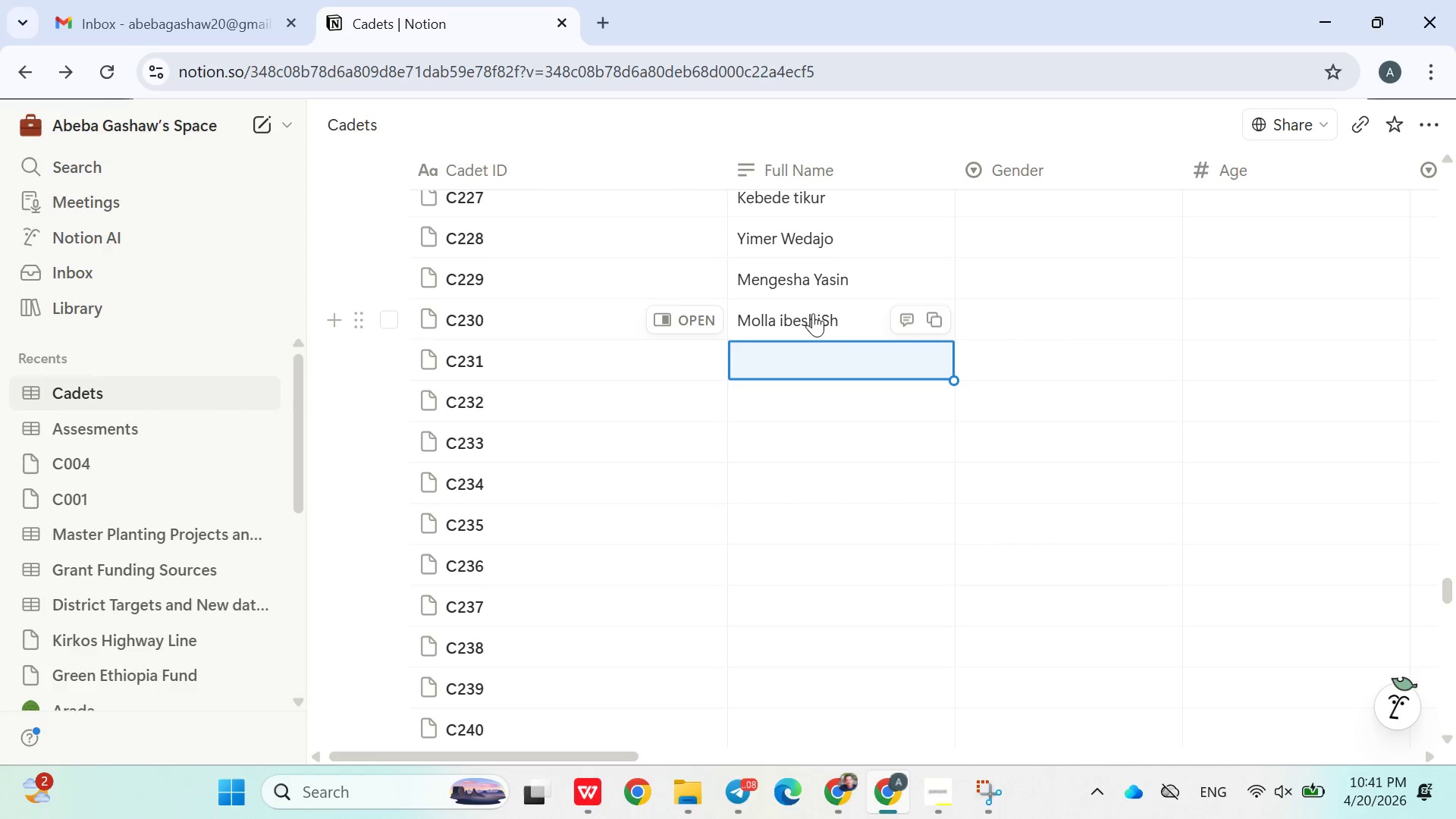 
double_click([817, 317])
 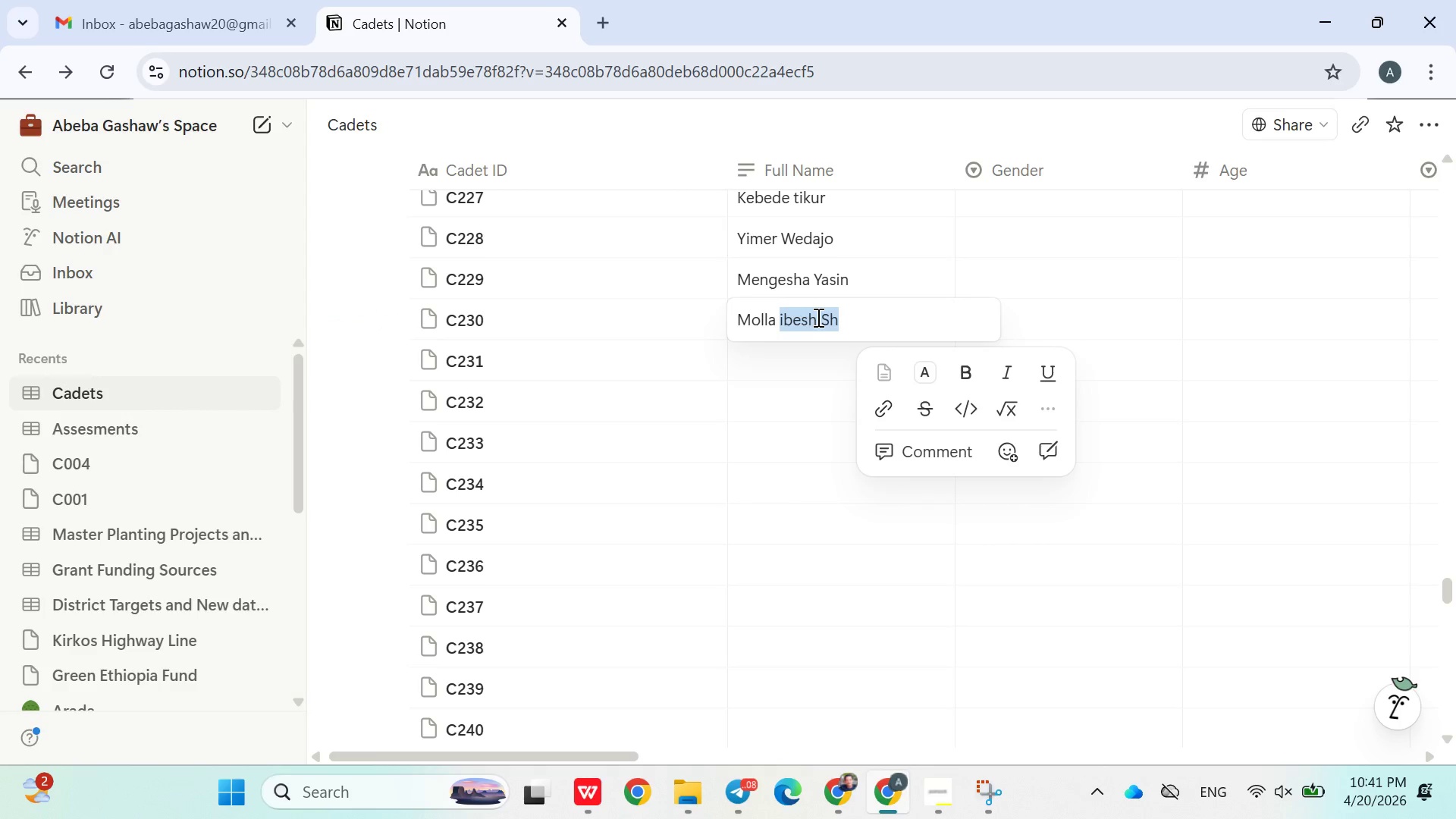 
type(Shibeshi)
 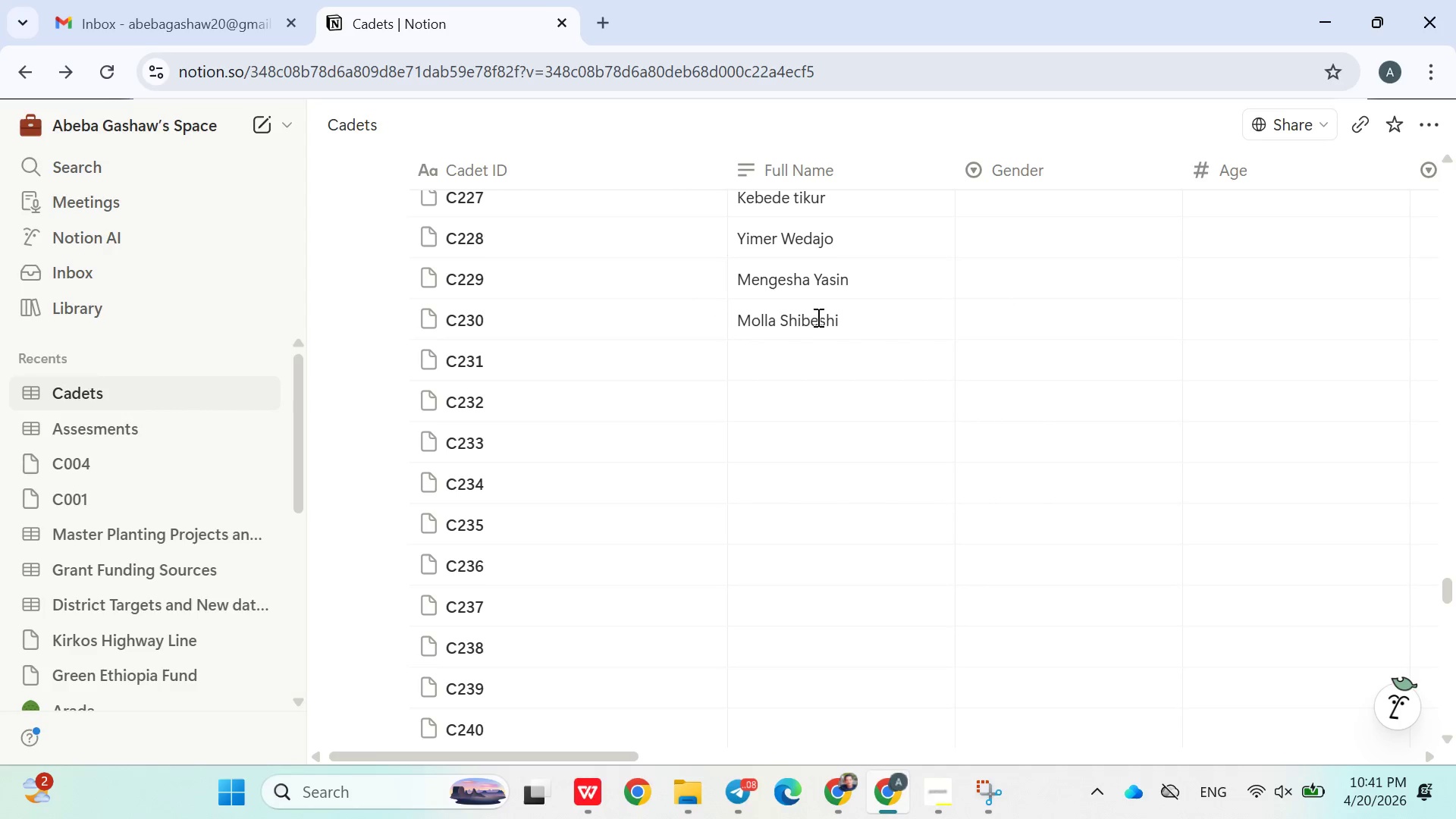 
key(Enter)
 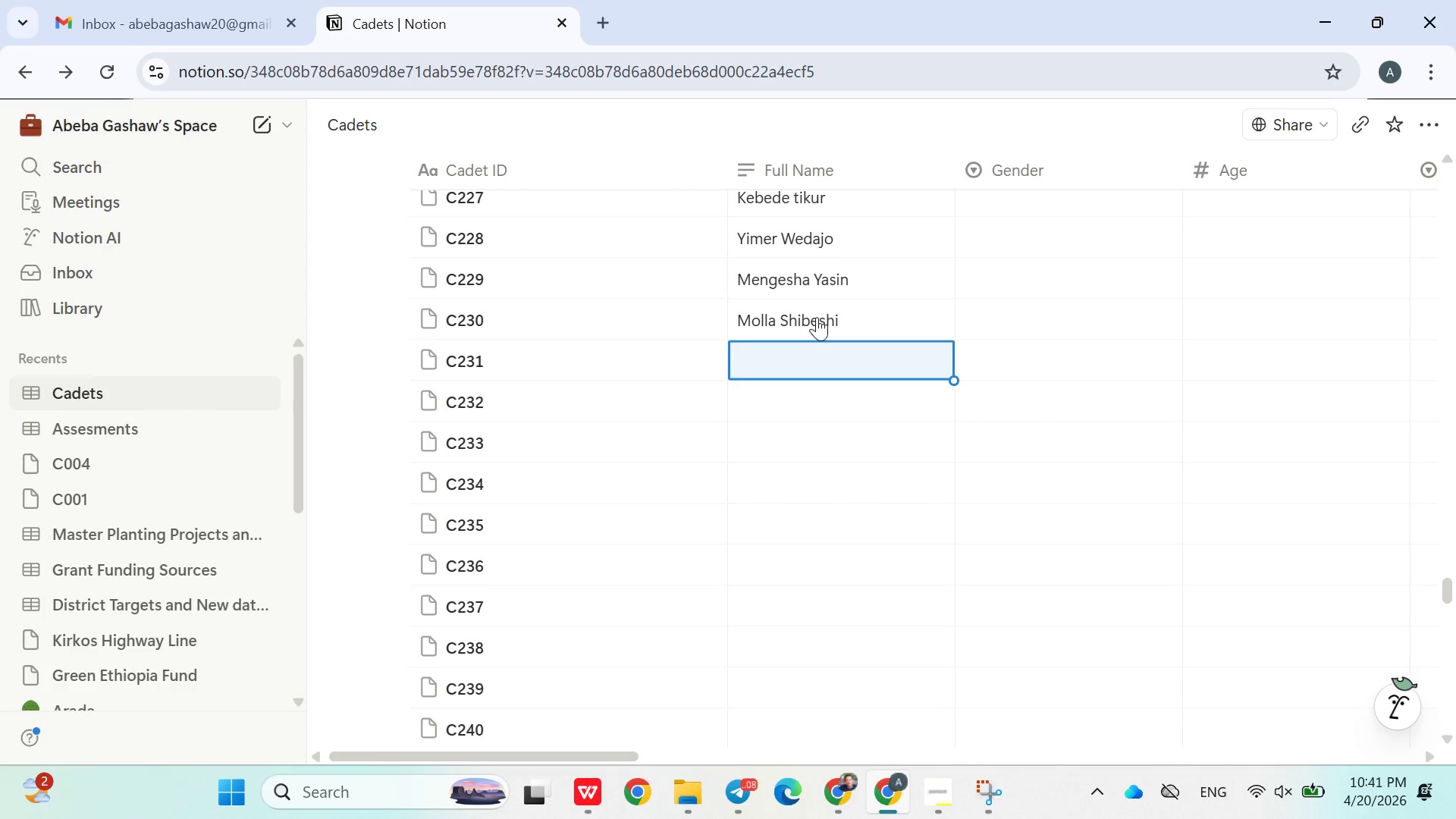 
type(Dawood)
 